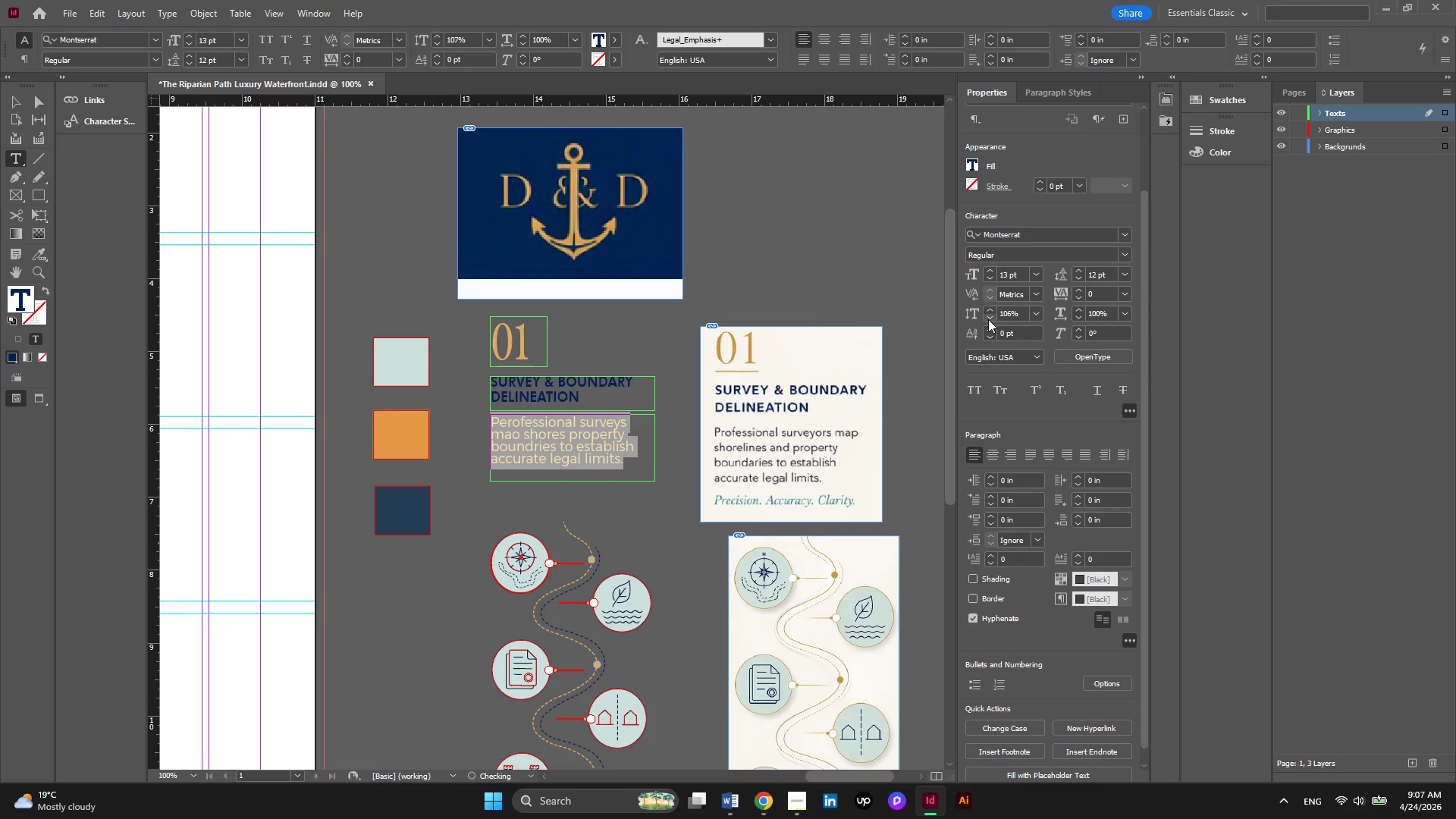 
triple_click([988, 319])
 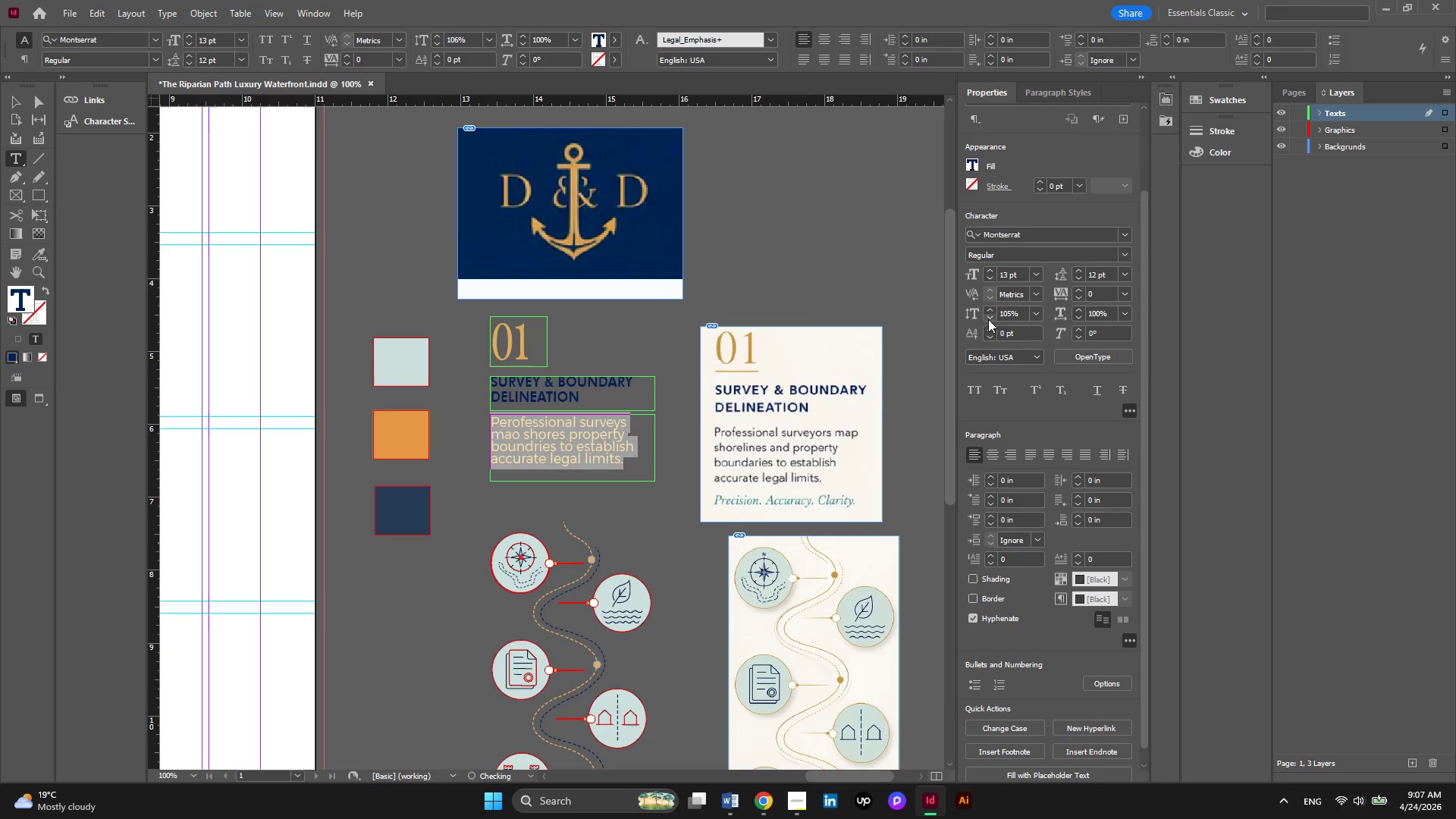 
triple_click([988, 319])
 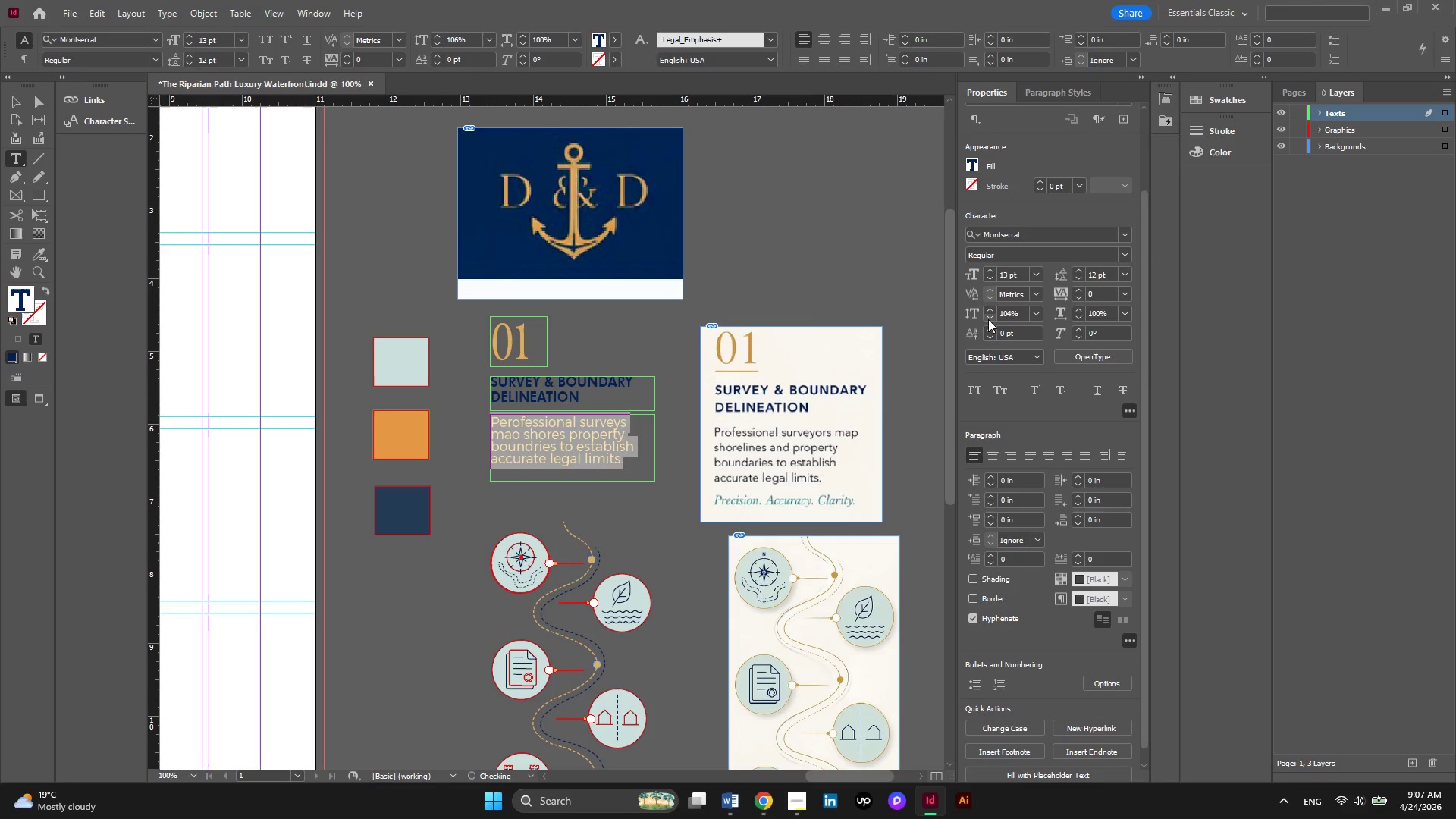 
triple_click([988, 319])
 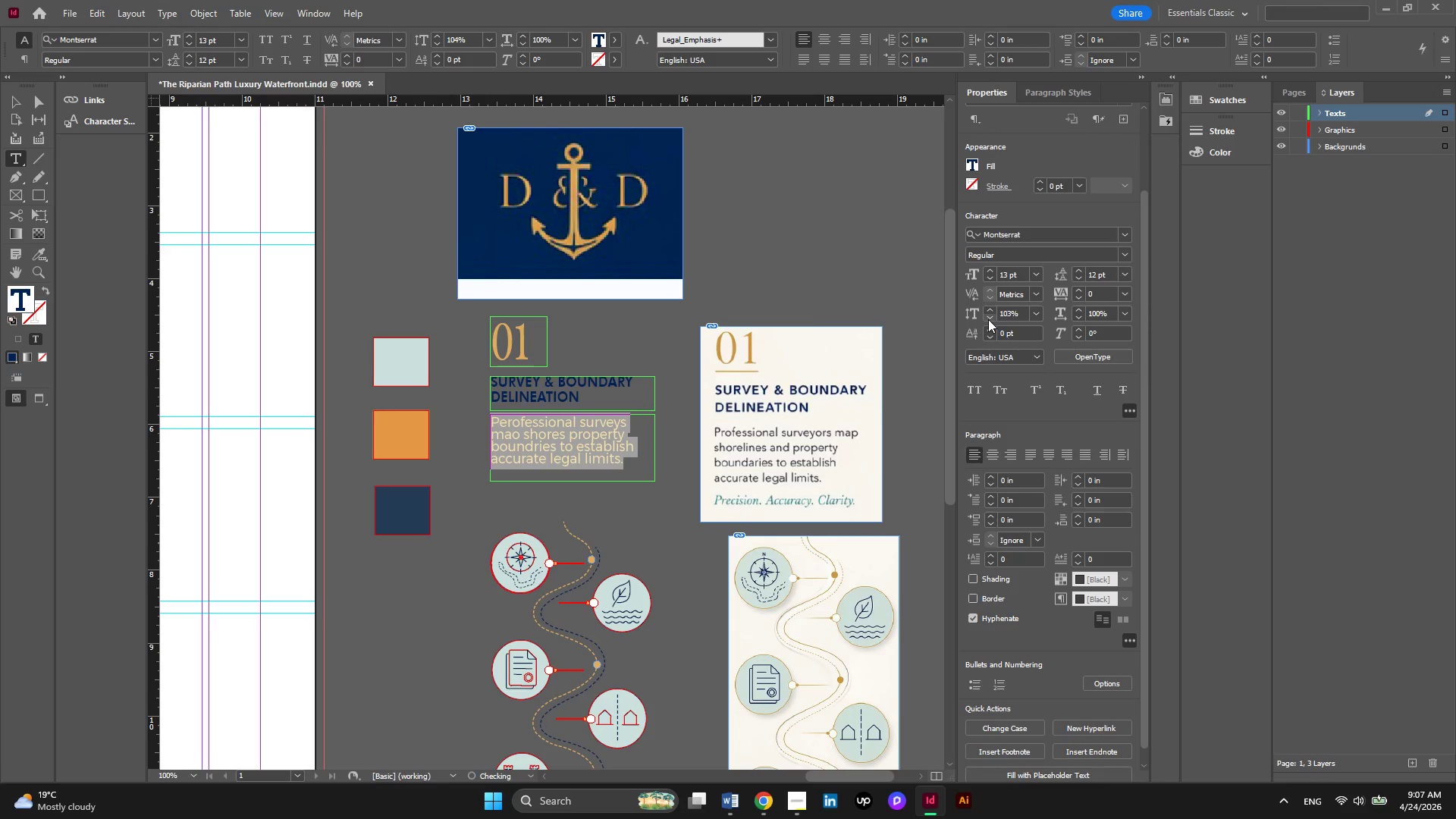 
triple_click([988, 319])
 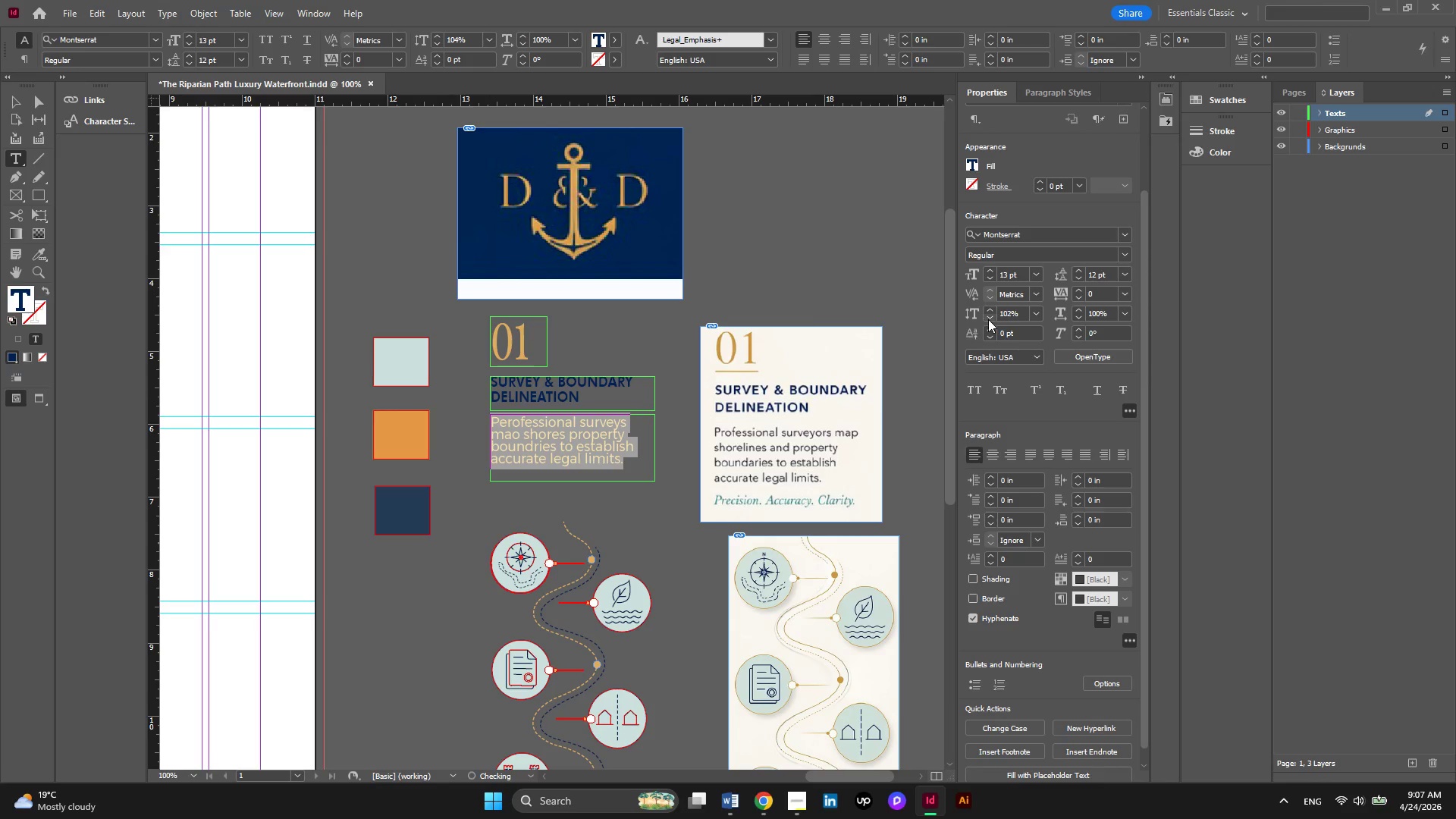 
triple_click([988, 319])
 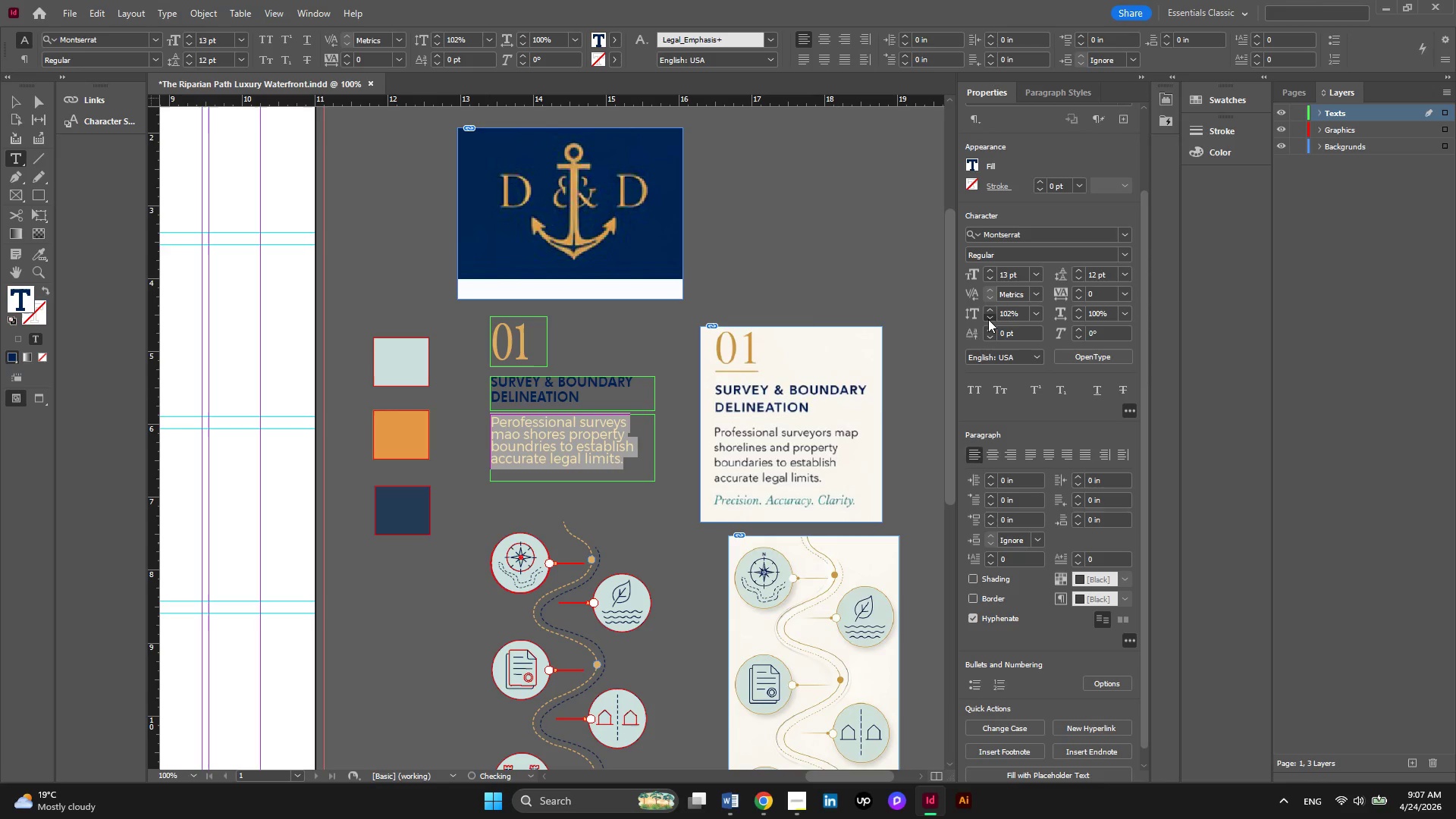 
triple_click([988, 319])
 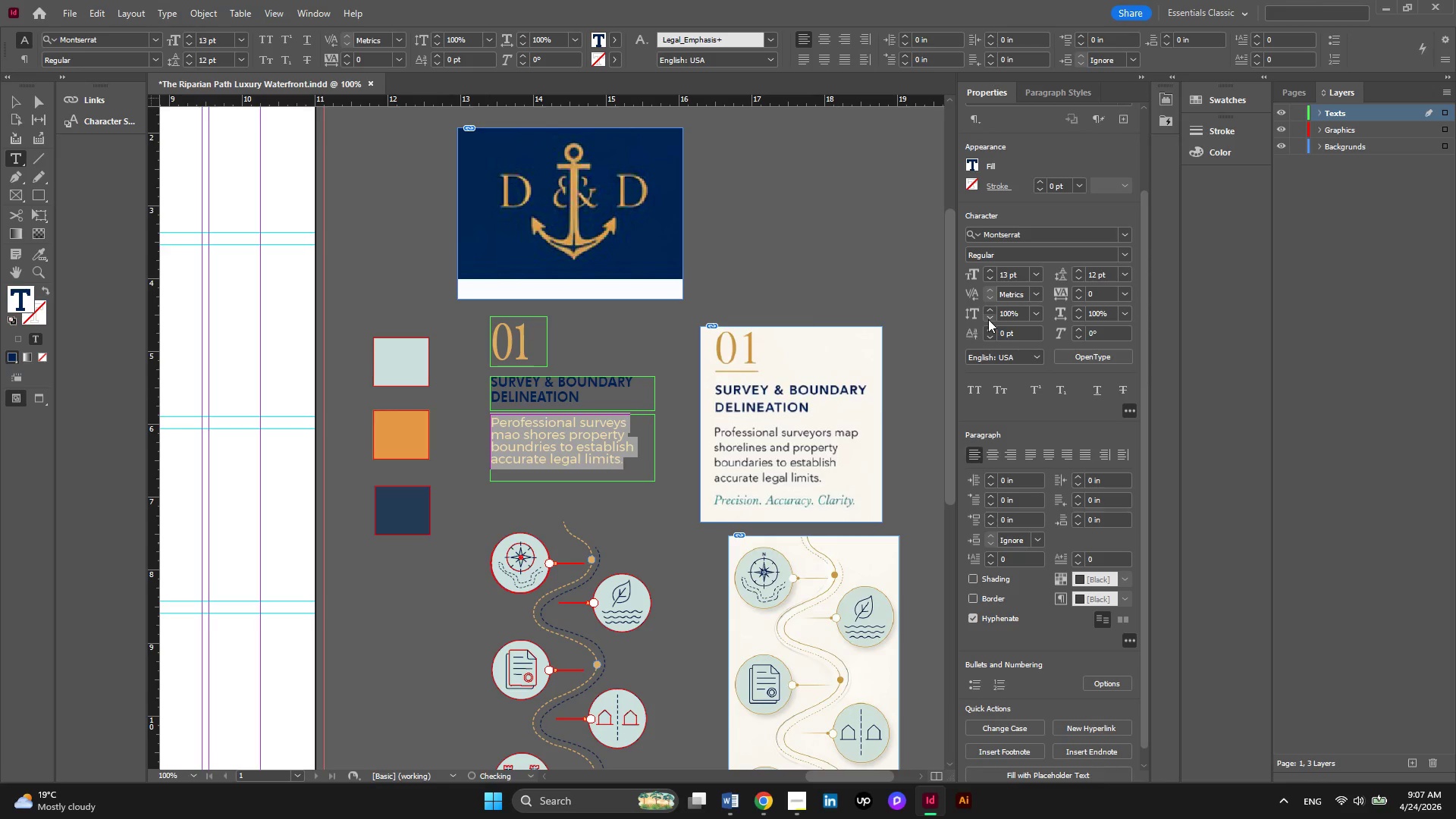 
left_click([988, 319])
 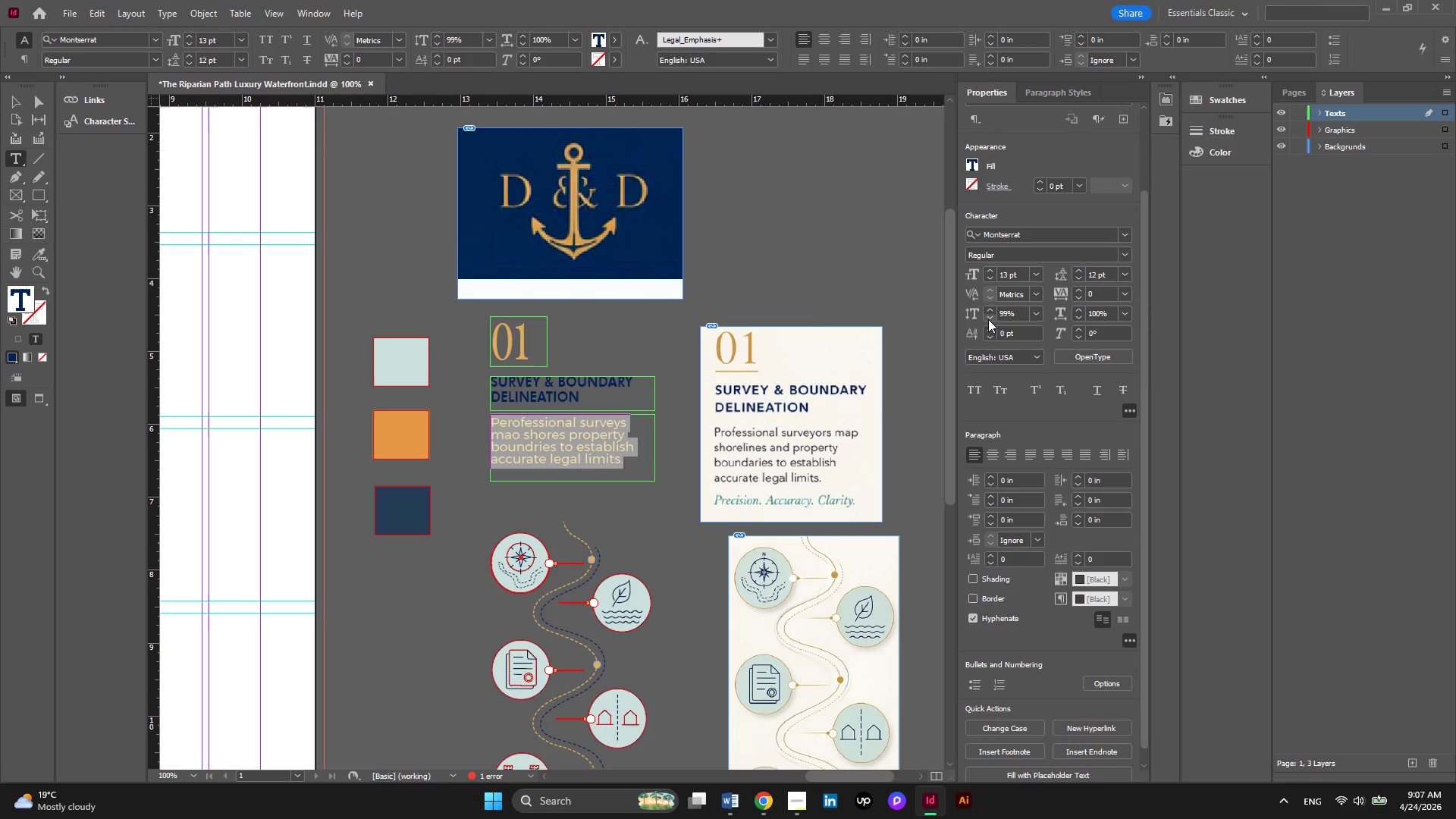 
left_click([988, 319])
 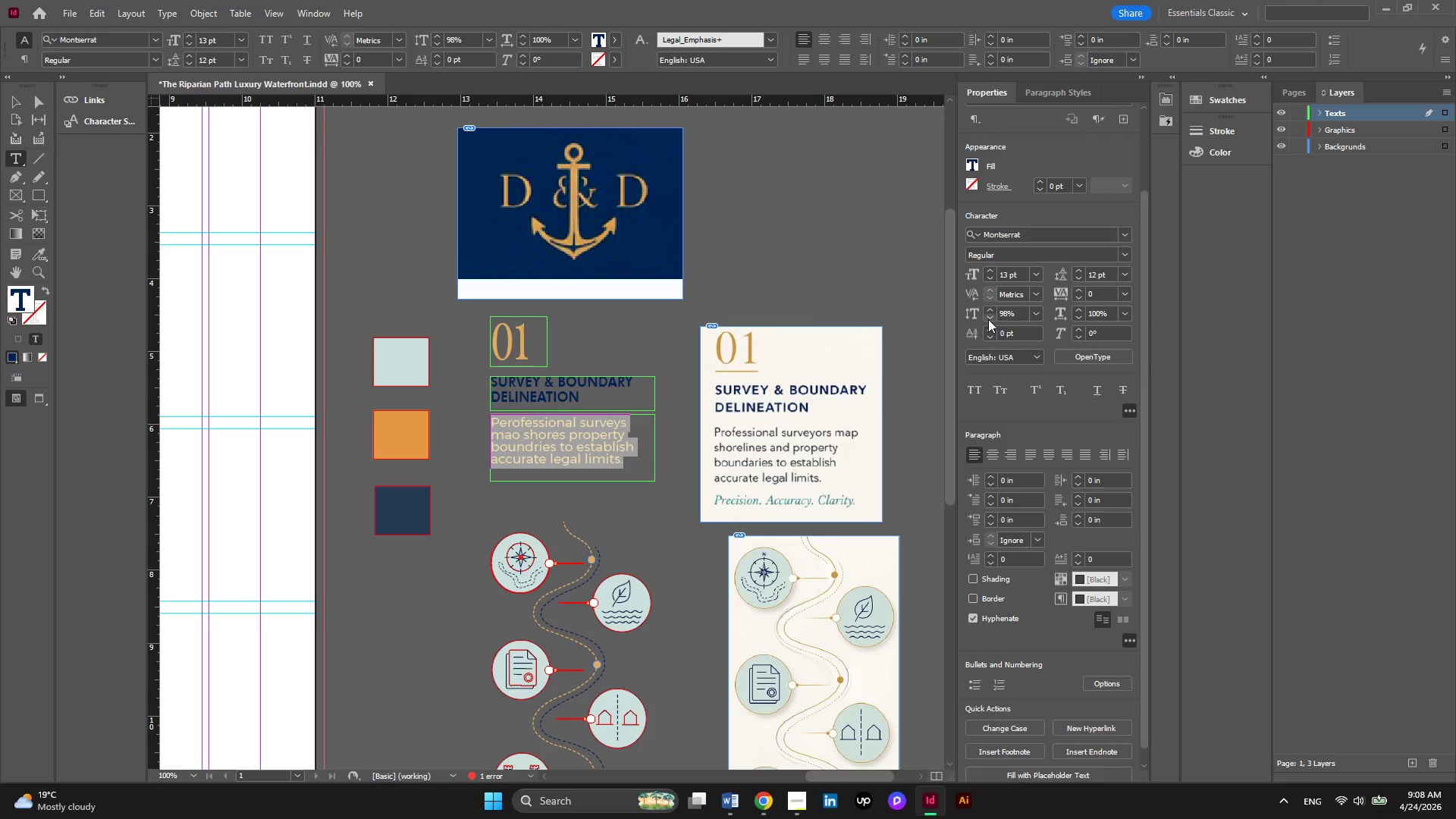 
left_click([988, 319])
 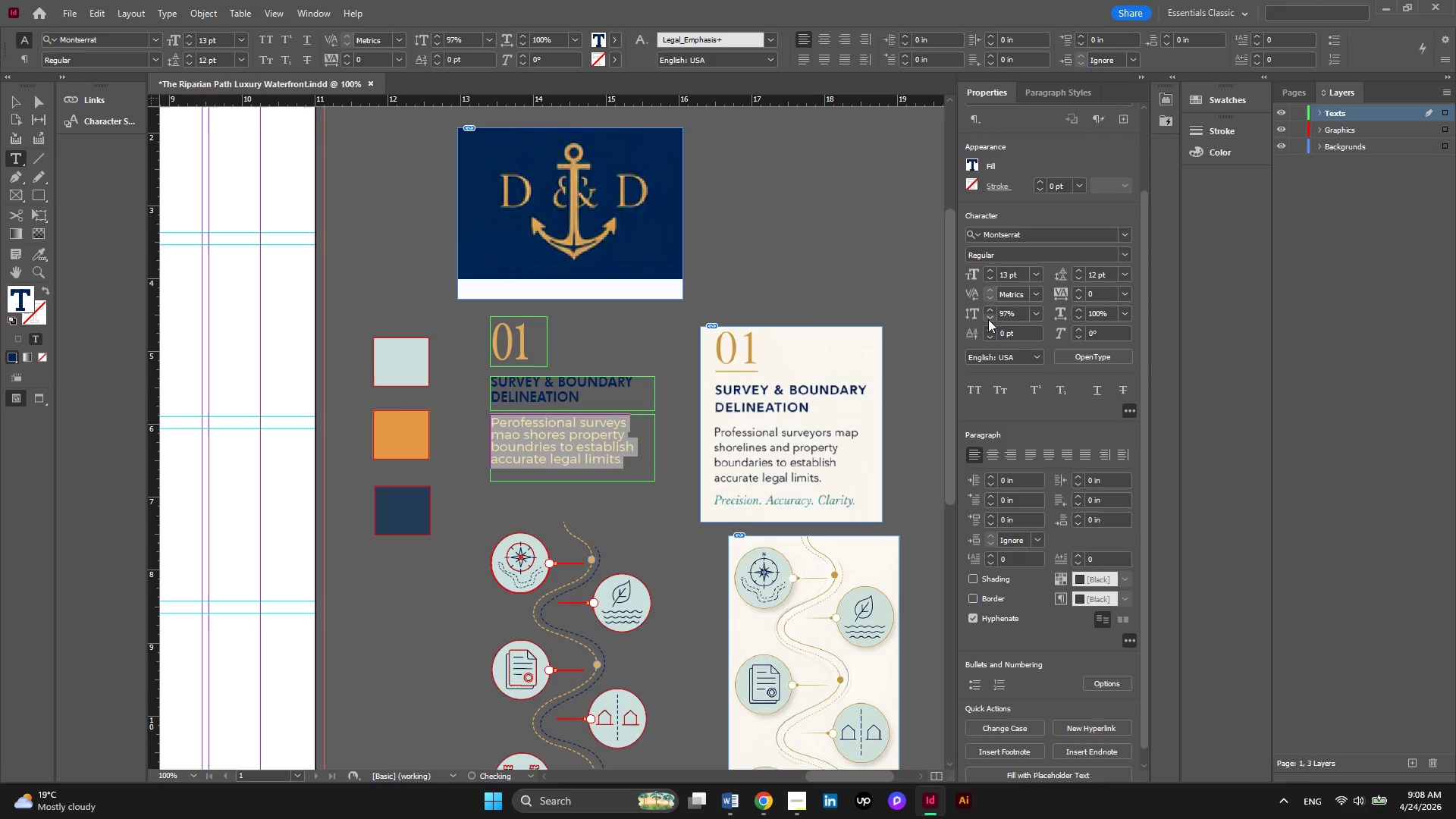 
left_click([988, 319])
 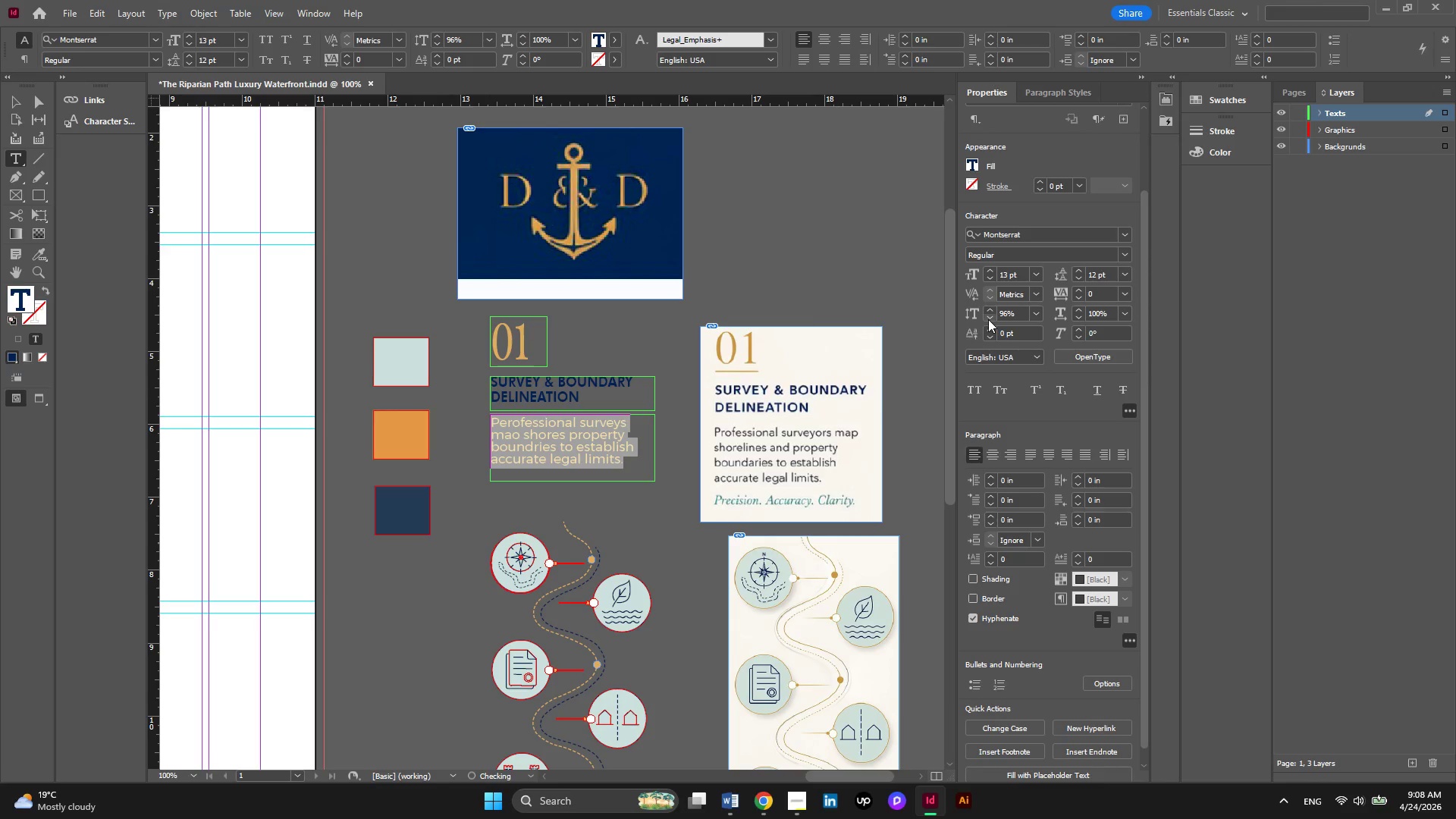 
left_click([988, 319])
 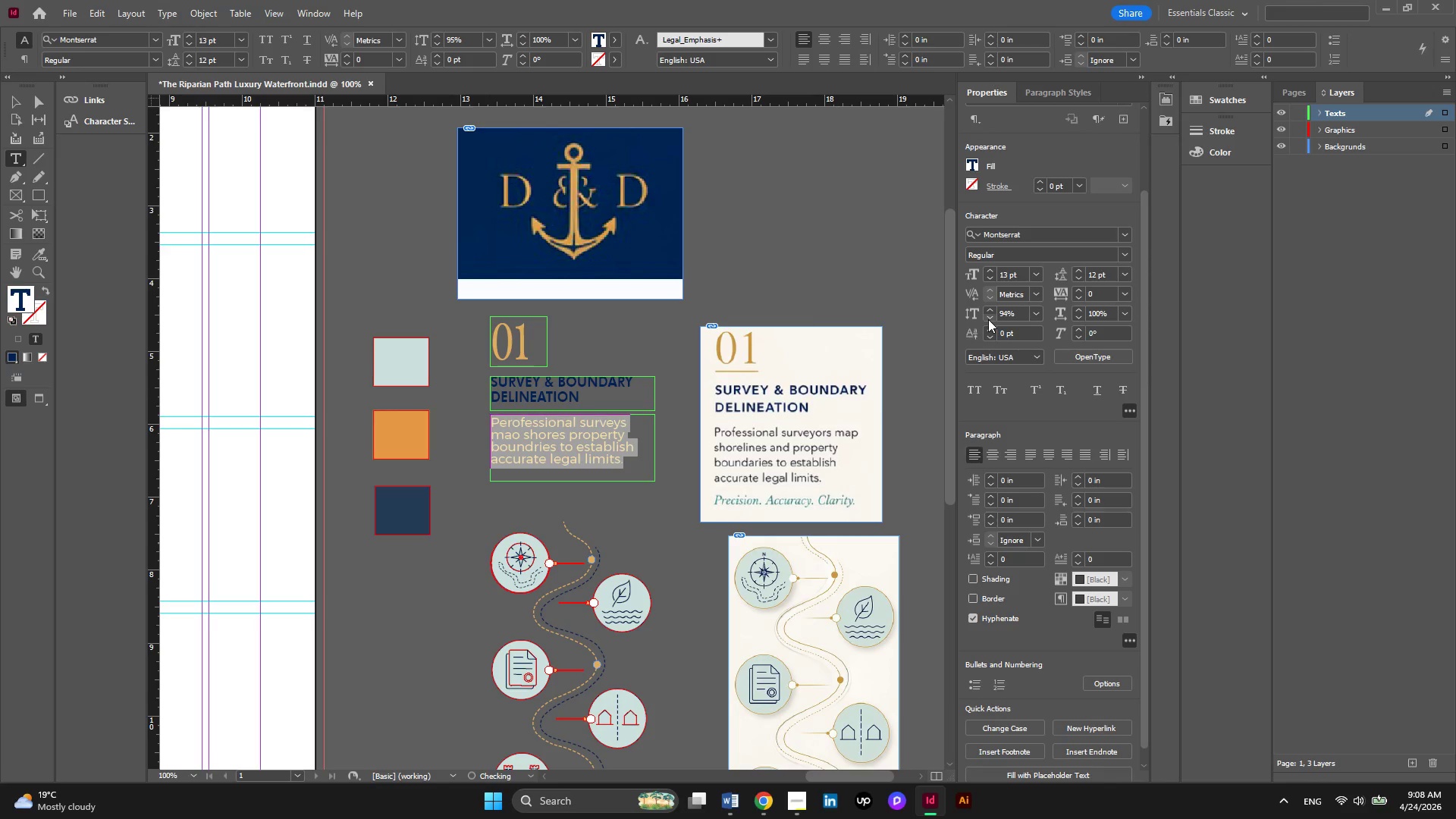 
double_click([988, 319])
 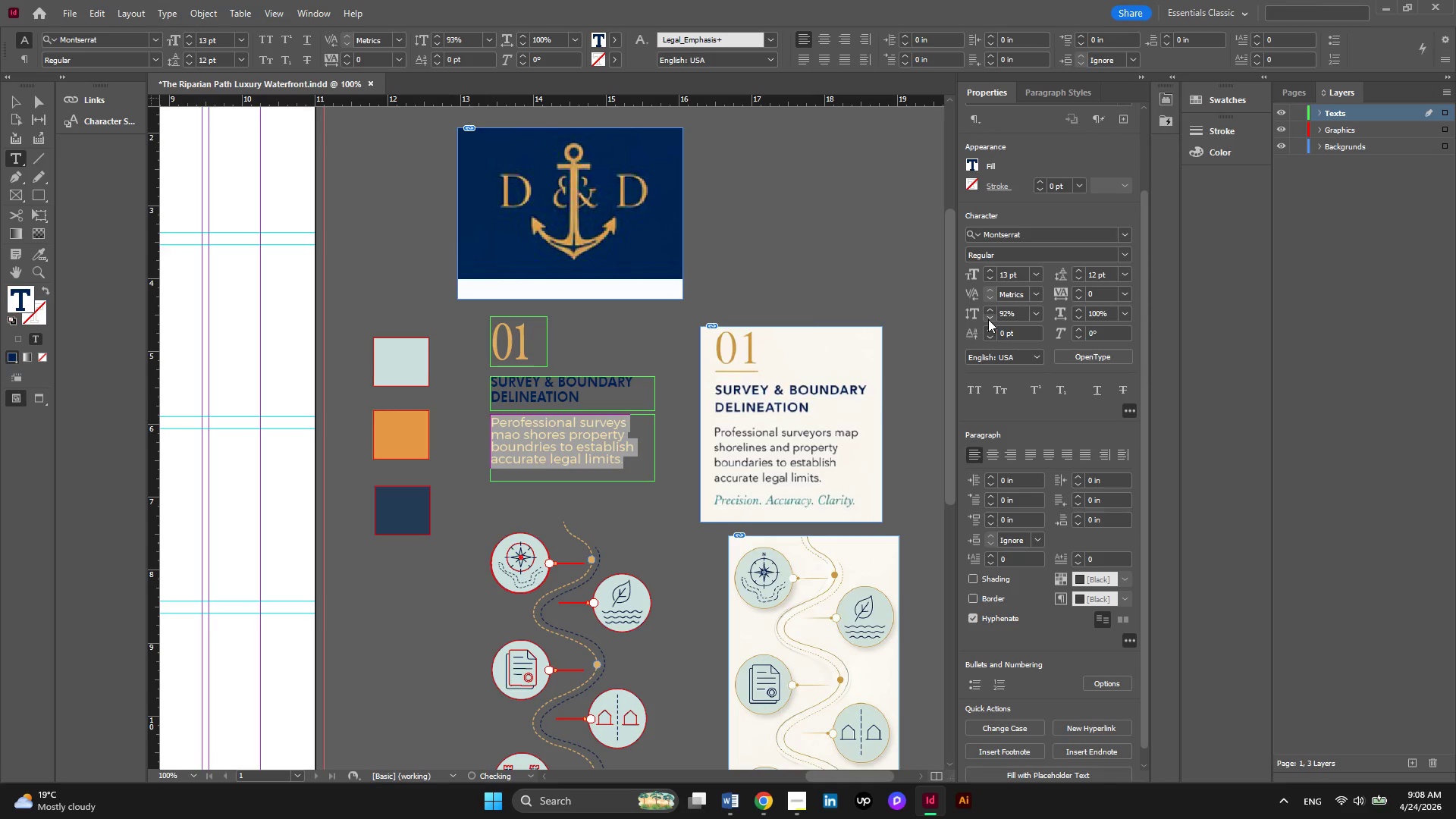 
double_click([988, 319])
 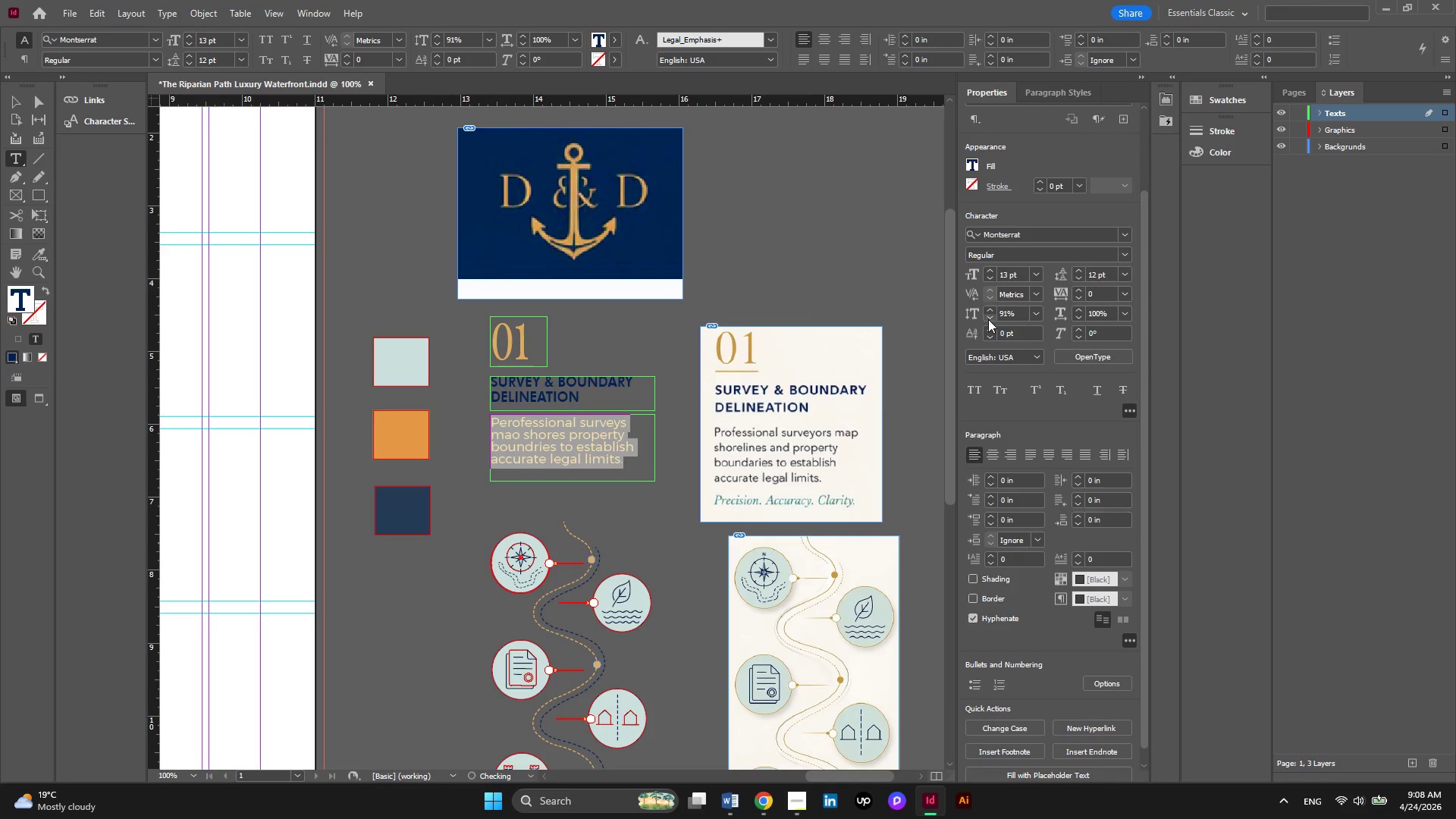 
left_click([988, 319])
 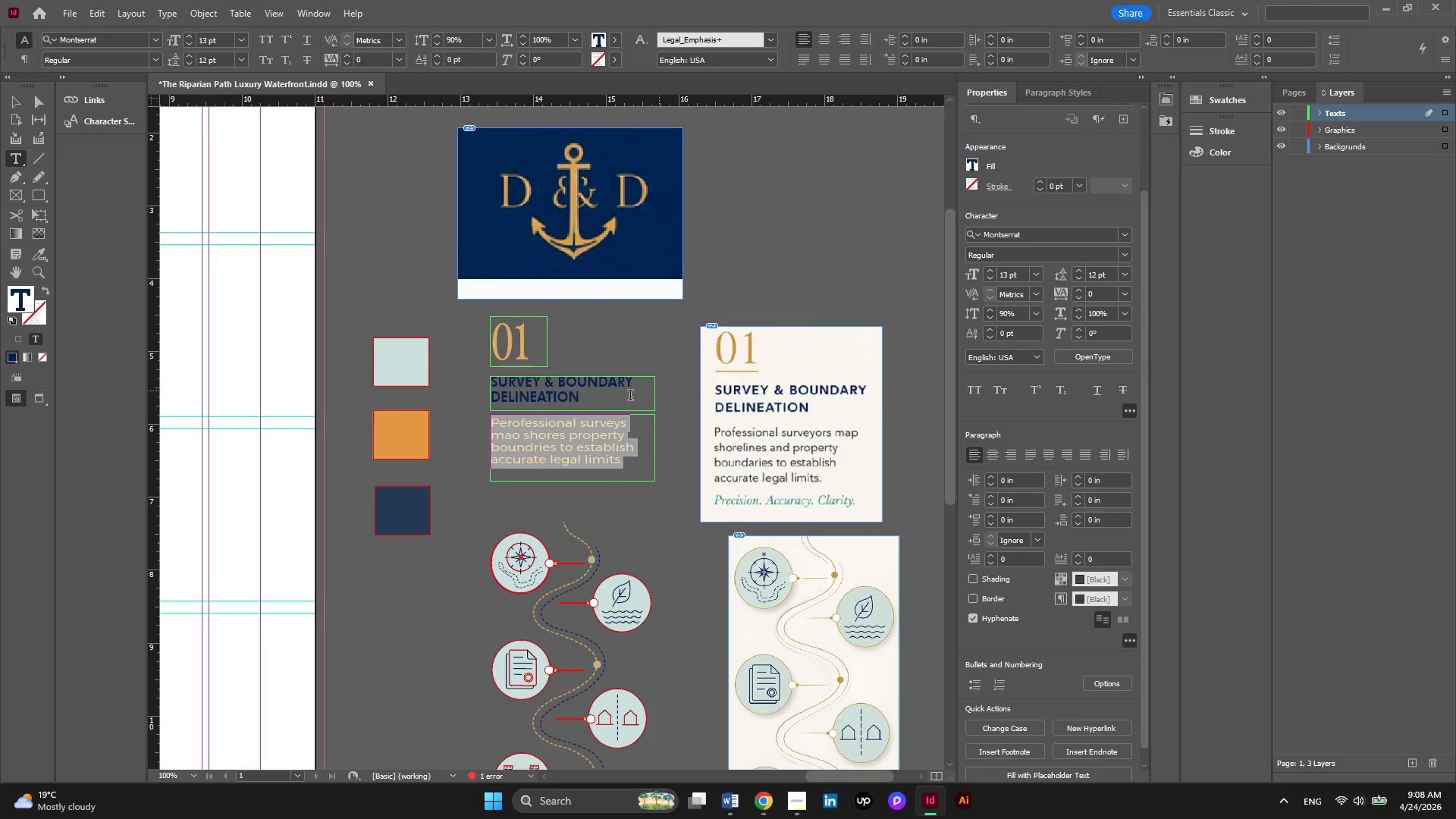 
left_click_drag(start_coordinate=[607, 398], to_coordinate=[422, 364])
 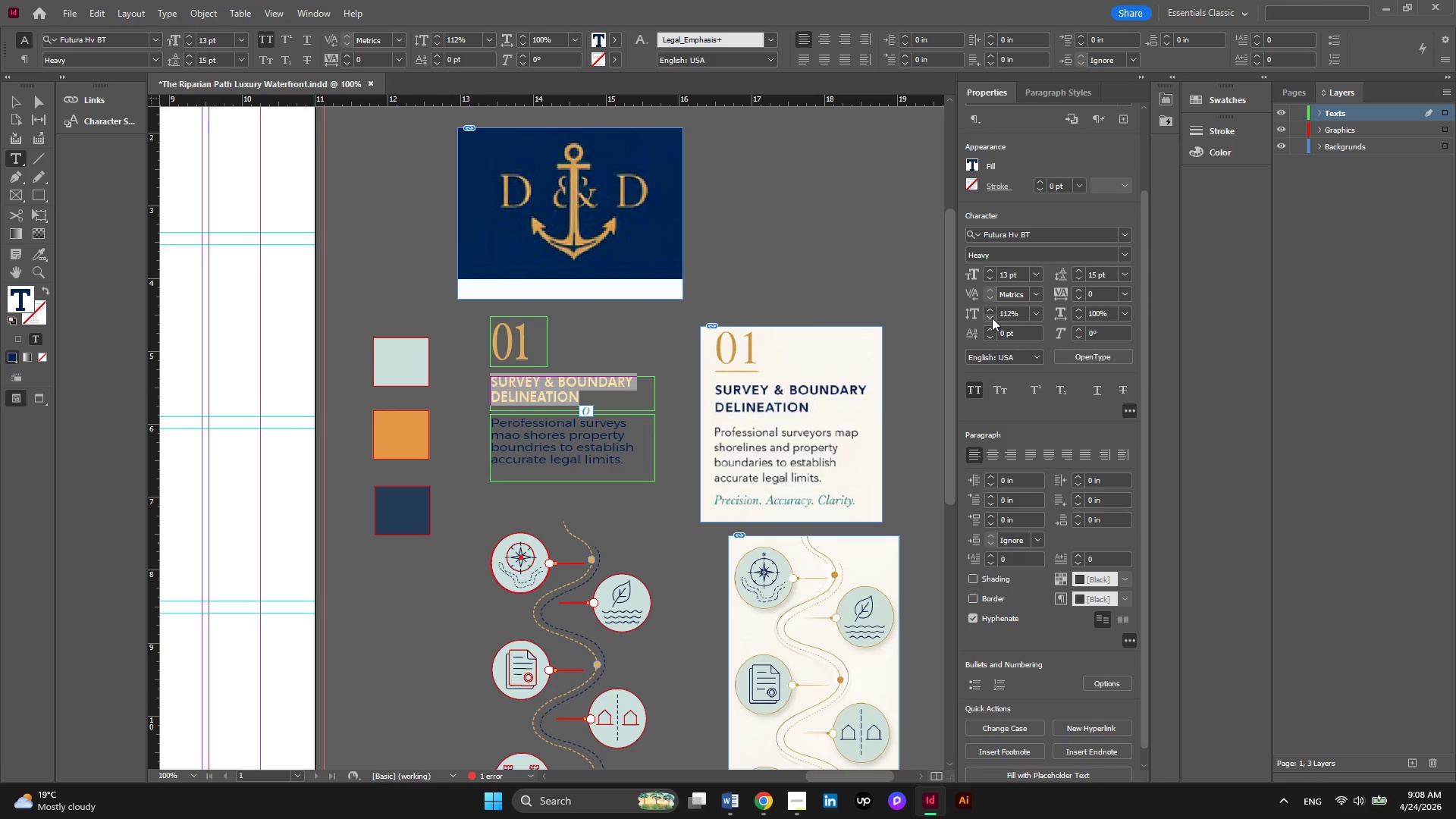 
double_click([992, 318])
 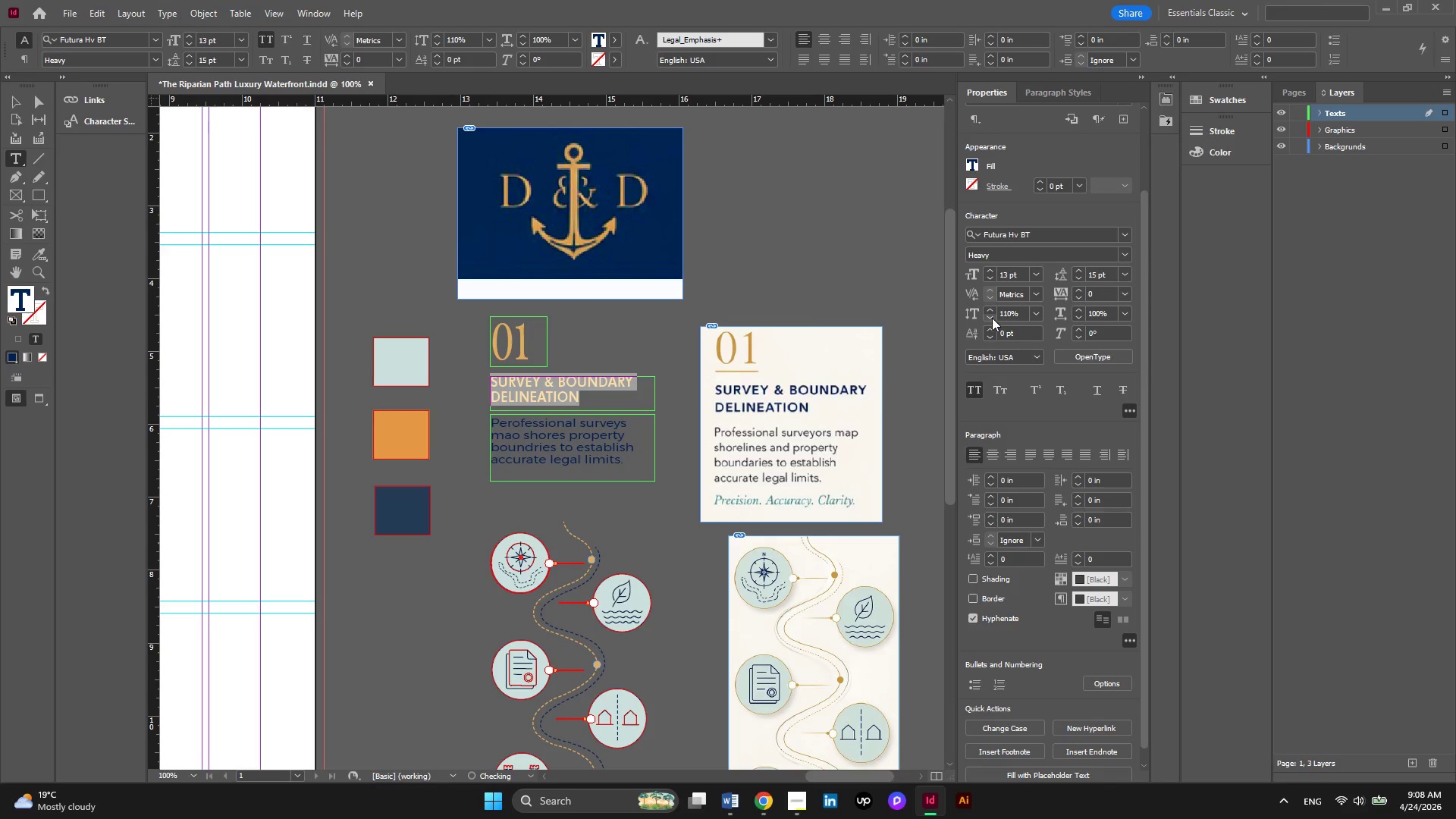 
triple_click([992, 318])
 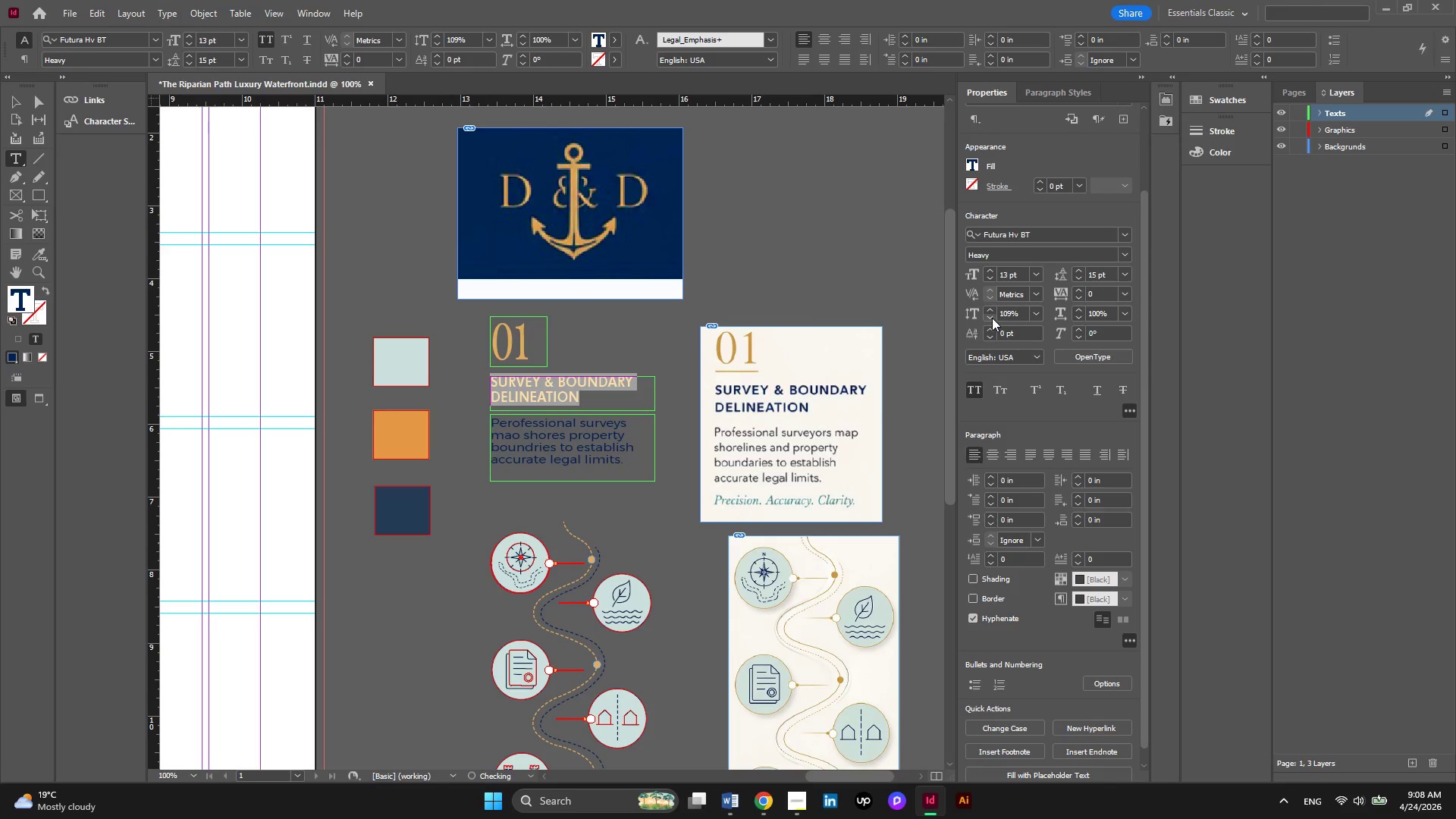 
triple_click([992, 318])
 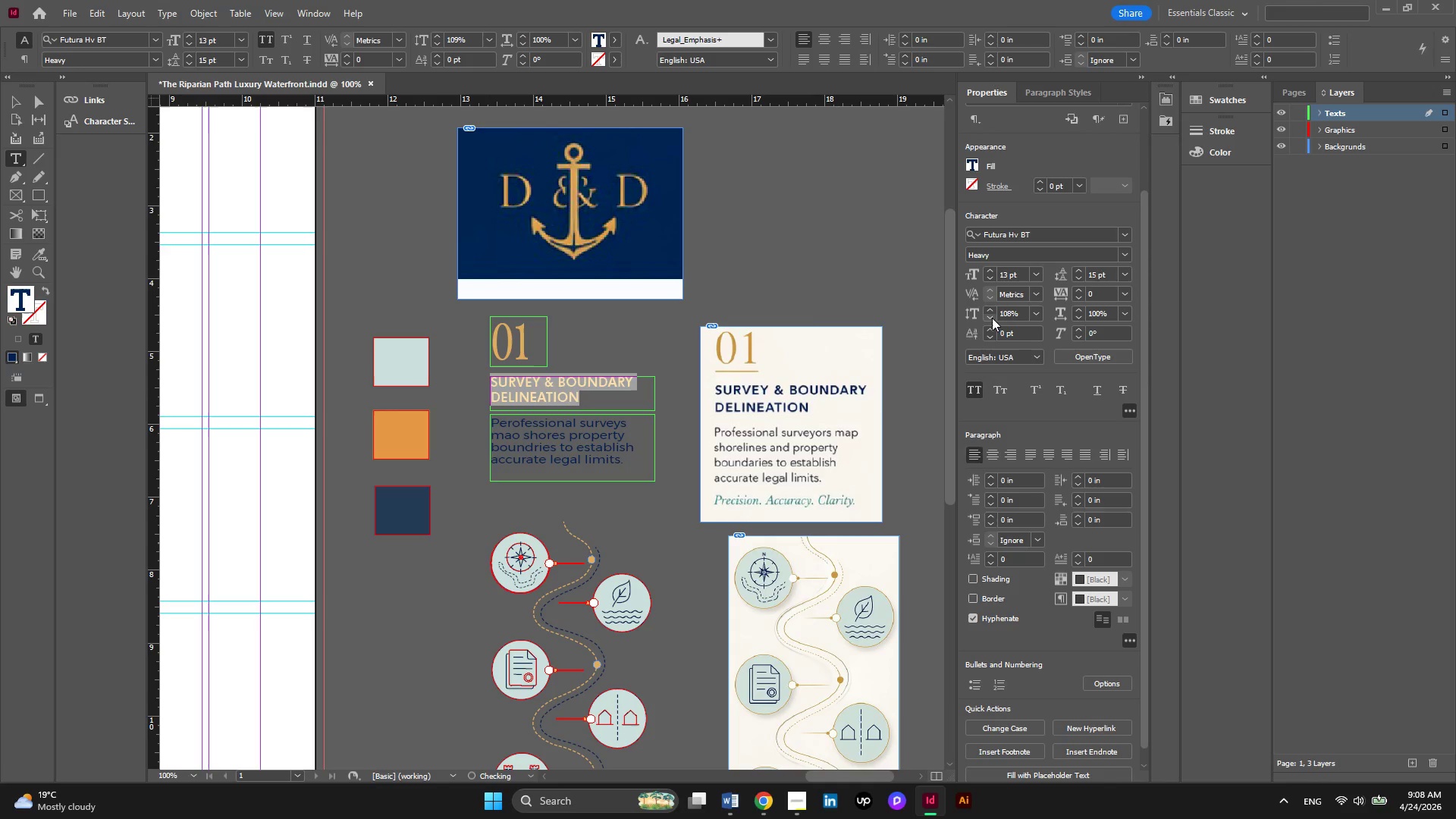 
triple_click([992, 318])
 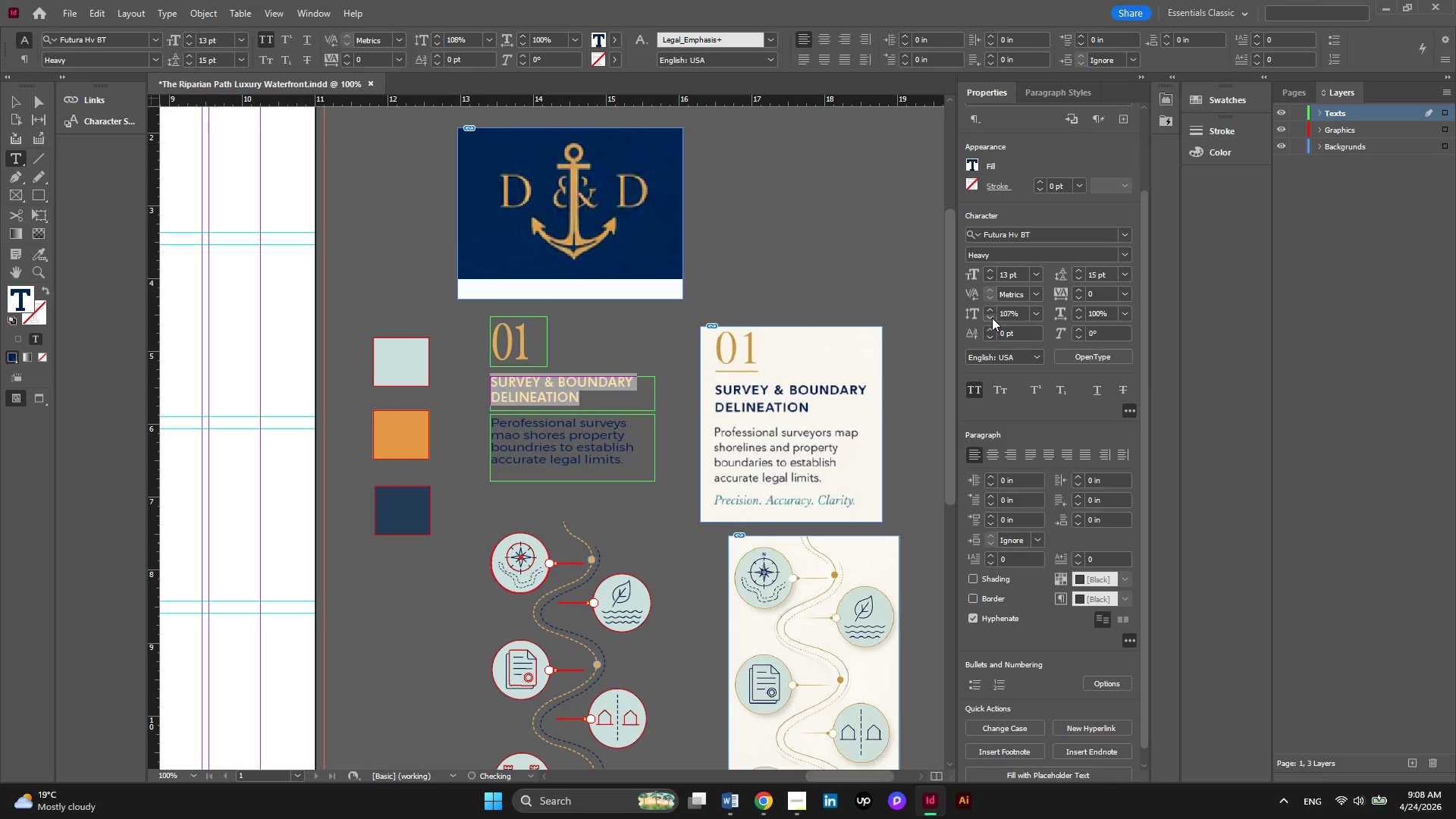 
triple_click([992, 318])
 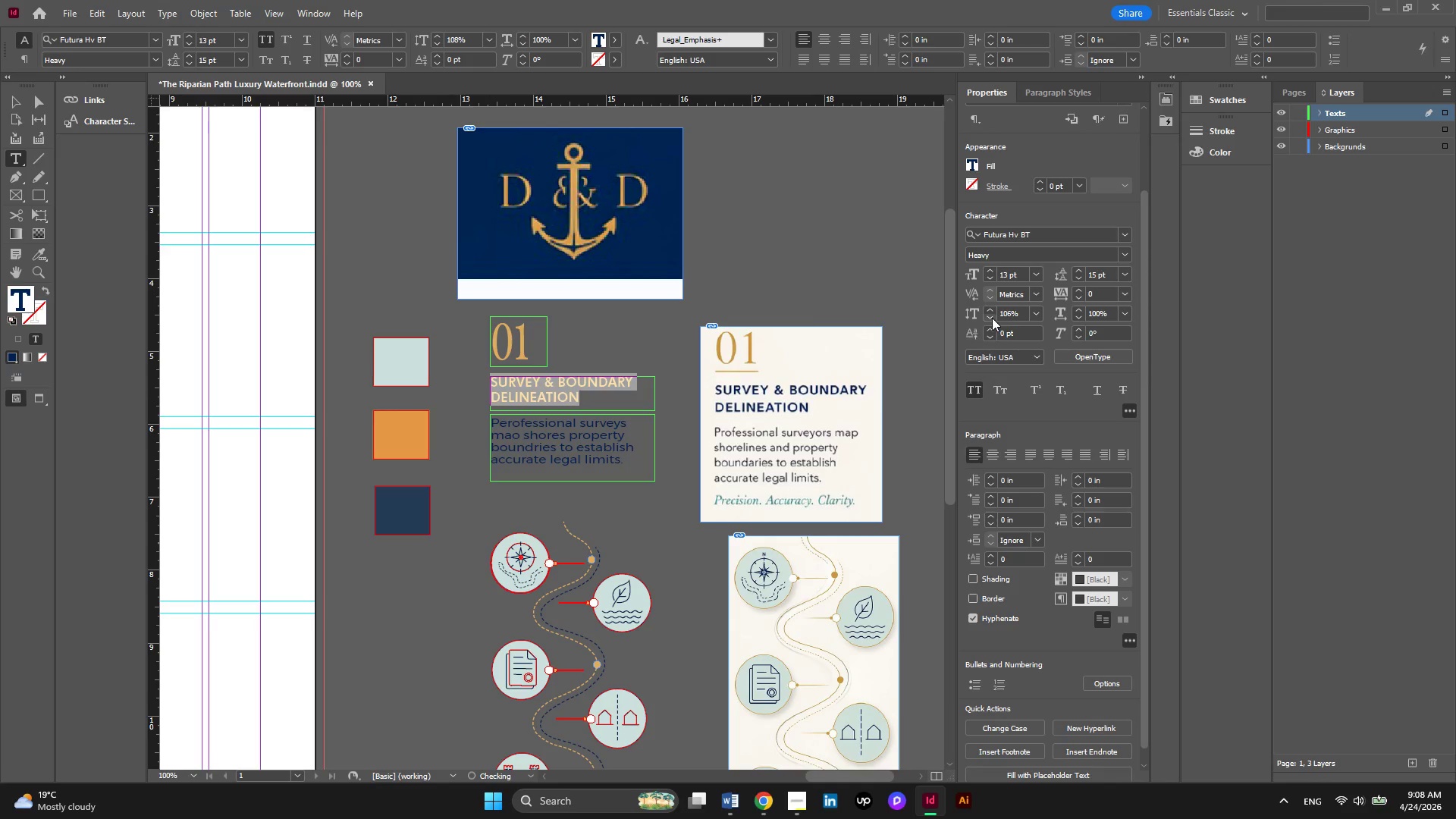 
triple_click([992, 318])
 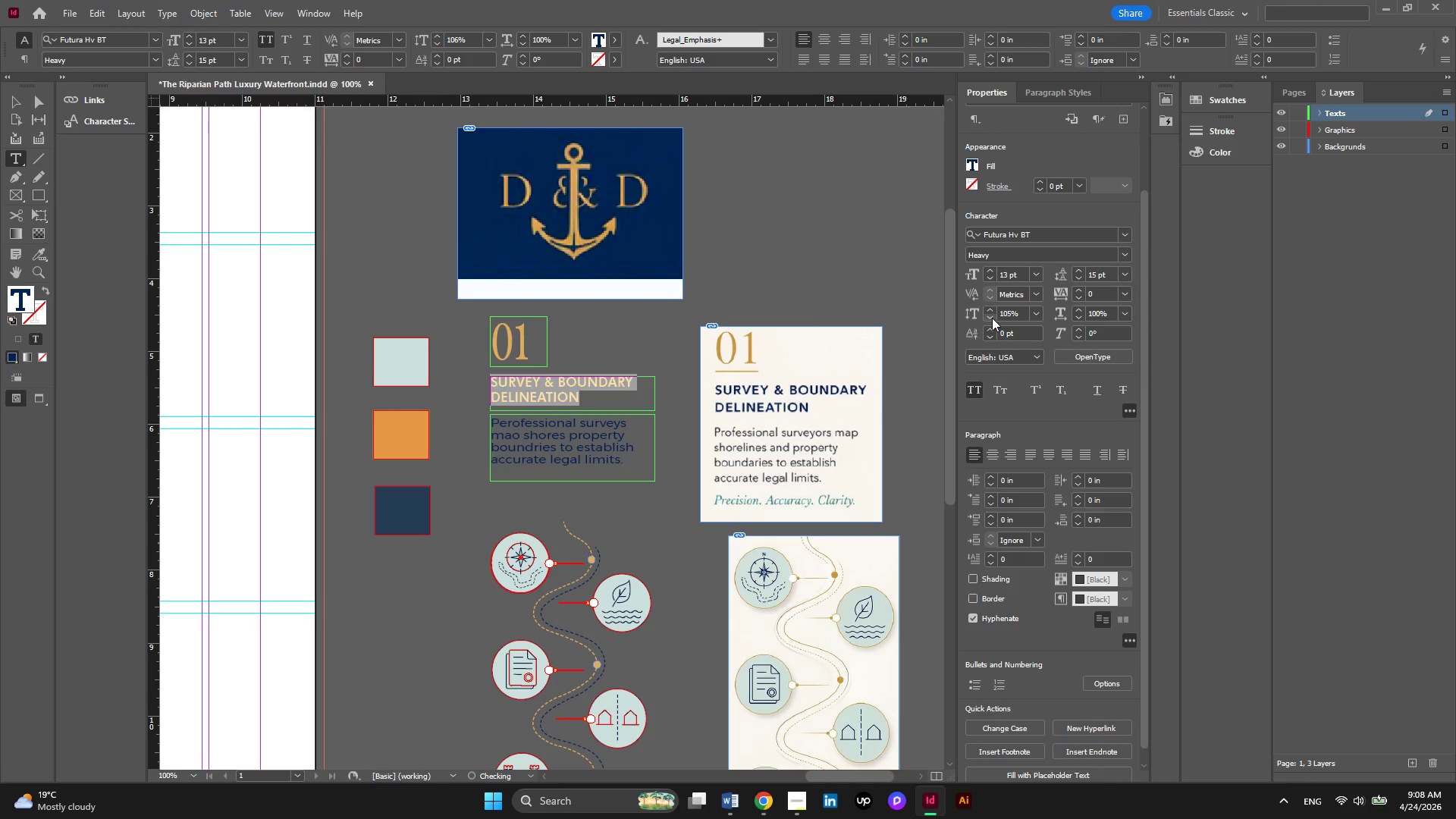 
triple_click([992, 318])
 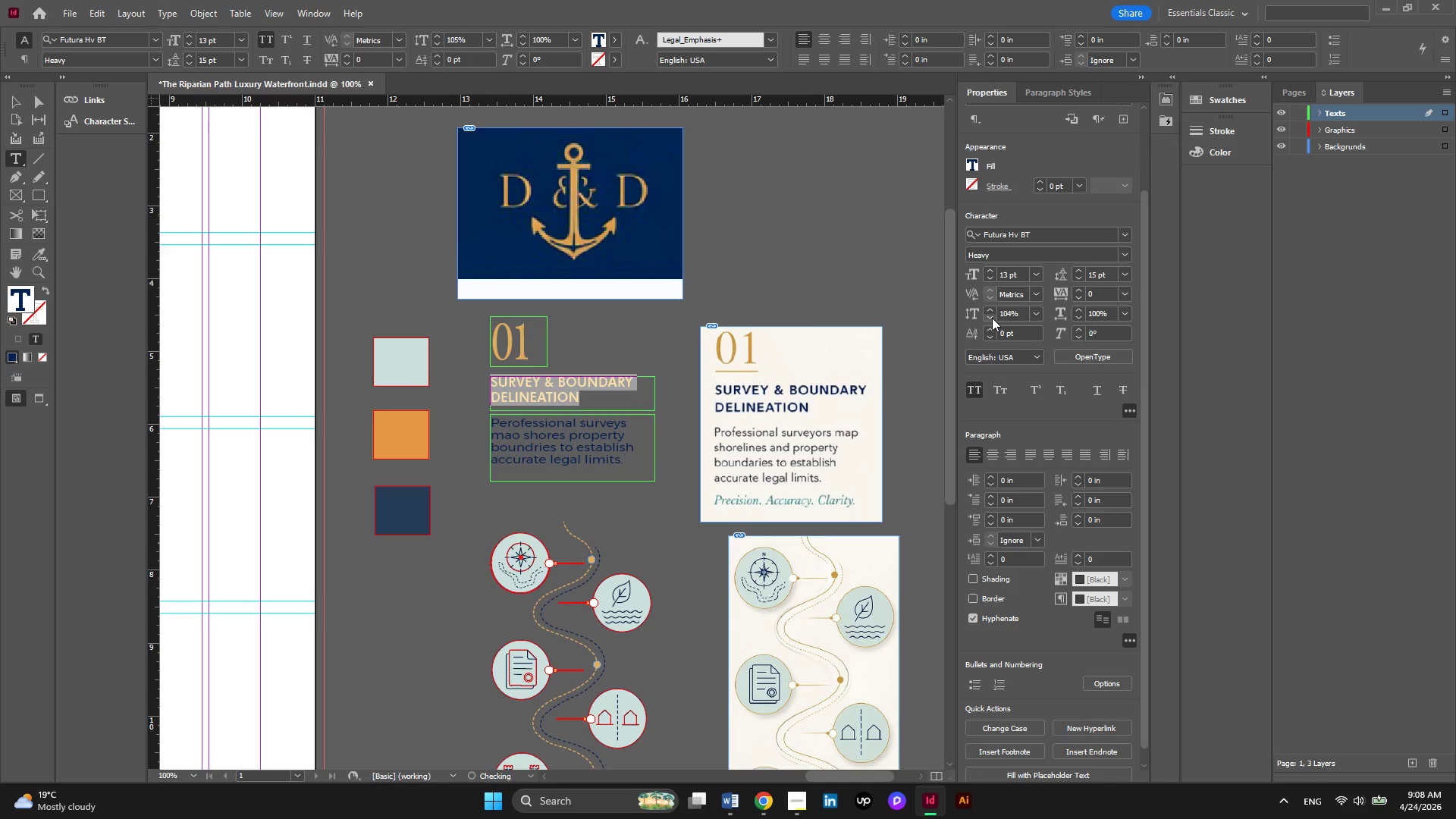 
triple_click([992, 318])
 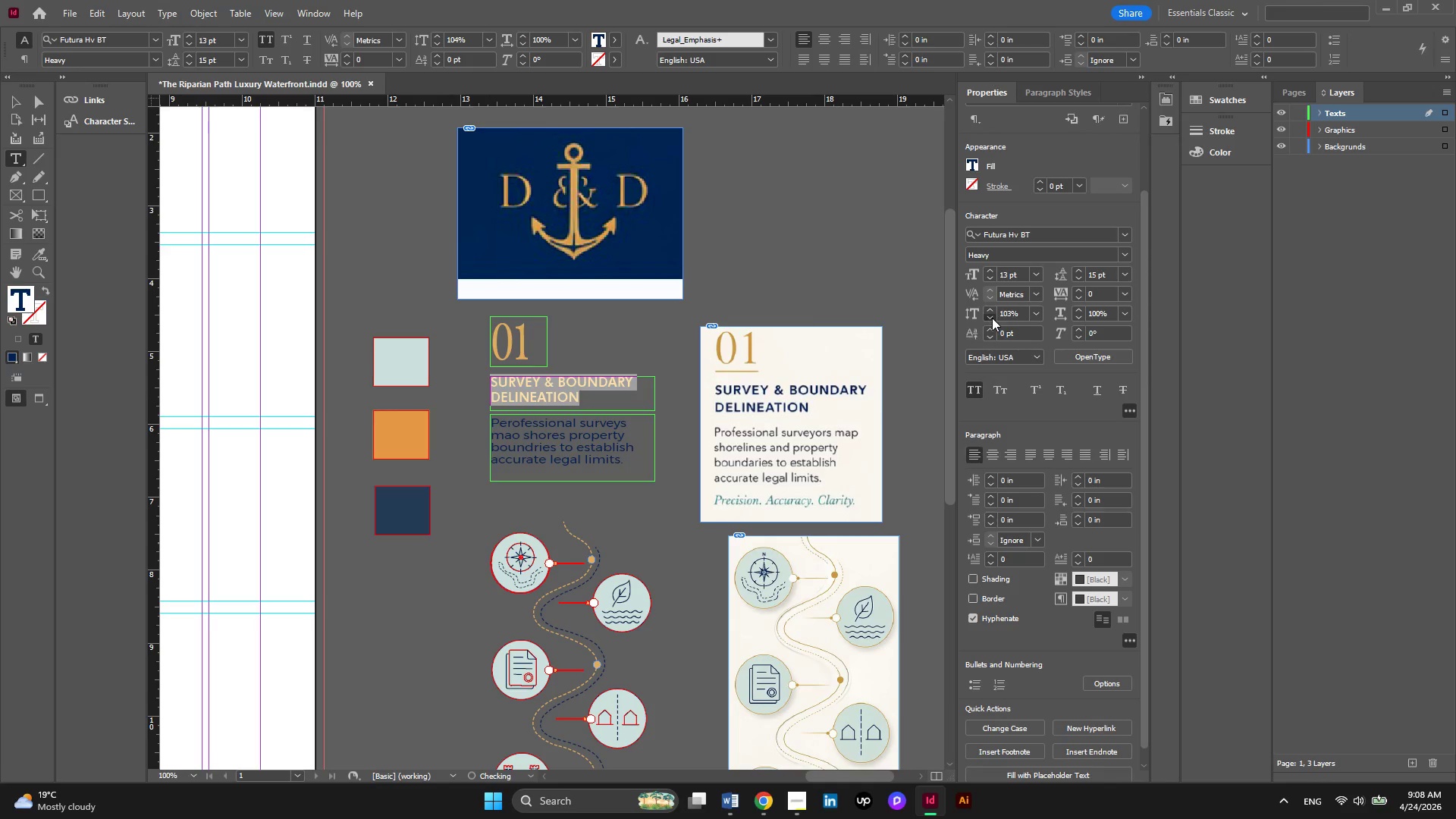 
triple_click([992, 318])
 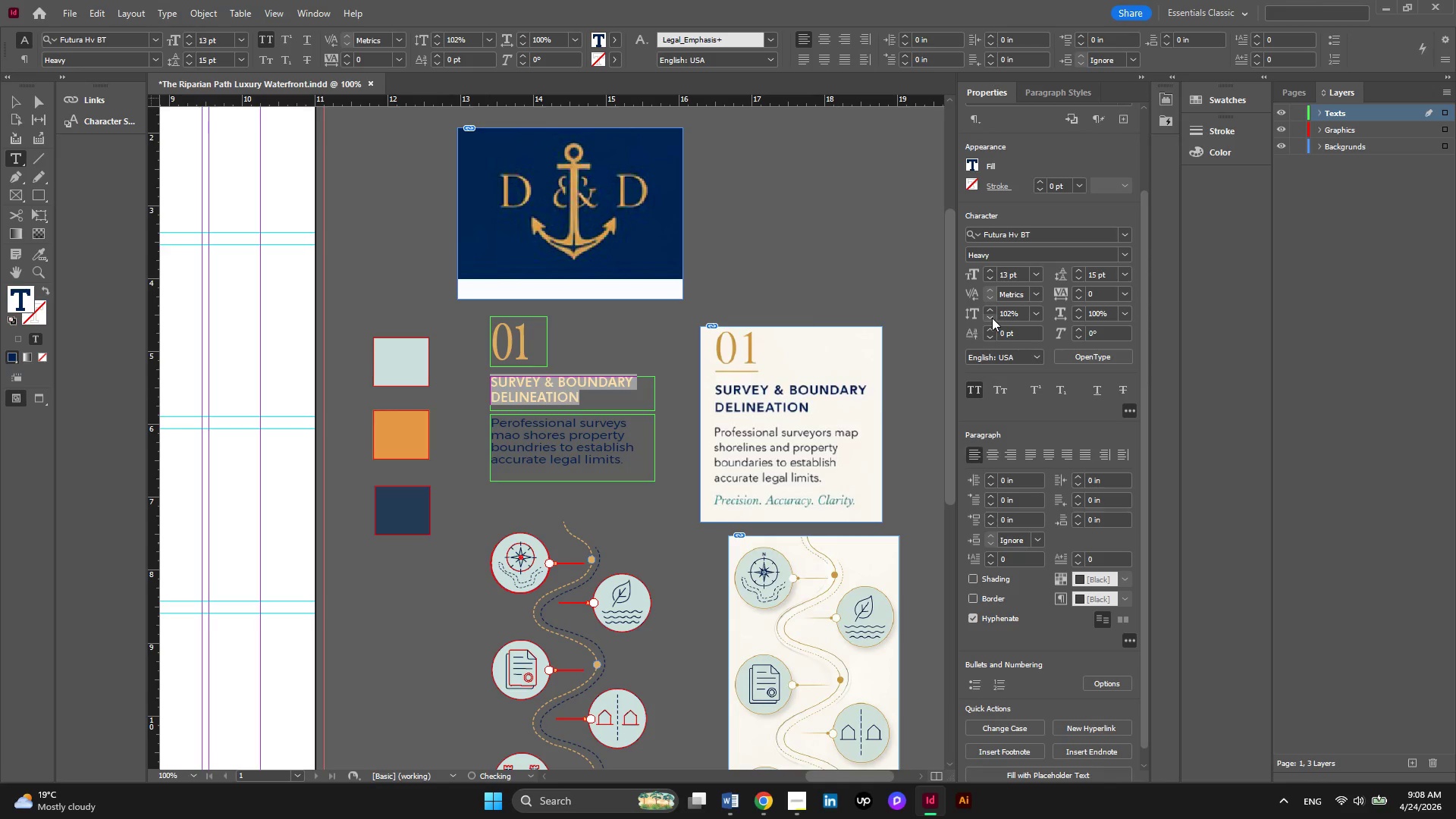 
triple_click([992, 318])
 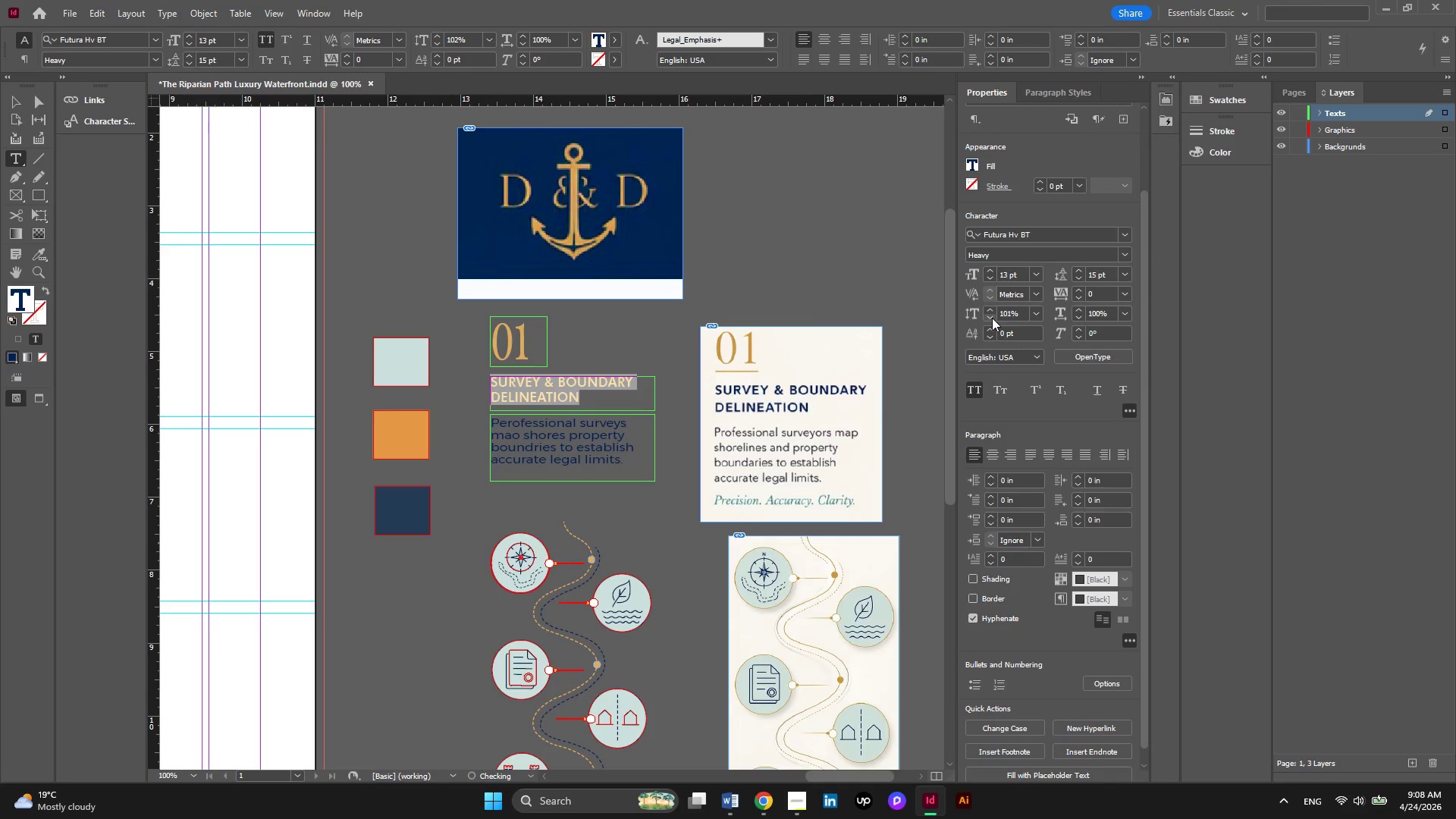 
triple_click([992, 318])
 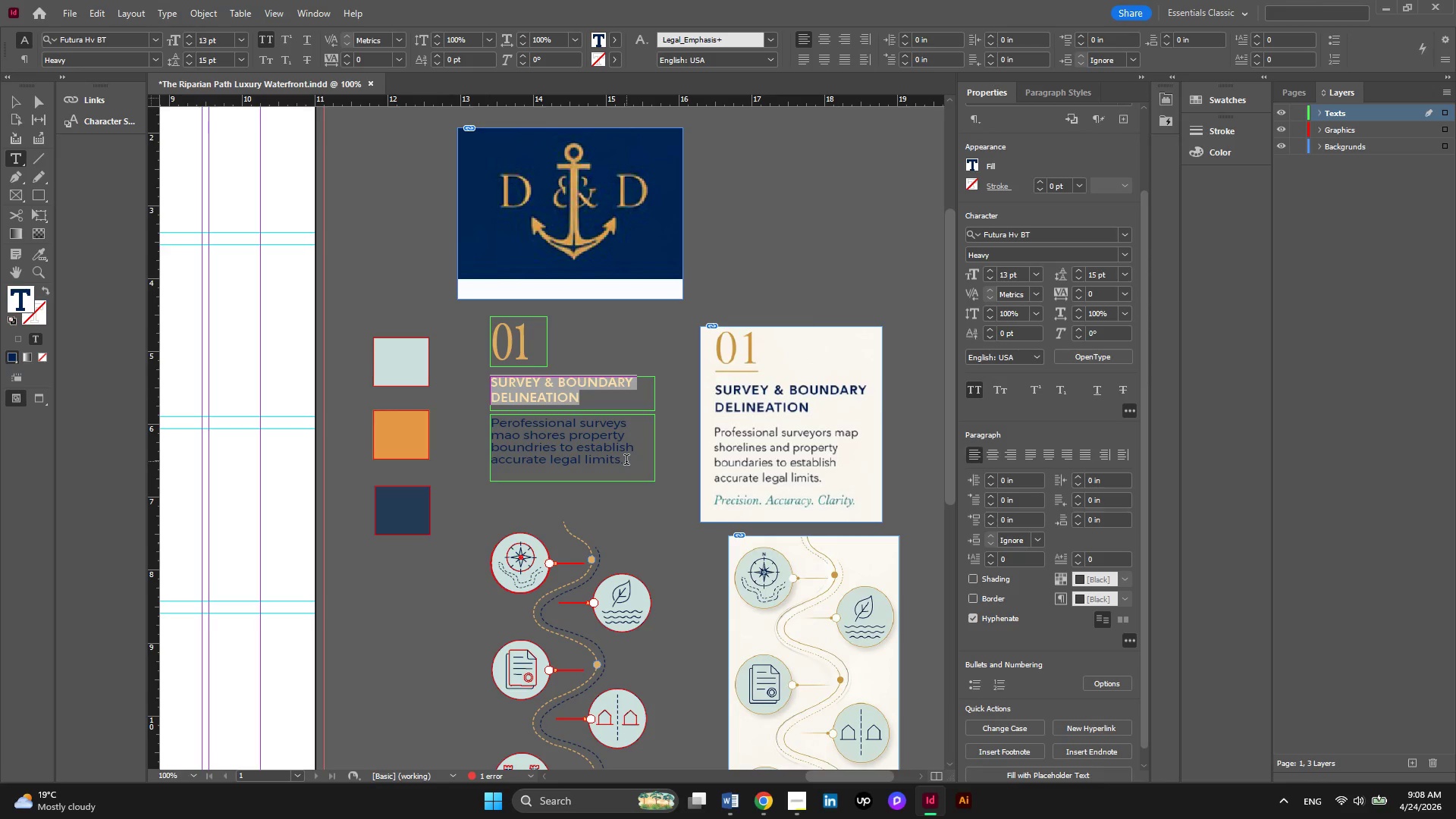 
wait(6.41)
 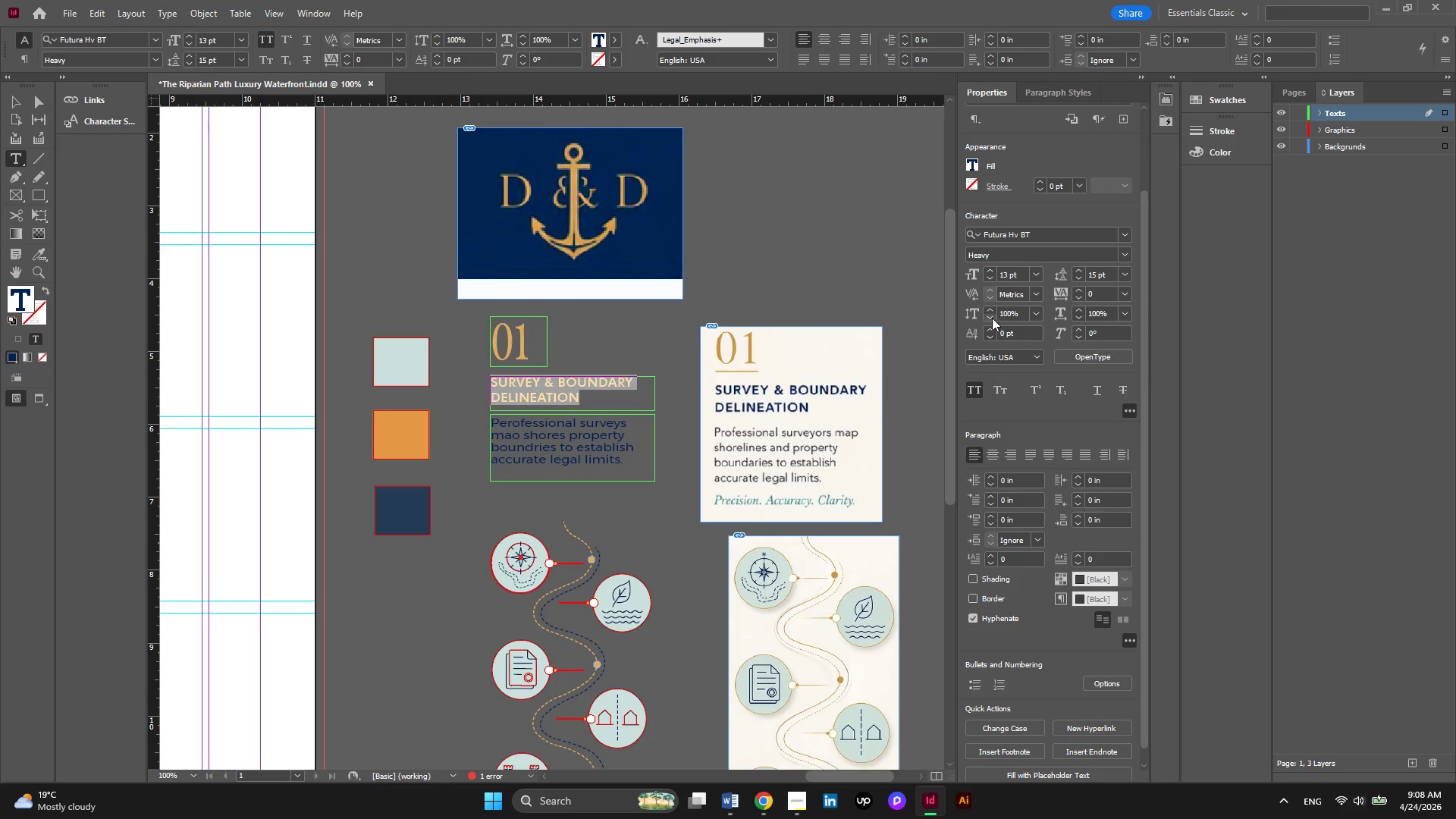 
left_click_drag(start_coordinate=[634, 464], to_coordinate=[476, 421])
 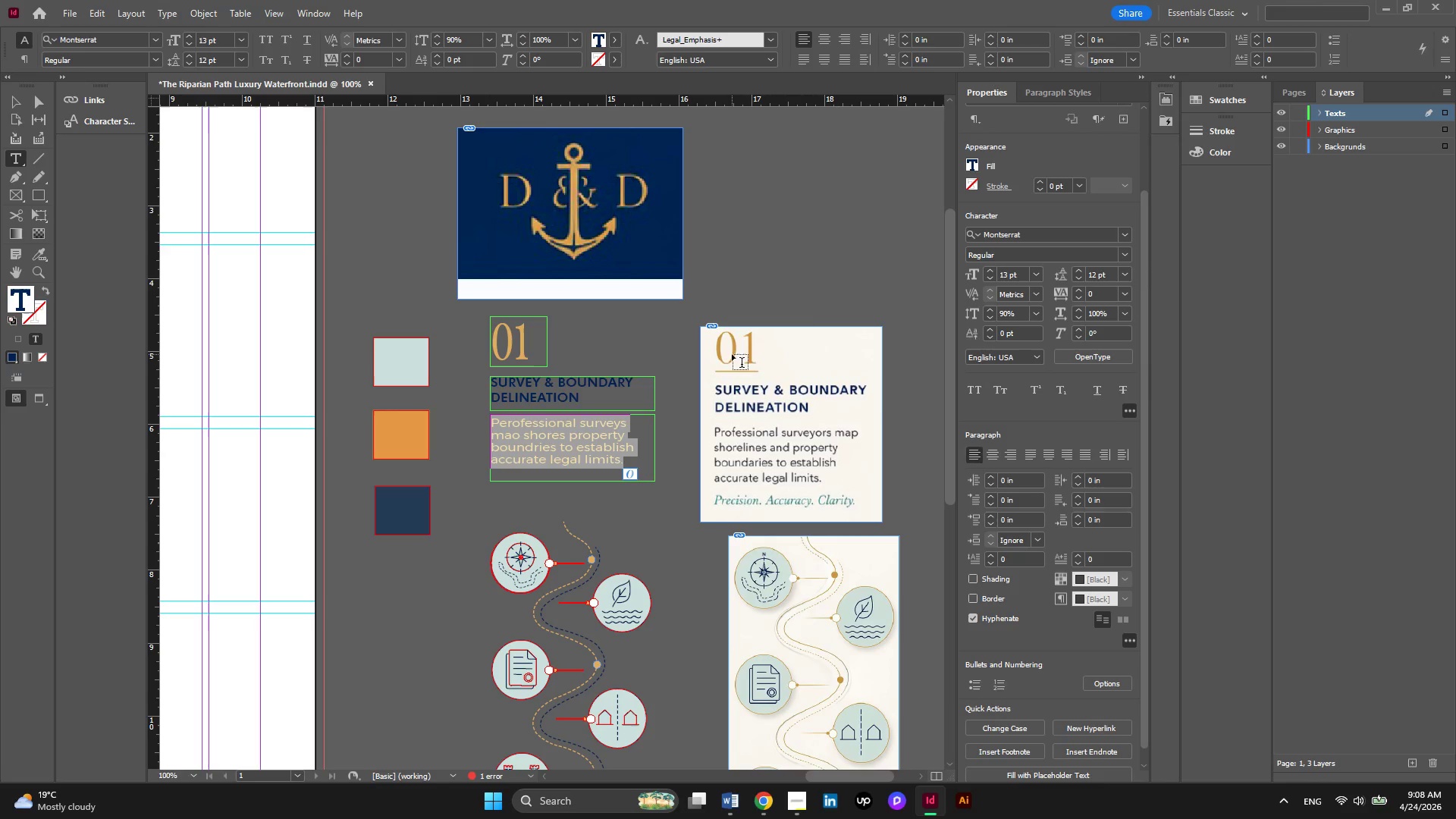 
wait(11.31)
 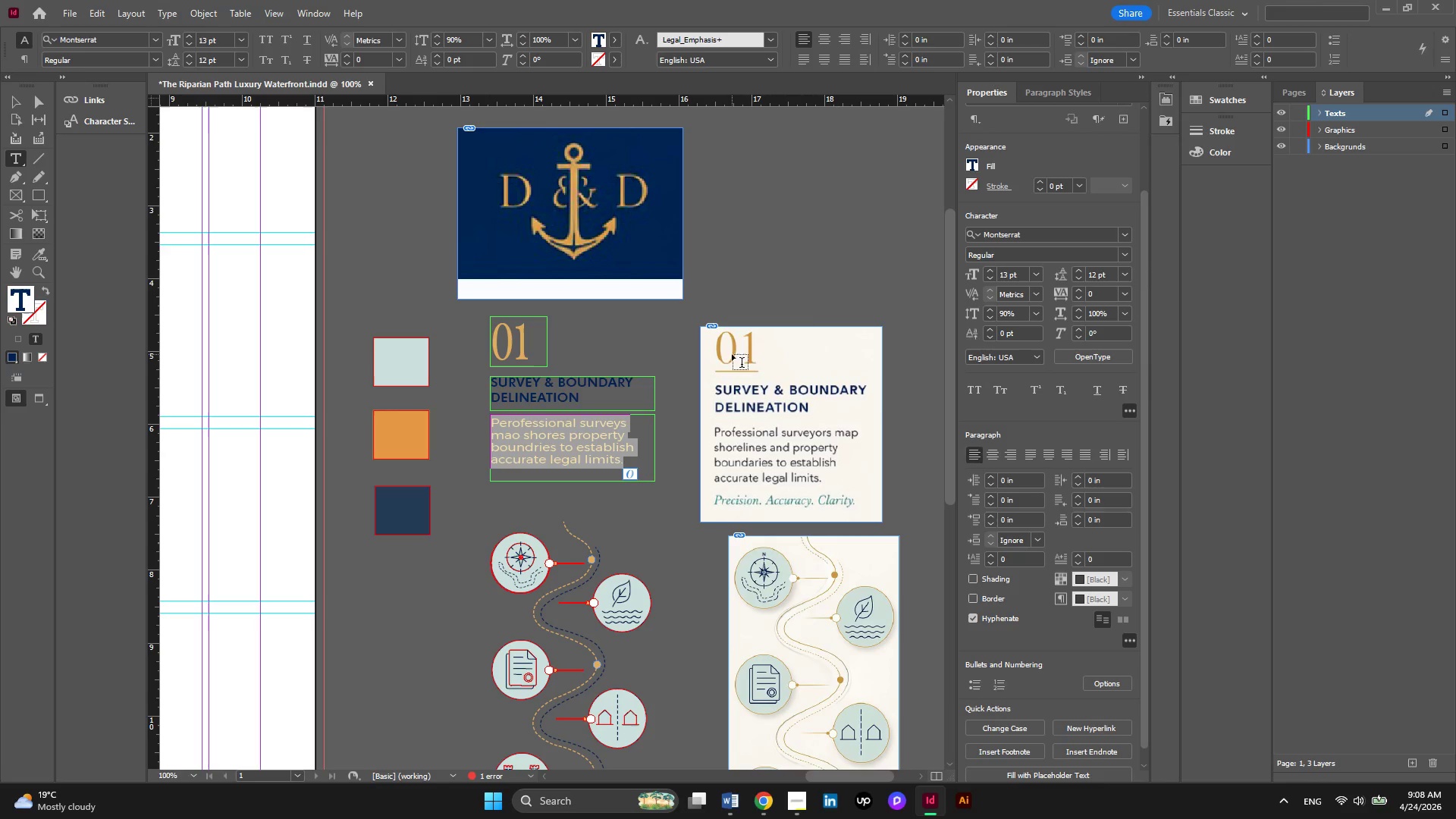 
left_click([1125, 254])
 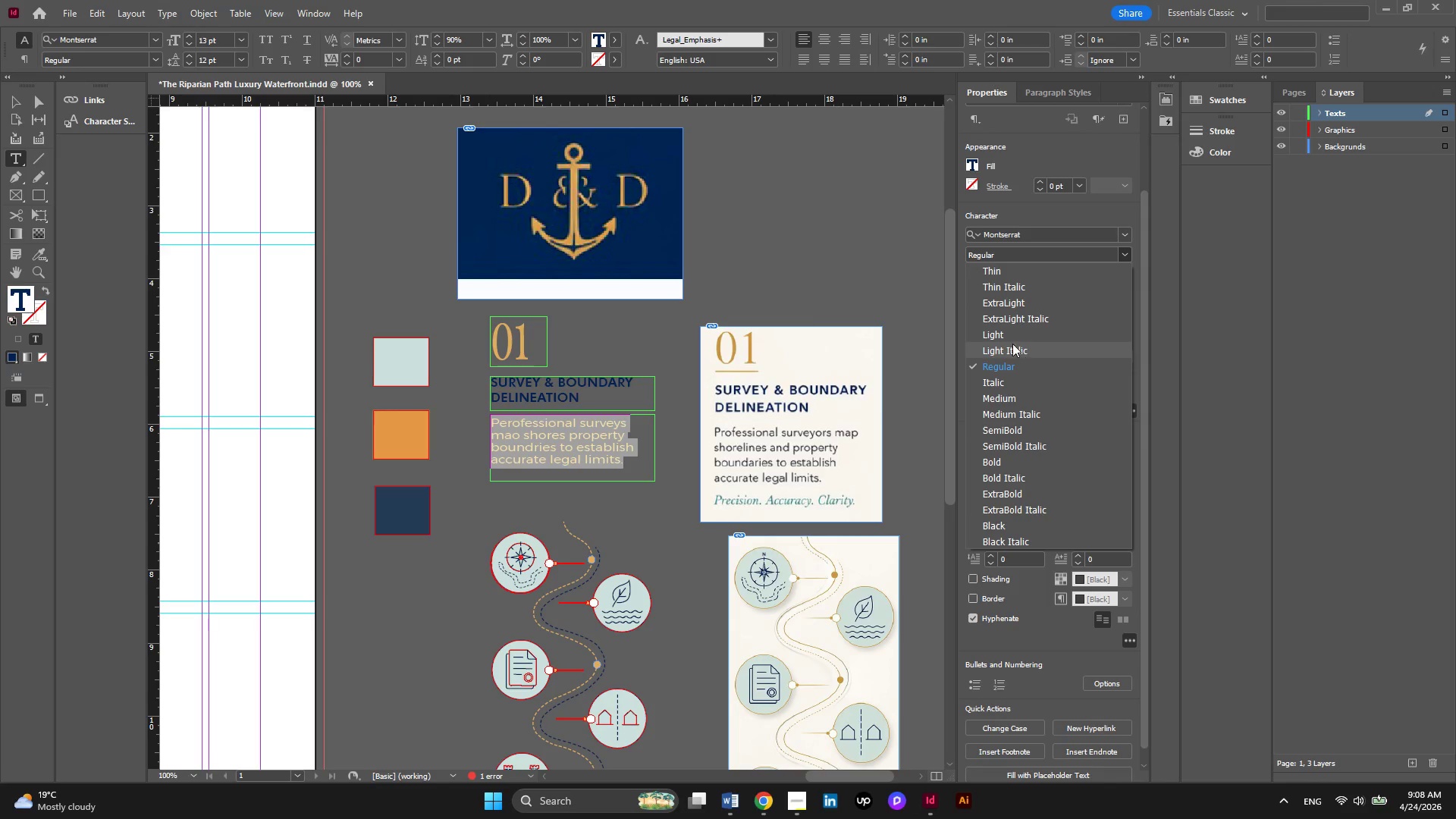 
left_click([1007, 340])
 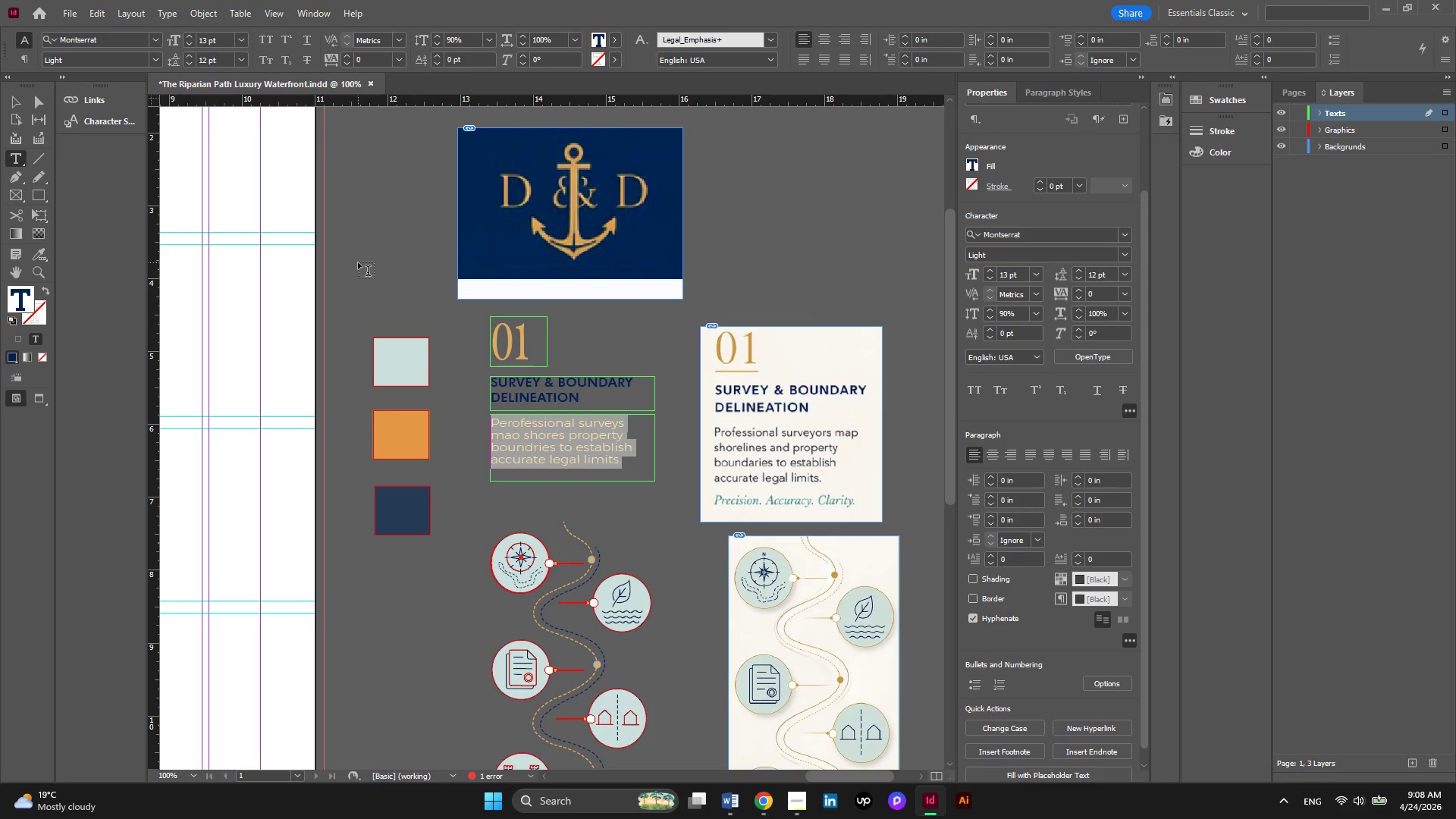 
wait(5.34)
 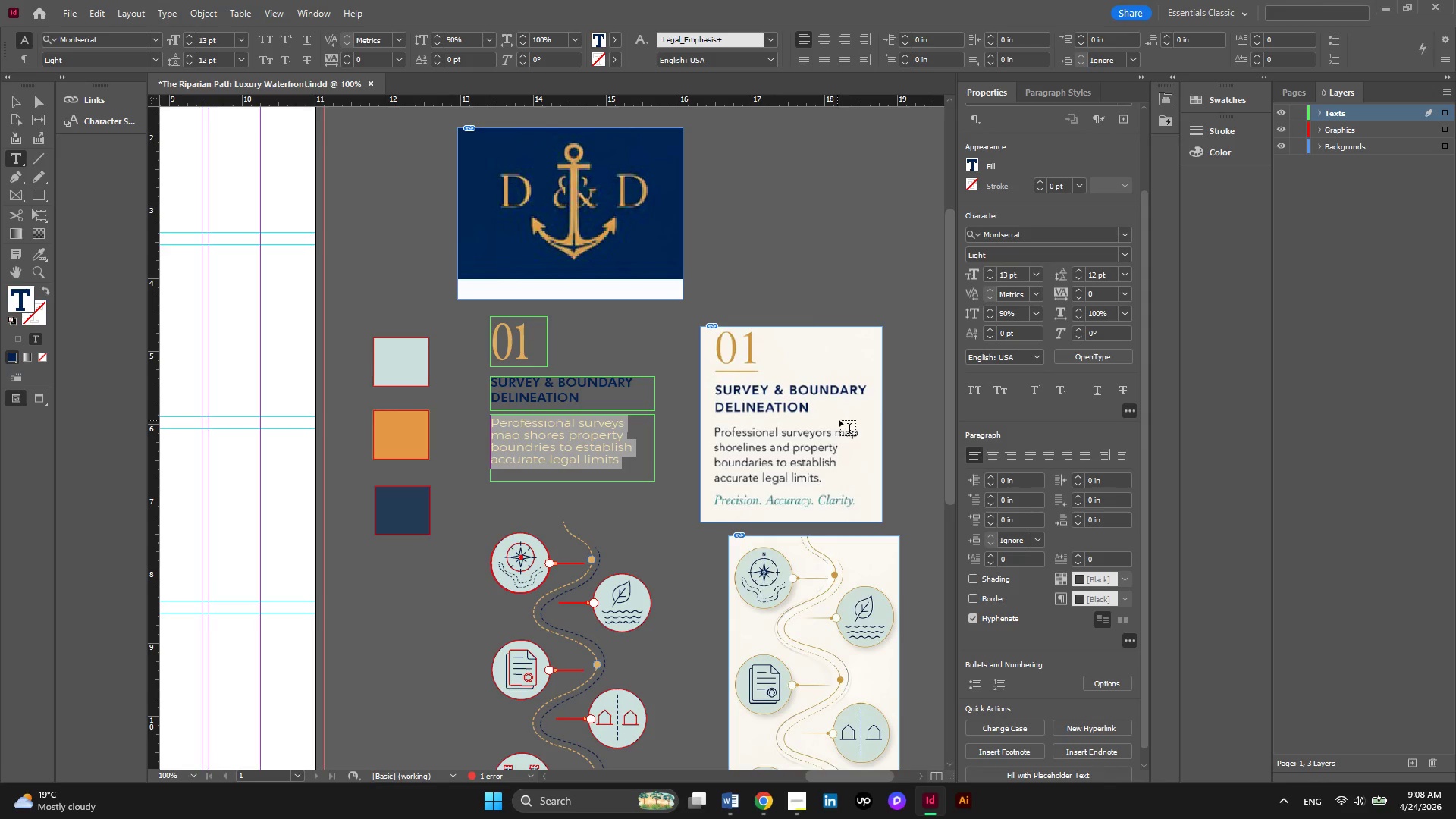 
left_click([4, 102])
 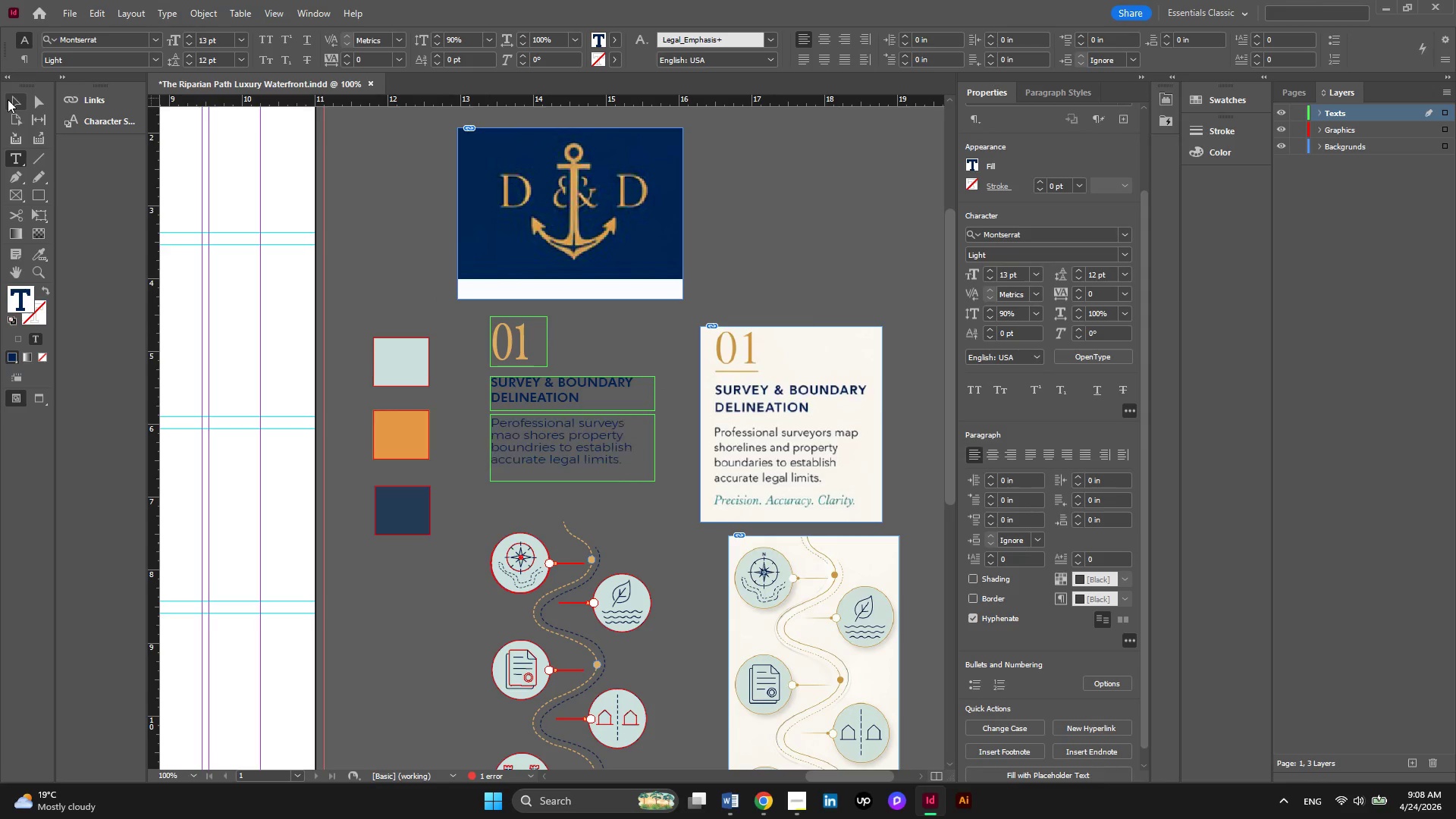 
left_click([8, 99])
 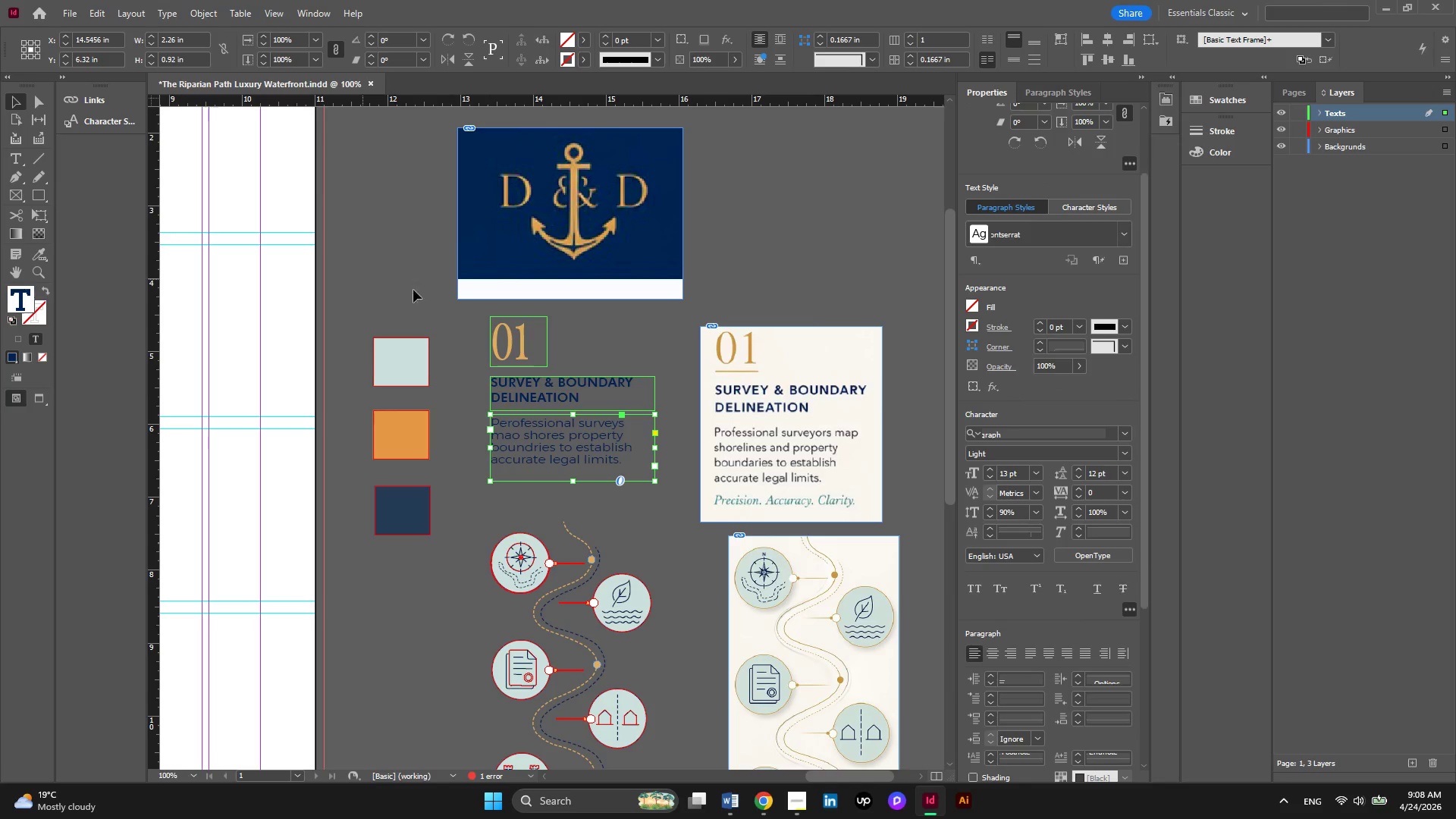 
left_click([437, 290])
 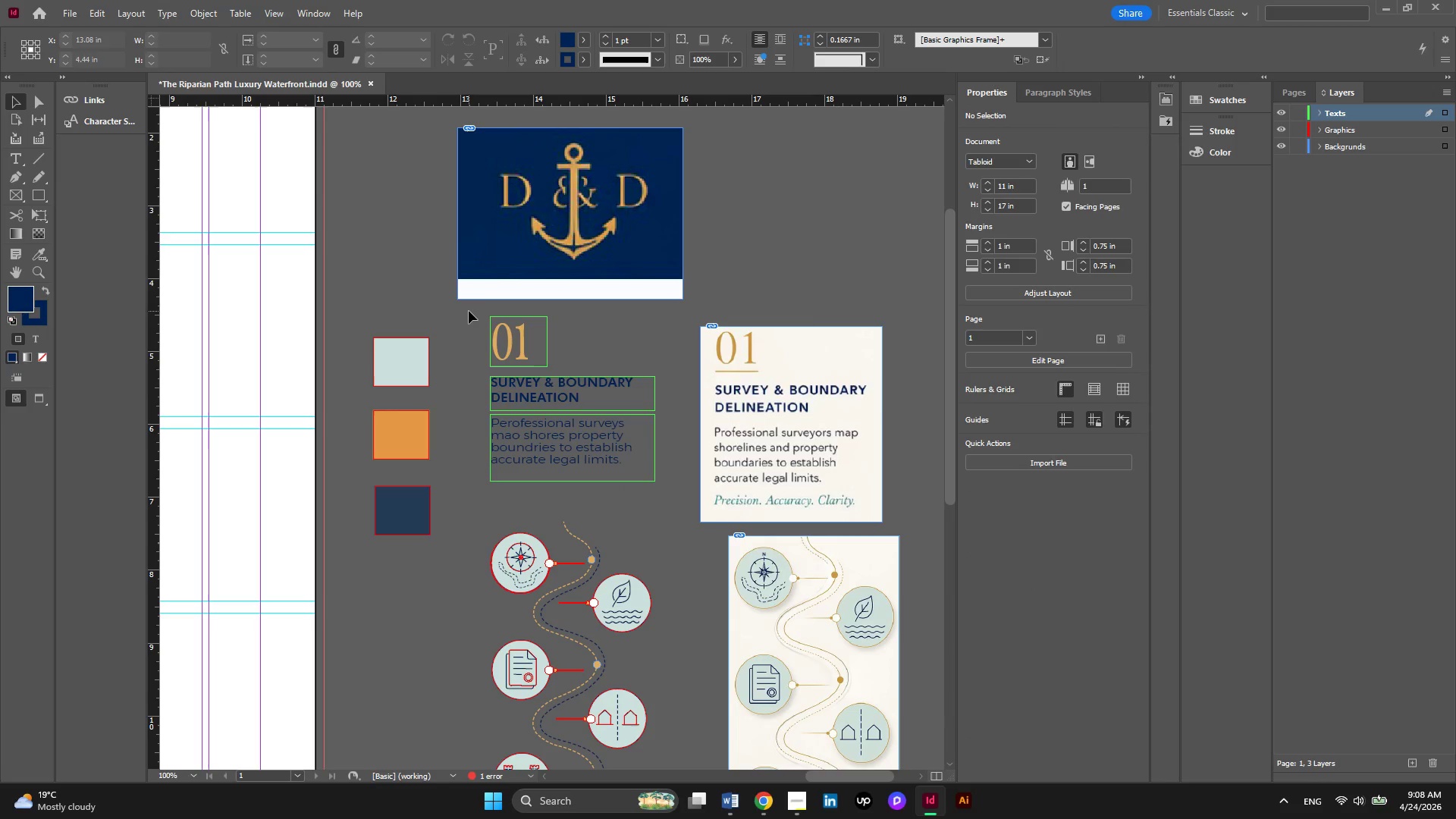 
left_click_drag(start_coordinate=[469, 311], to_coordinate=[560, 500])
 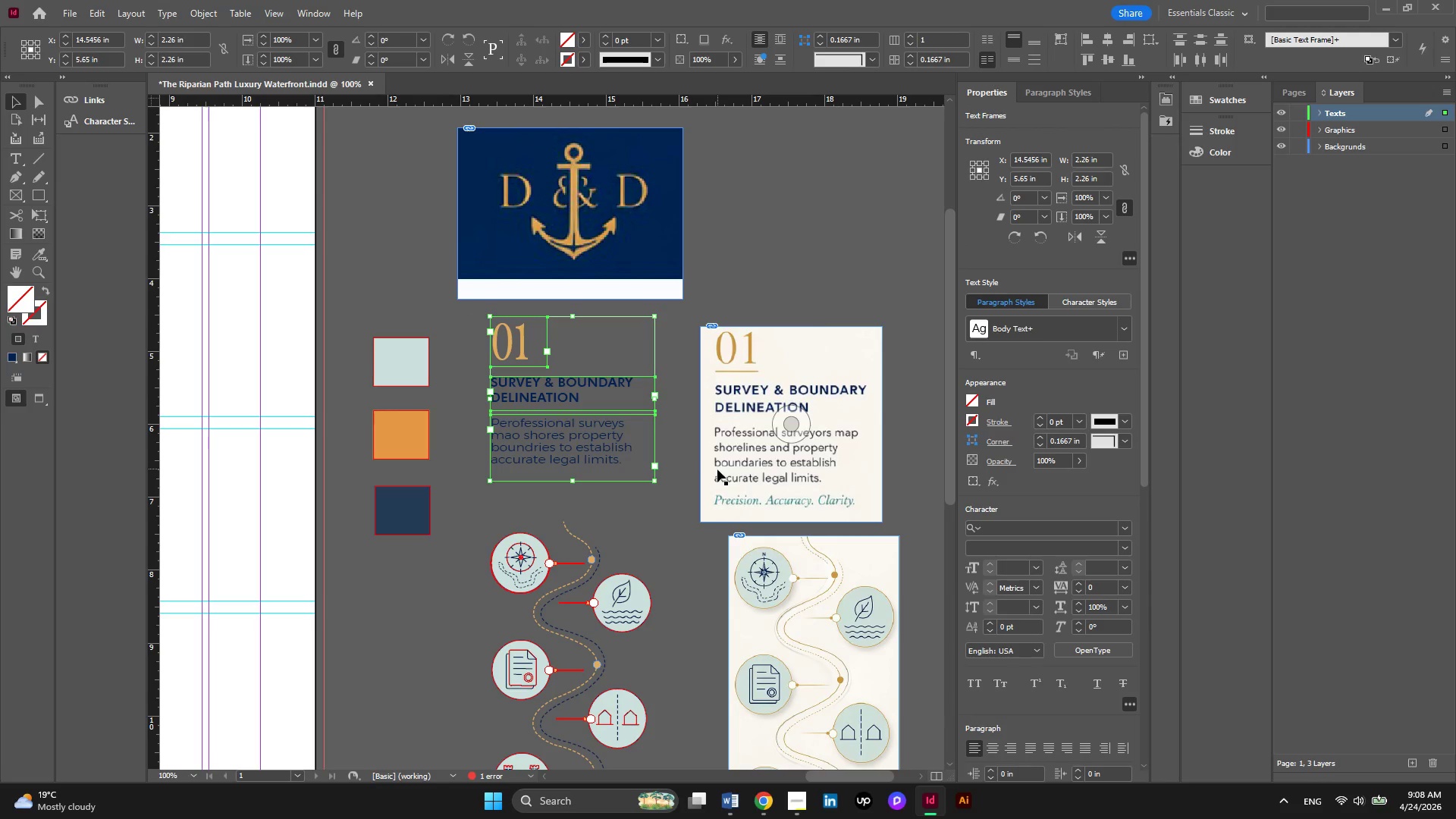 
hold_key(key=ControlLeft, duration=0.47)
scroll: coordinate [711, 470], scroll_direction: up, amount: 2.0
 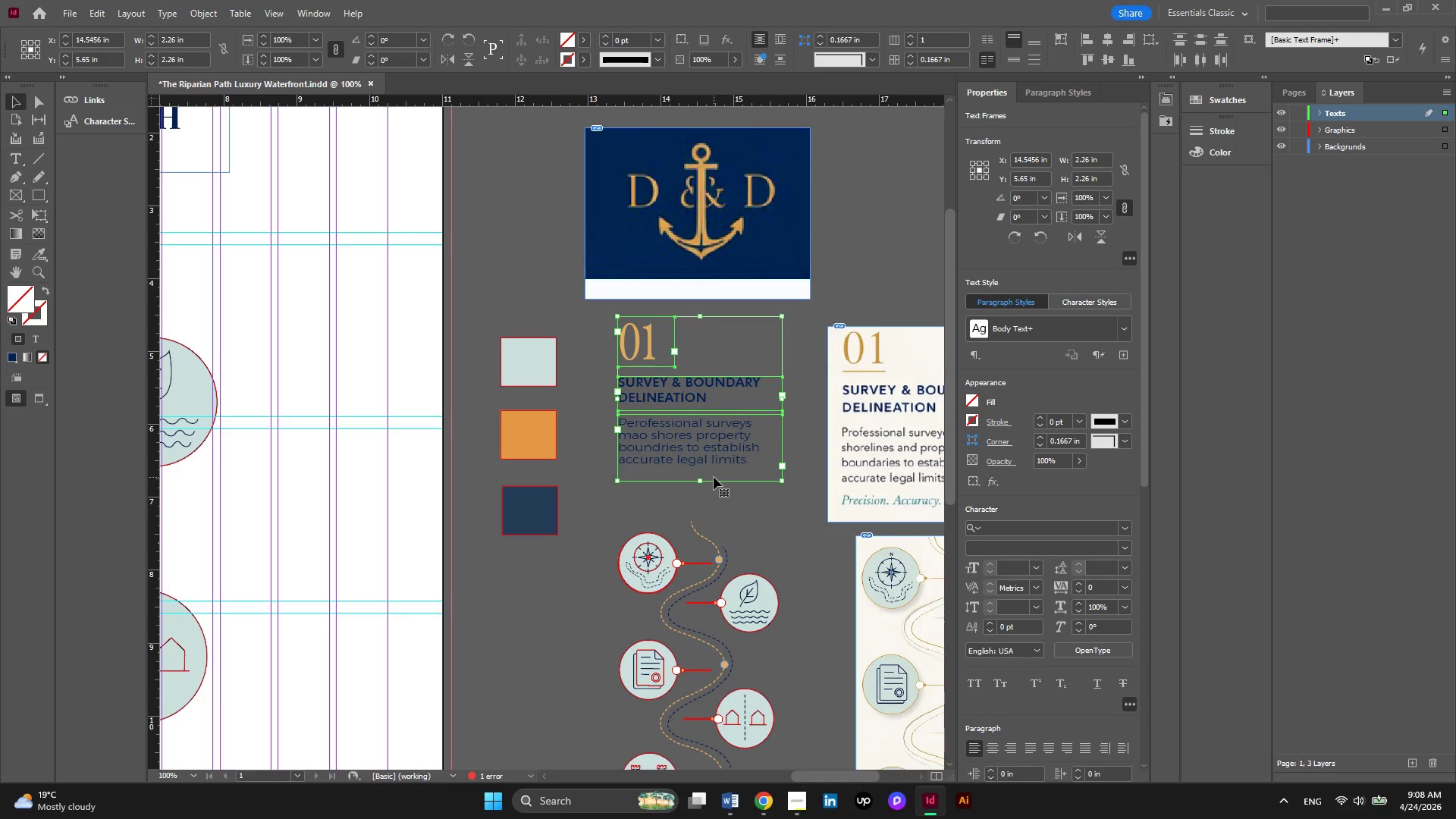 
hold_key(key=ControlLeft, duration=1.03)
scroll: coordinate [714, 477], scroll_direction: up, amount: 1.0
 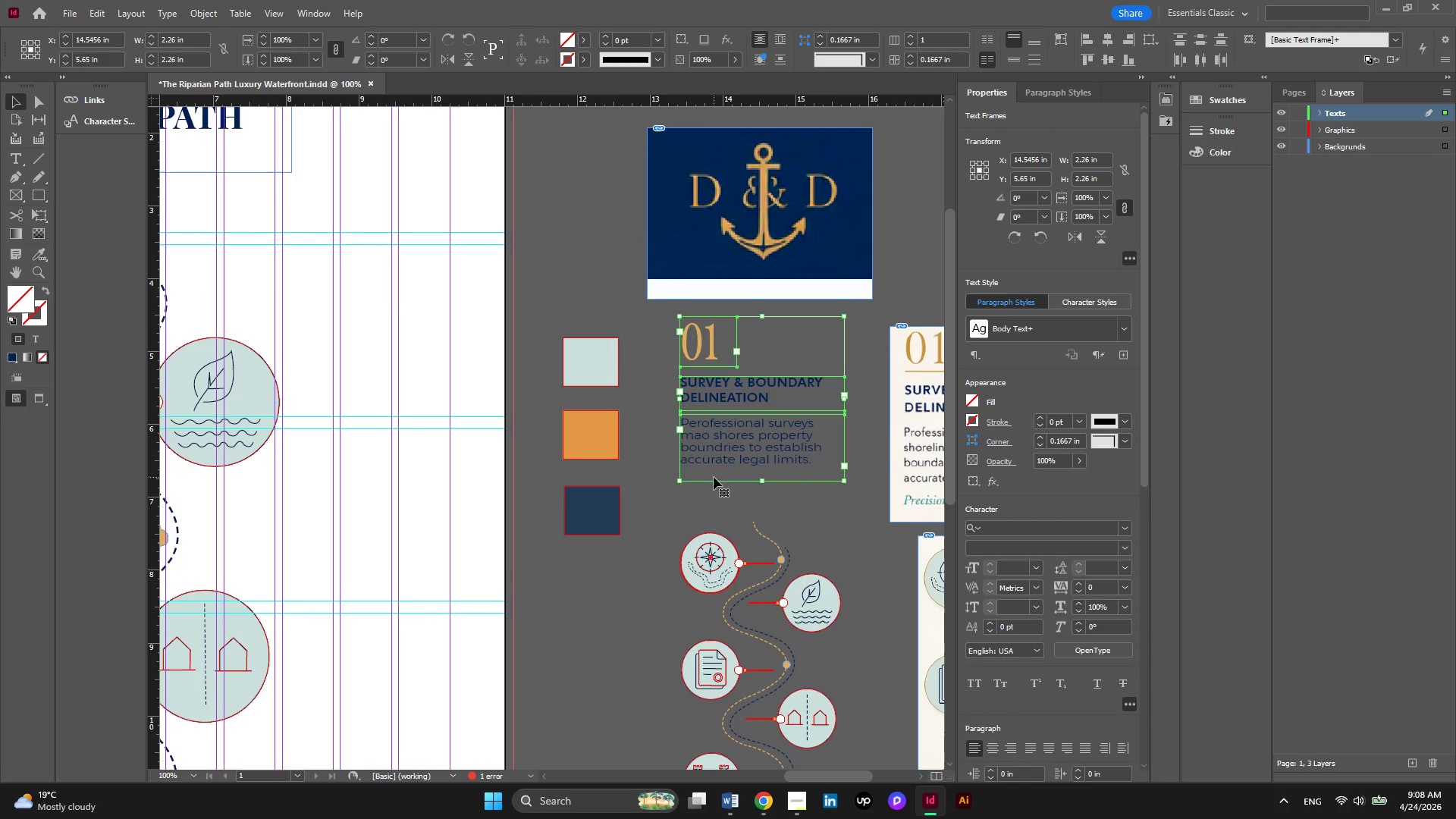 
hold_key(key=AltLeft, duration=0.42)
scroll: coordinate [714, 477], scroll_direction: down, amount: 2.0
 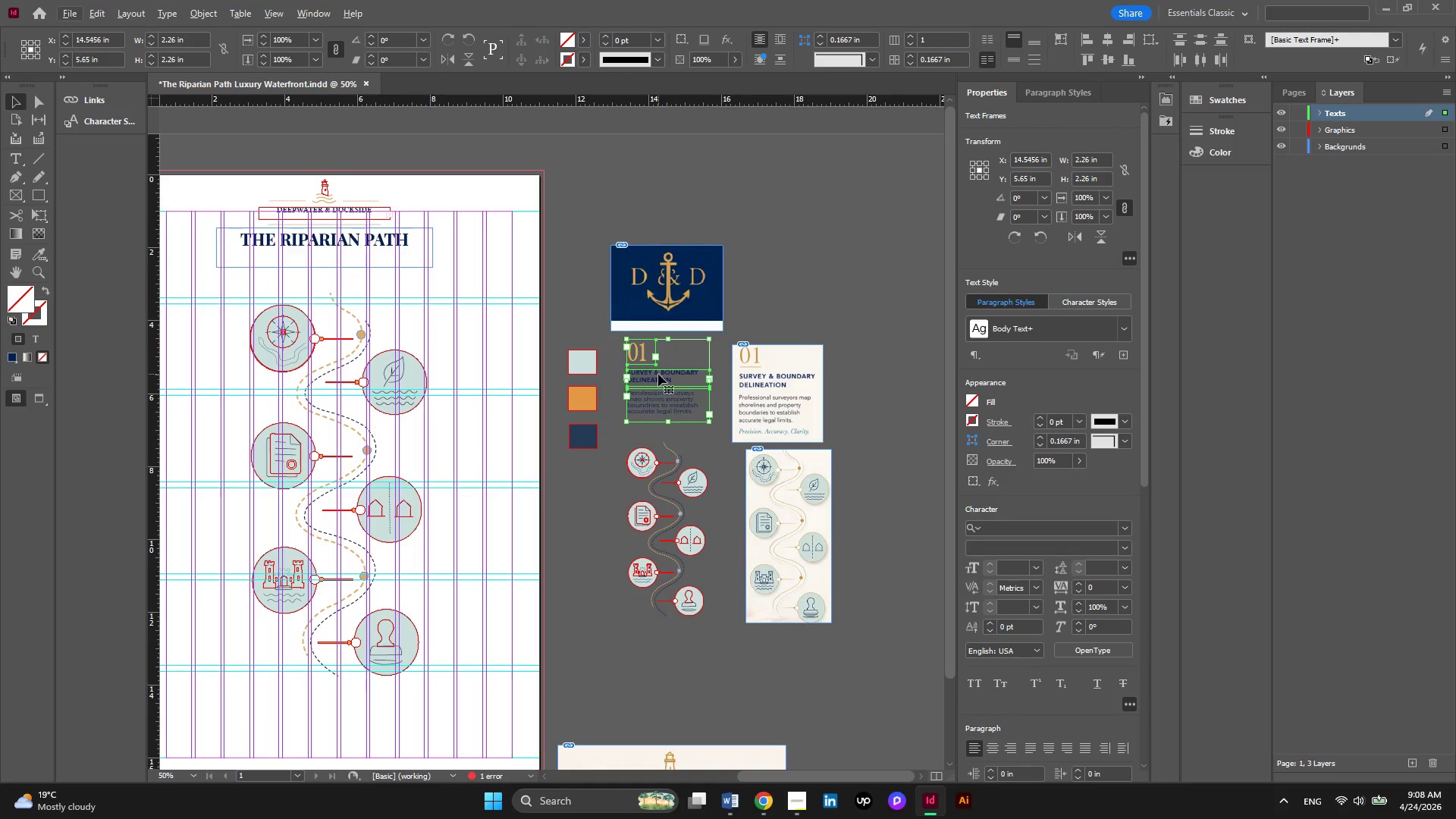 
left_click_drag(start_coordinate=[658, 374], to_coordinate=[202, 320])
 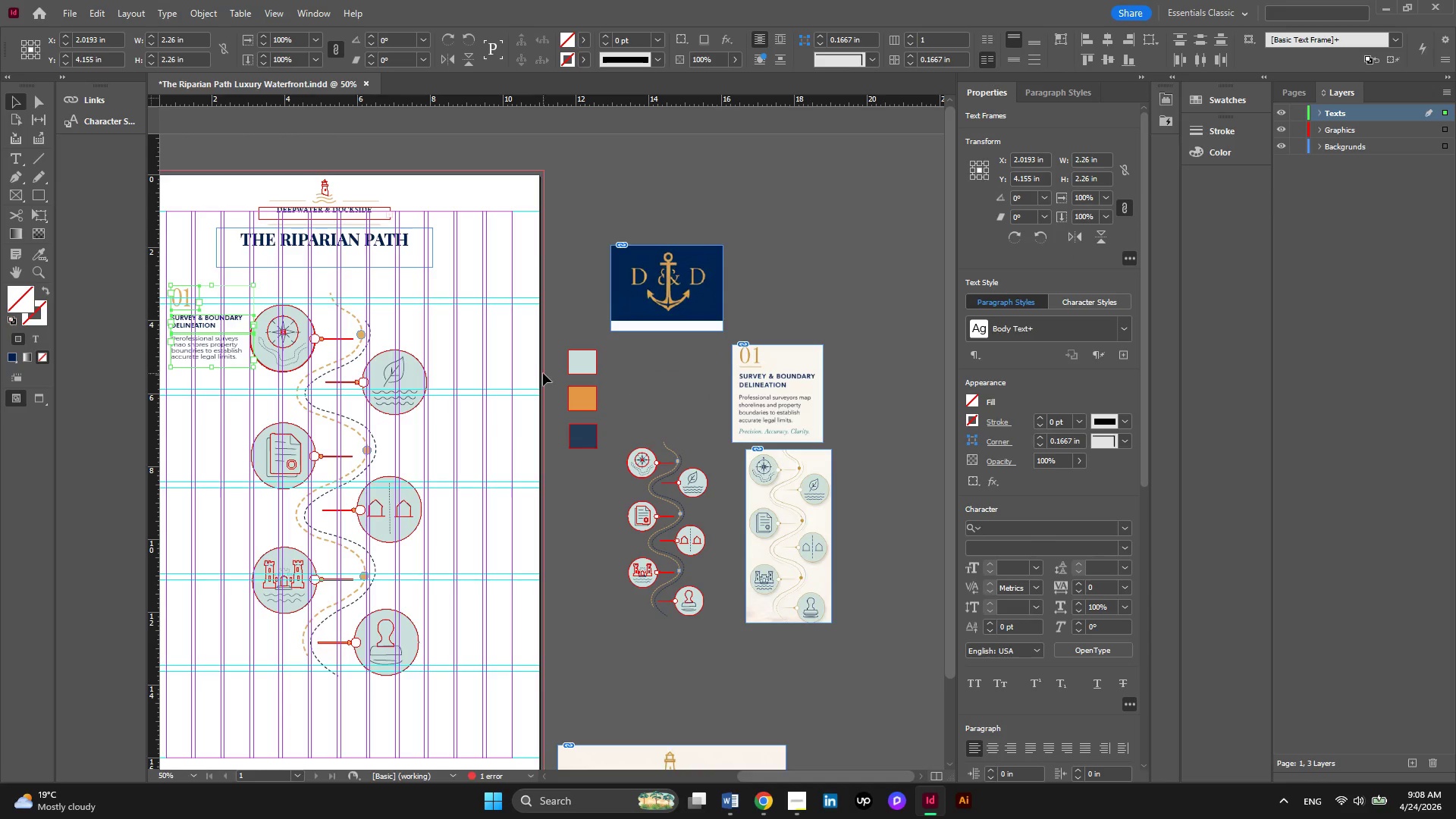 
hold_key(key=ControlLeft, duration=0.78)
scroll: coordinate [543, 373], scroll_direction: up, amount: 2.0
 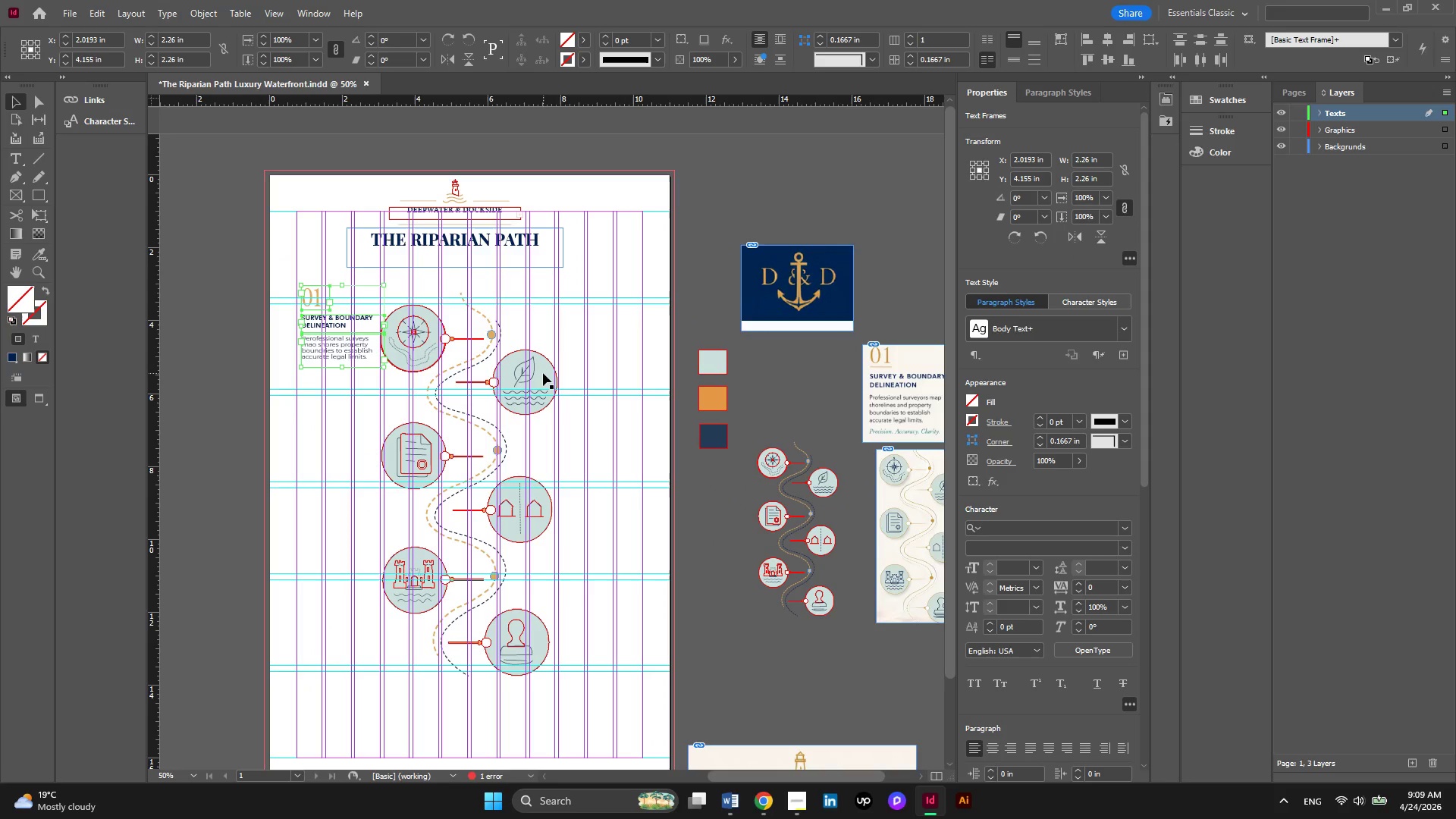 
wait(15.97)
 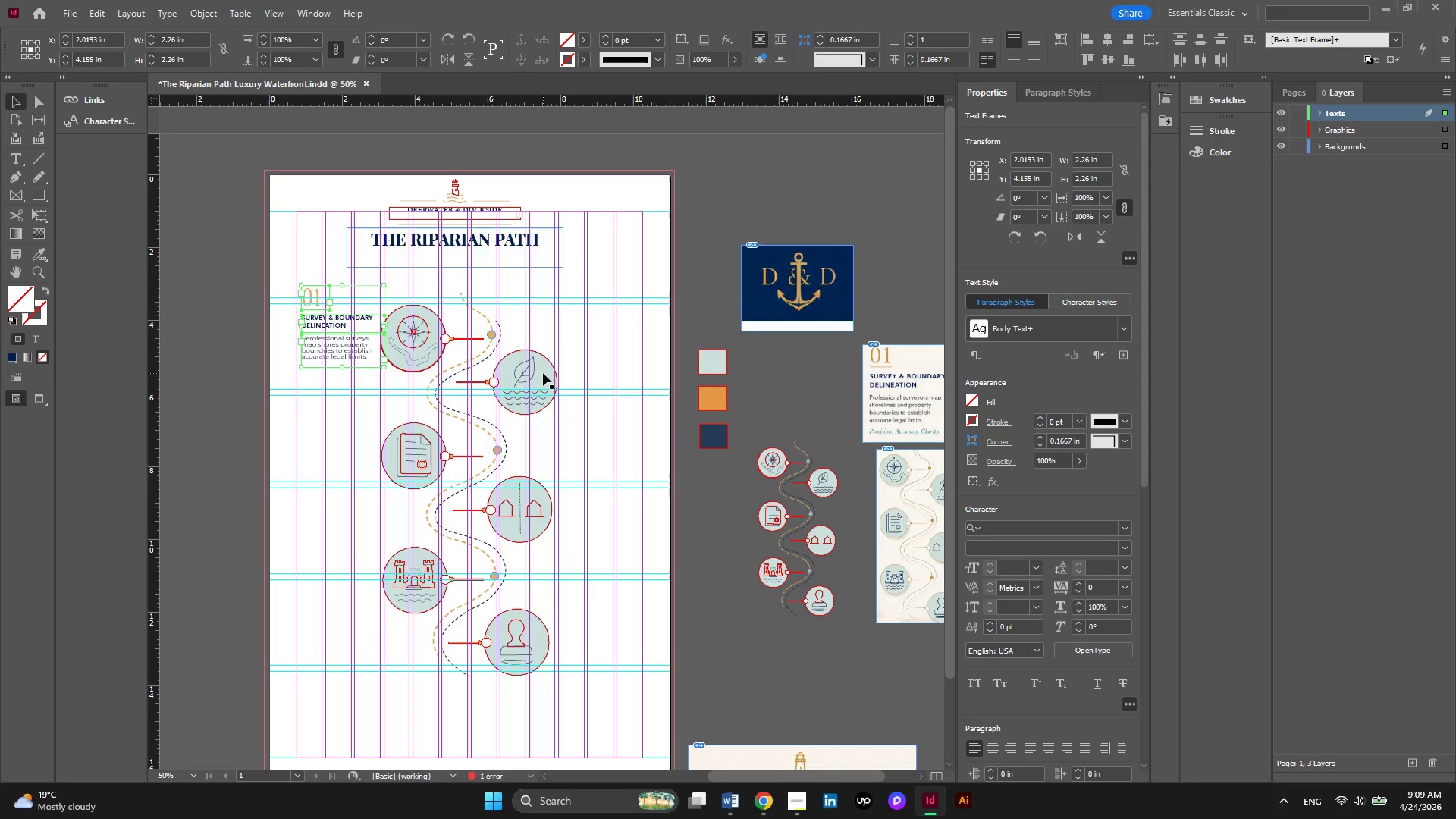 
hold_key(key=AltLeft, duration=17.88)
left_click_drag(start_coordinate=[345, 344], to_coordinate=[604, 372])
 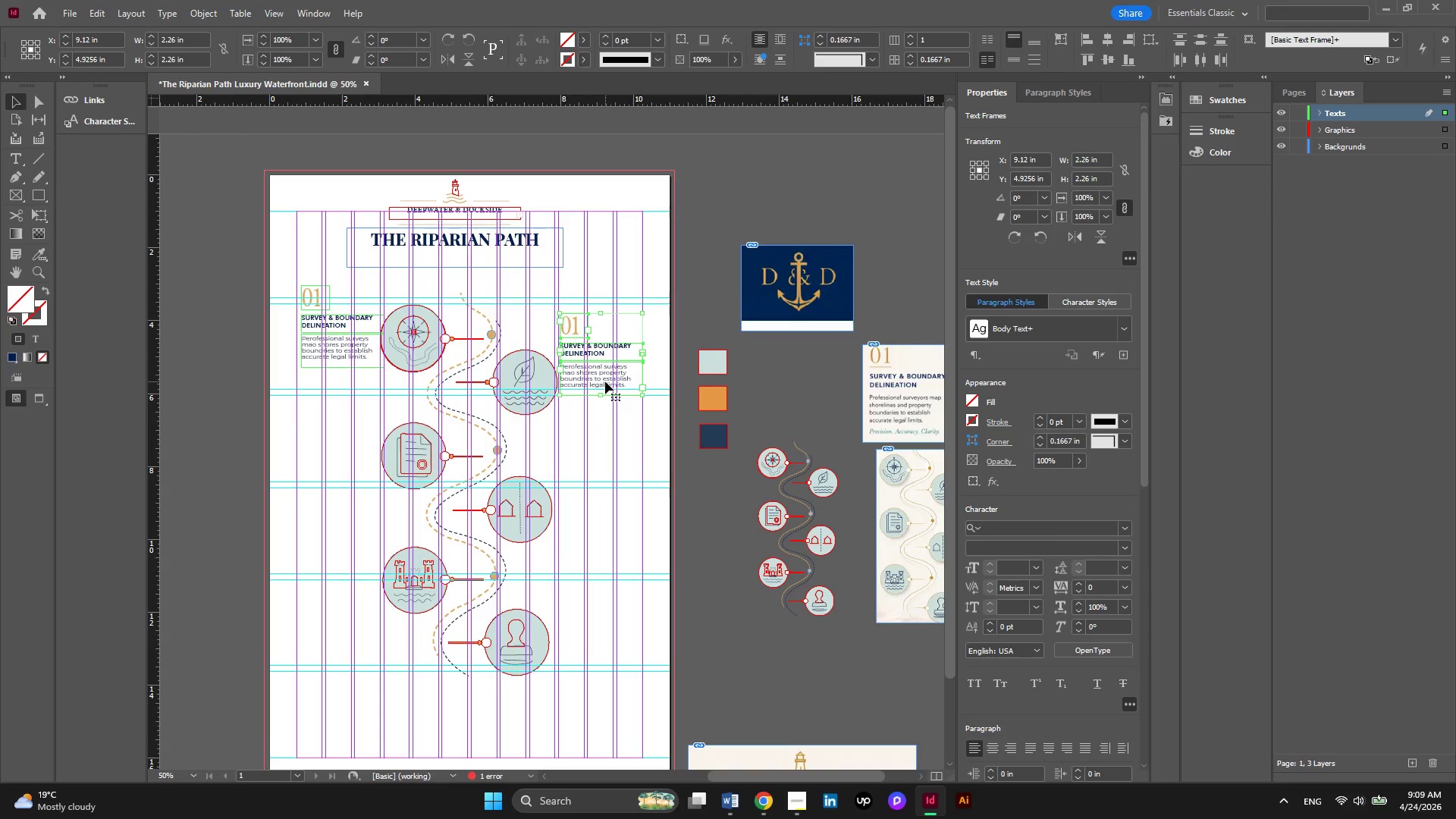 
hold_key(key=AltLeft, duration=11.81)
left_click_drag(start_coordinate=[605, 381], to_coordinate=[340, 485])
 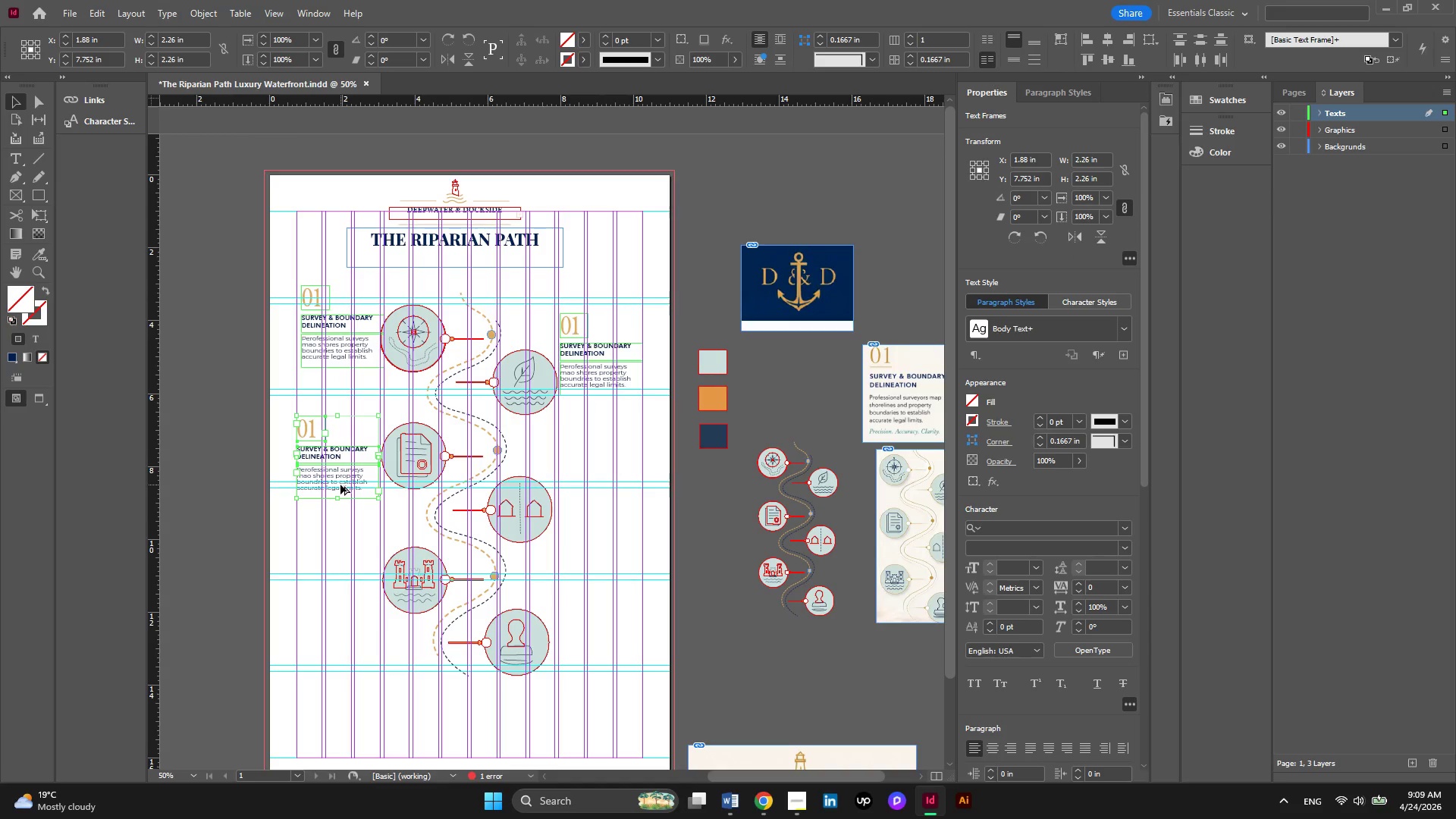 
left_click_drag(start_coordinate=[340, 485], to_coordinate=[602, 541])
 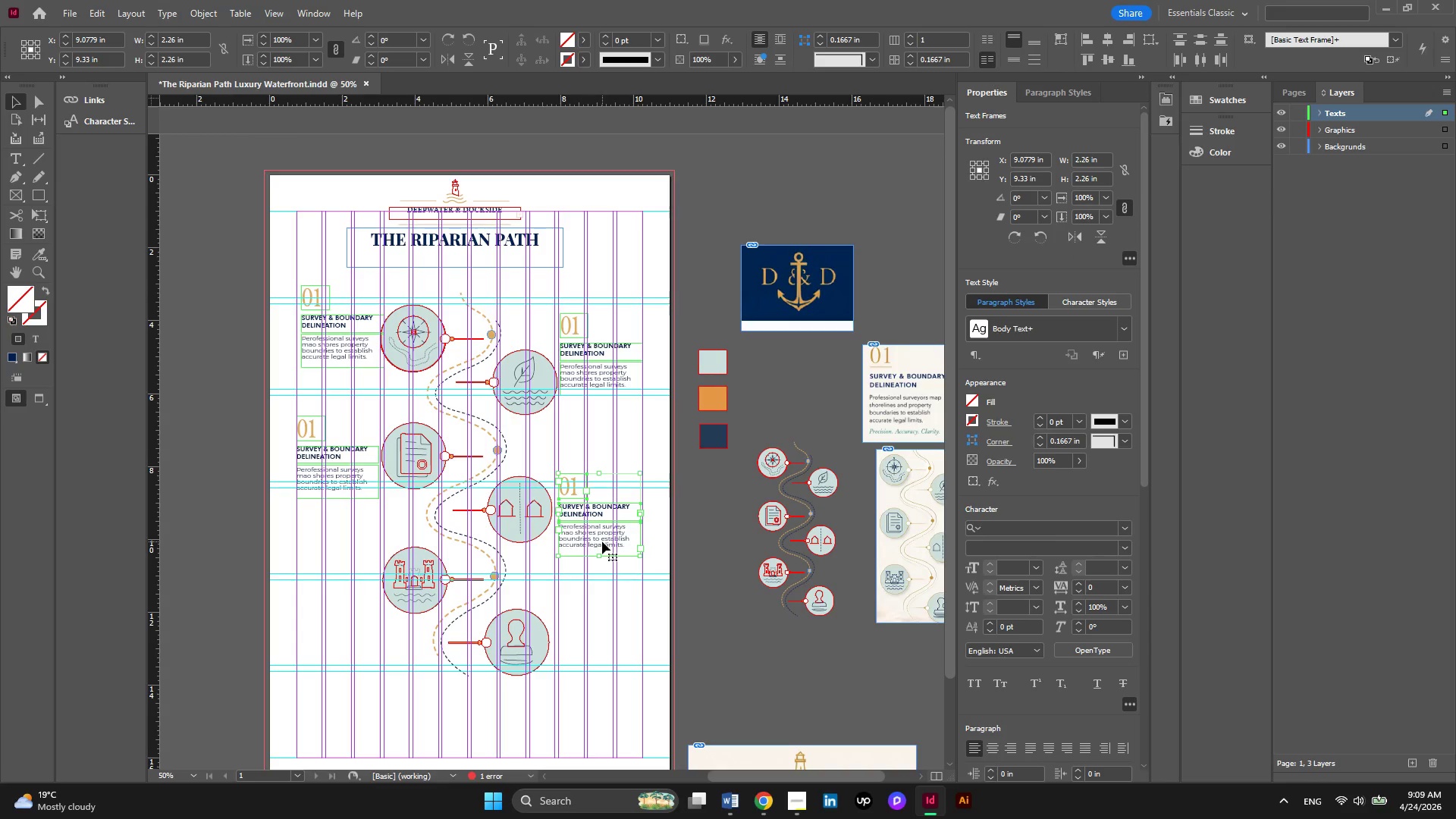 
hold_key(key=AltLeft, duration=3.88)
left_click_drag(start_coordinate=[602, 541], to_coordinate=[339, 618])
 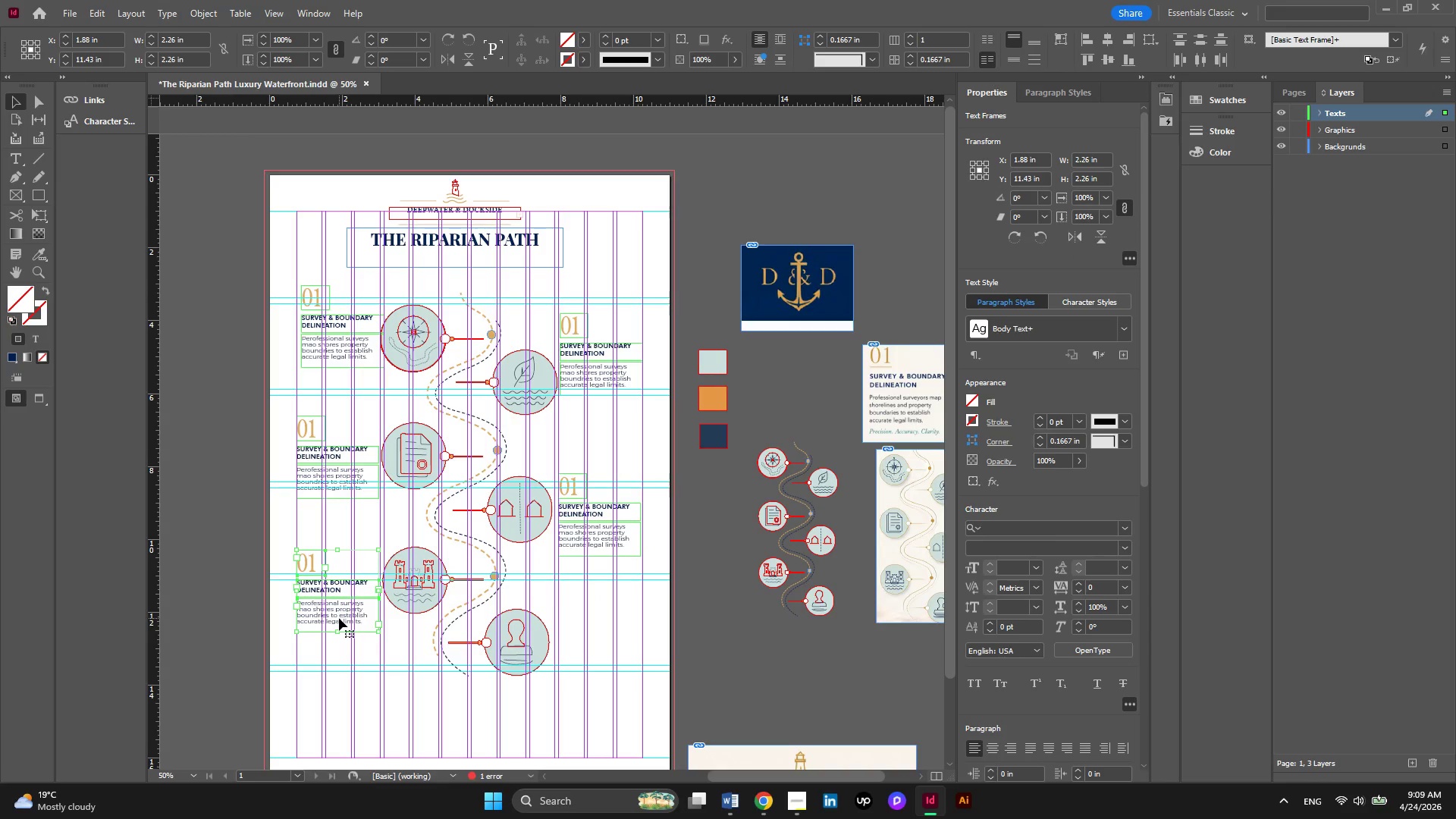 
hold_key(key=AltLeft, duration=8.7)
left_click_drag(start_coordinate=[339, 618], to_coordinate=[601, 678])
 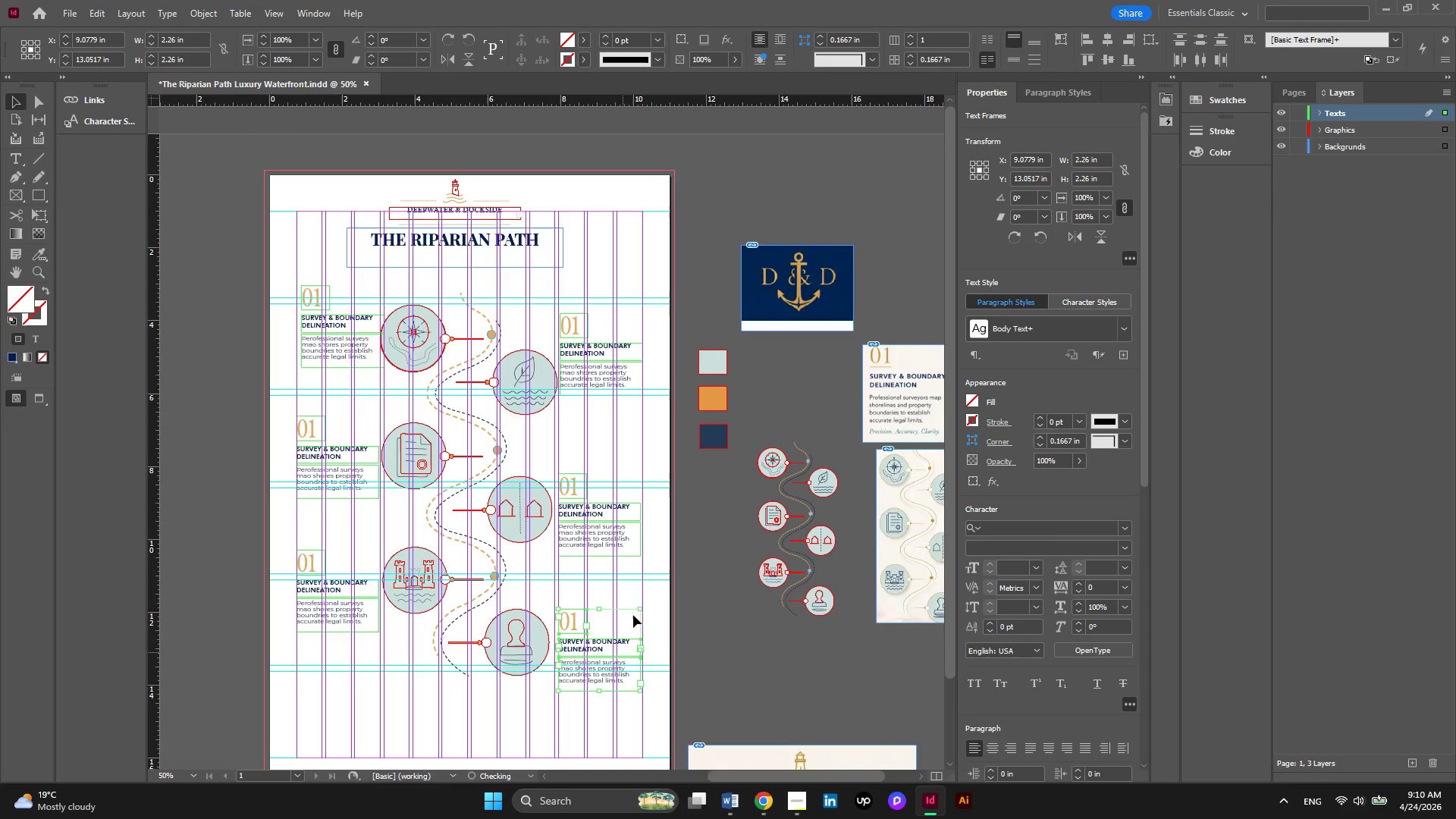 
scroll: coordinate [645, 566], scroll_direction: down, amount: 5.0
 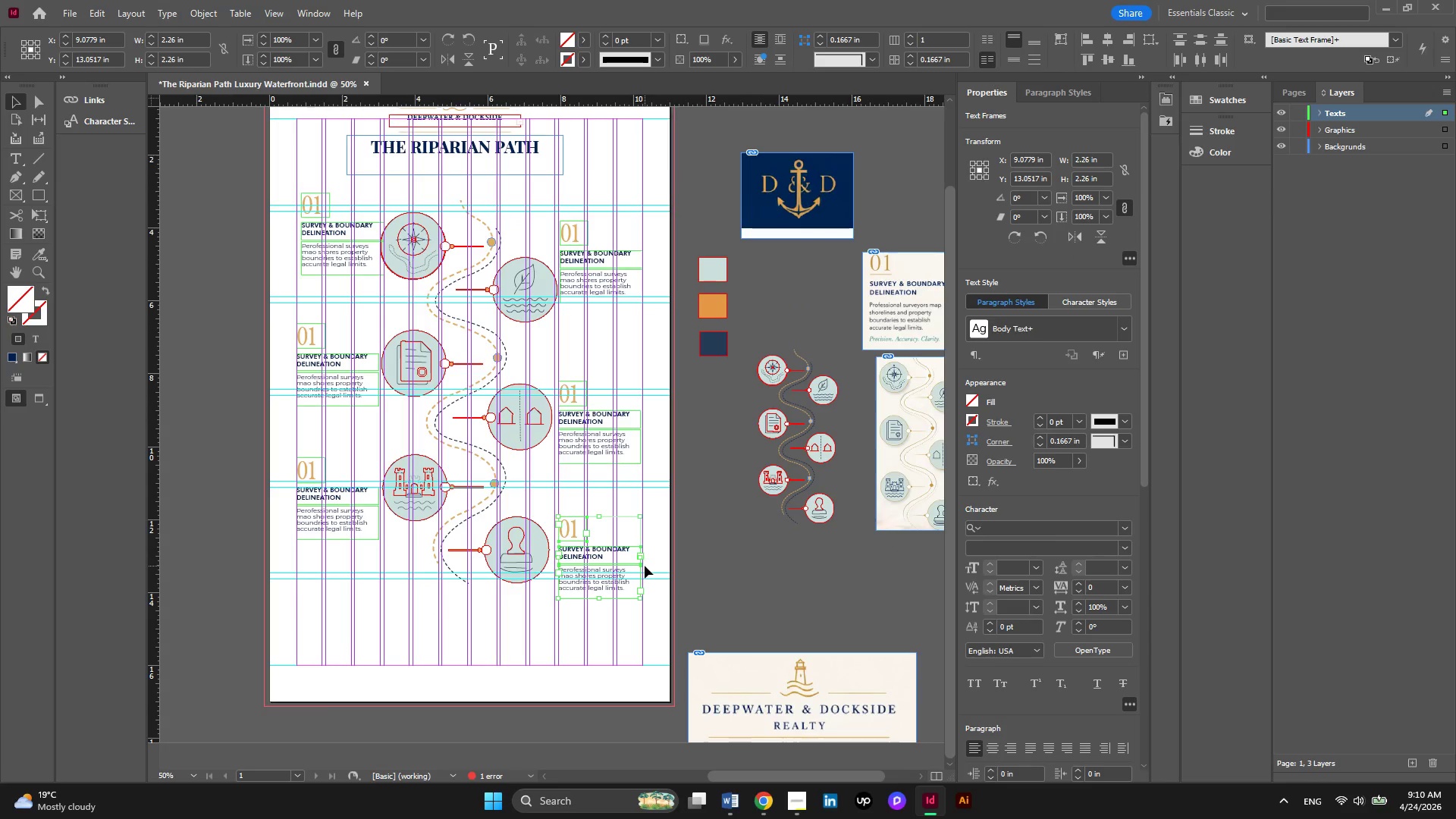 
wait(14.5)
 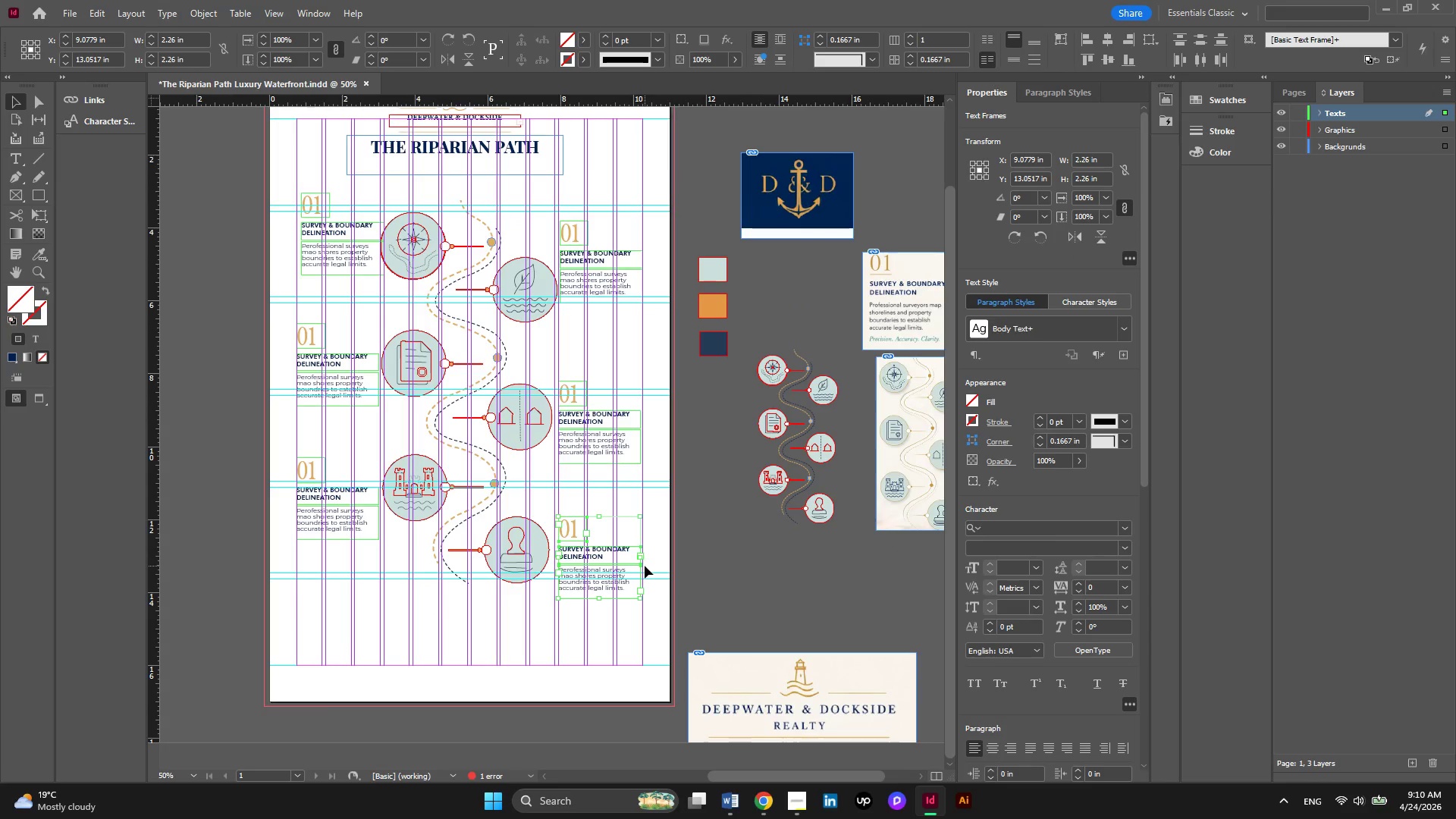 
hold_key(key=AltLeft, duration=0.47)
 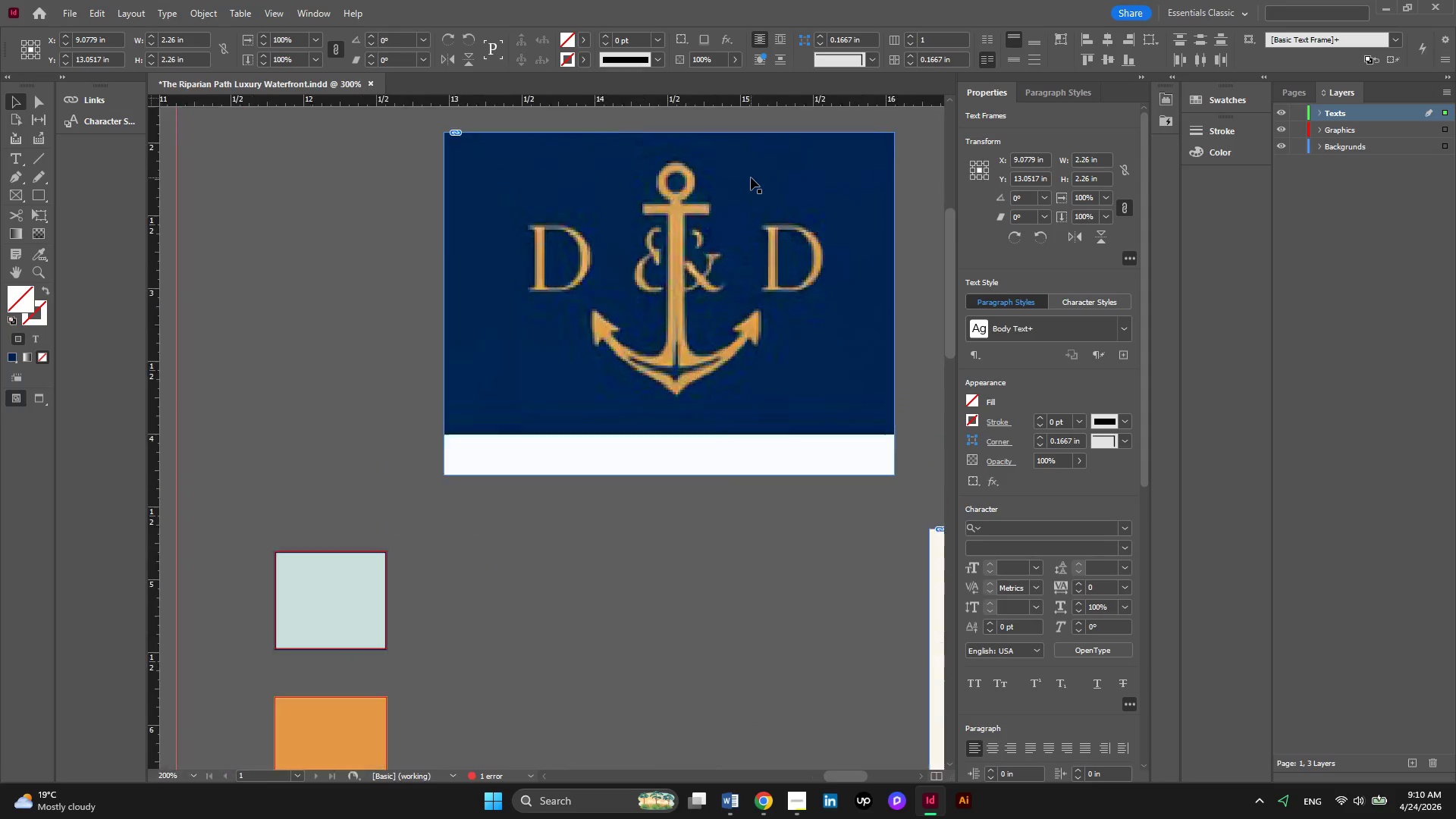 
hold_key(key=AltLeft, duration=0.42)
 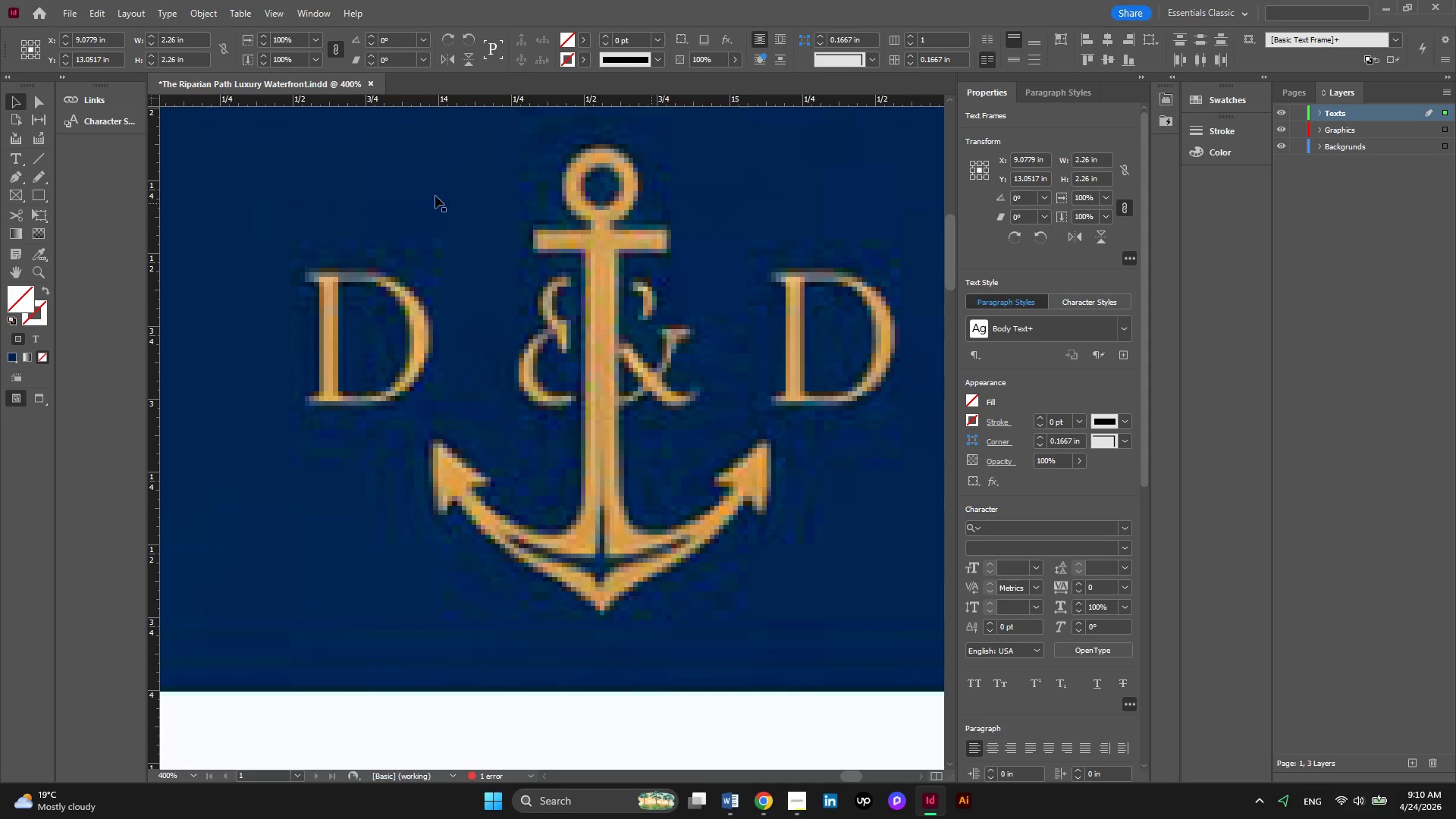 
scroll: coordinate [751, 177], scroll_direction: up, amount: 7.0
 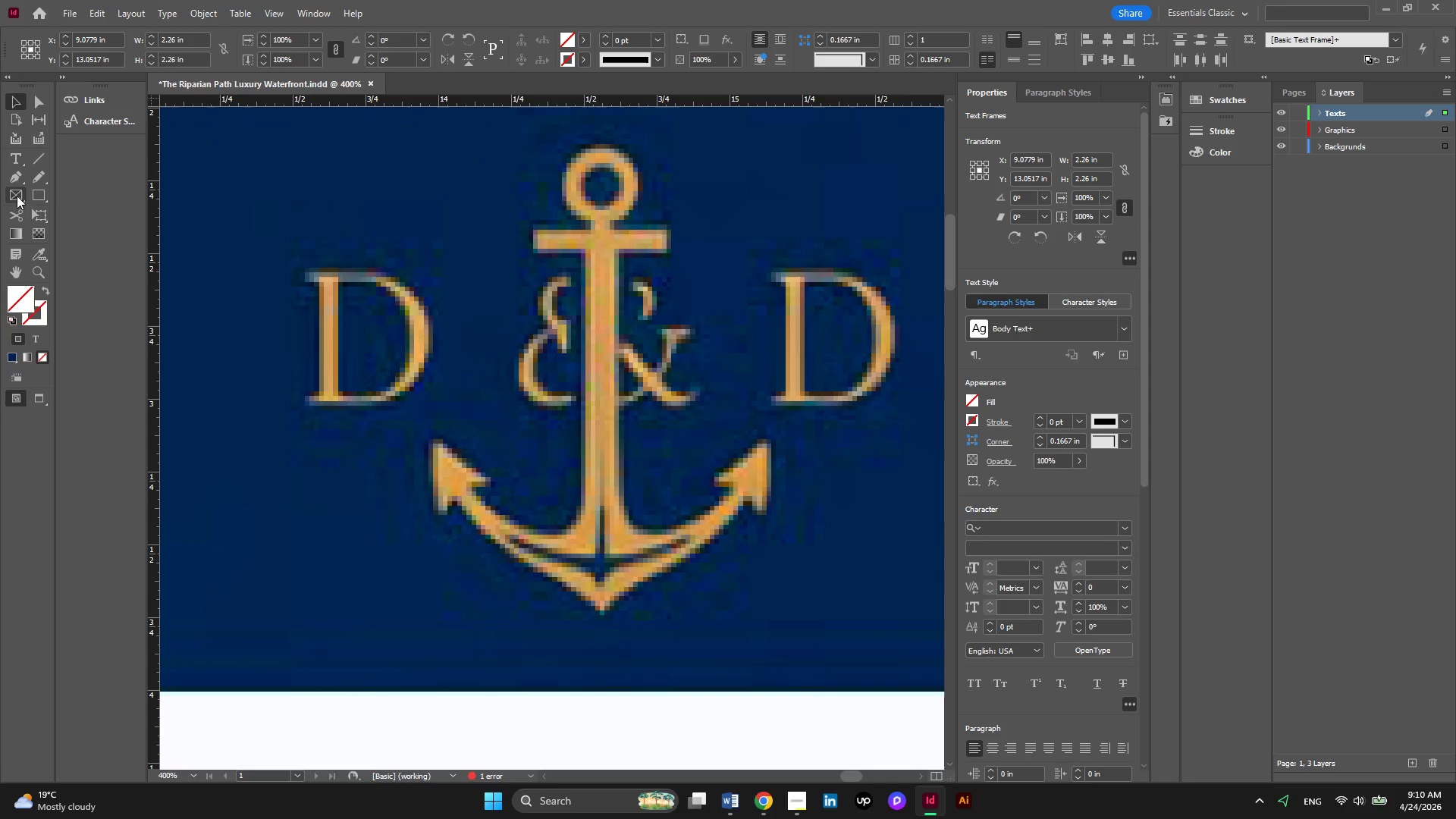 
right_click([34, 196])
 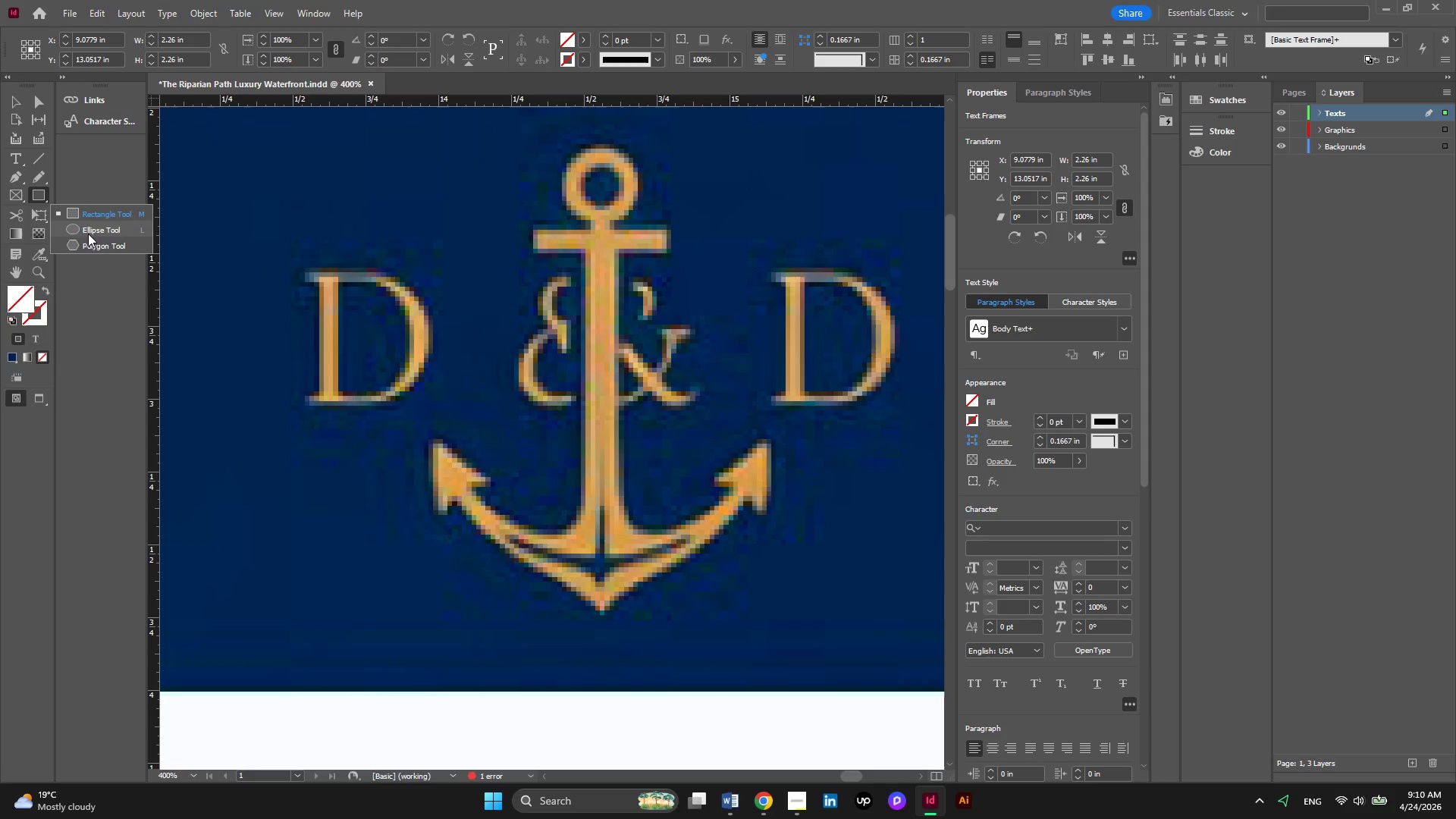 
left_click([75, 231])
 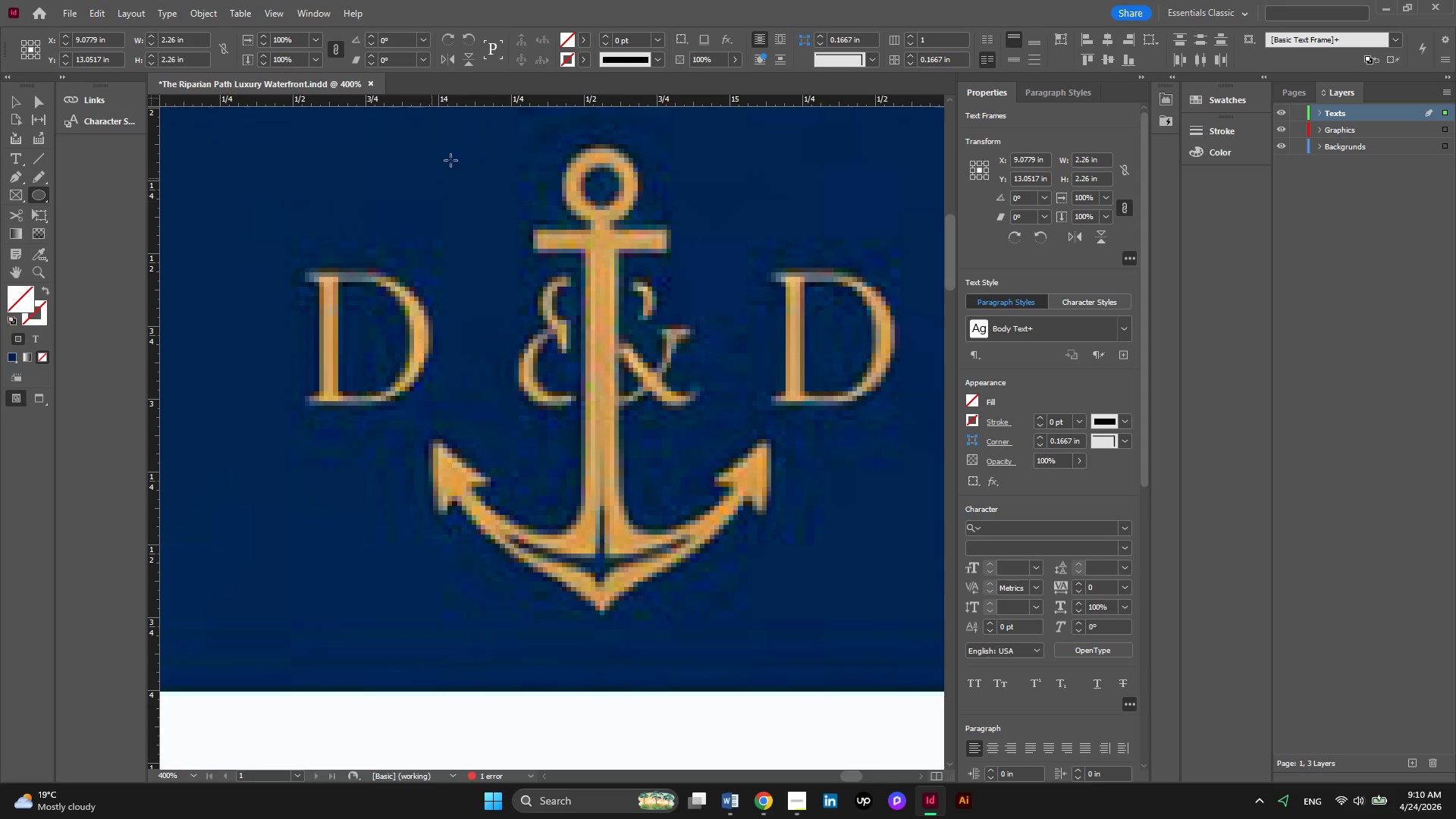 
key(Alt+AltLeft)
 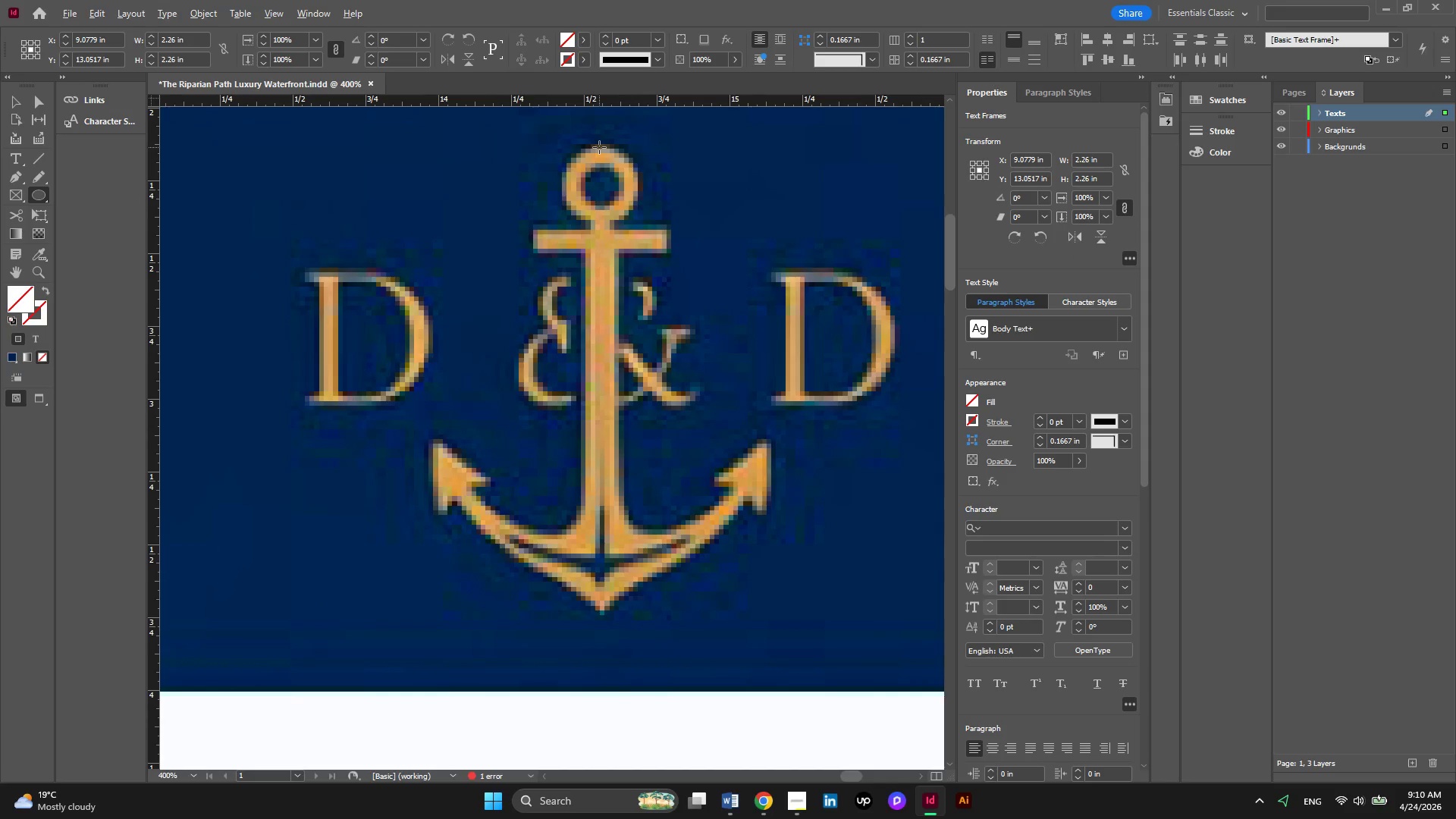 
scroll: coordinate [599, 147], scroll_direction: up, amount: 2.0
 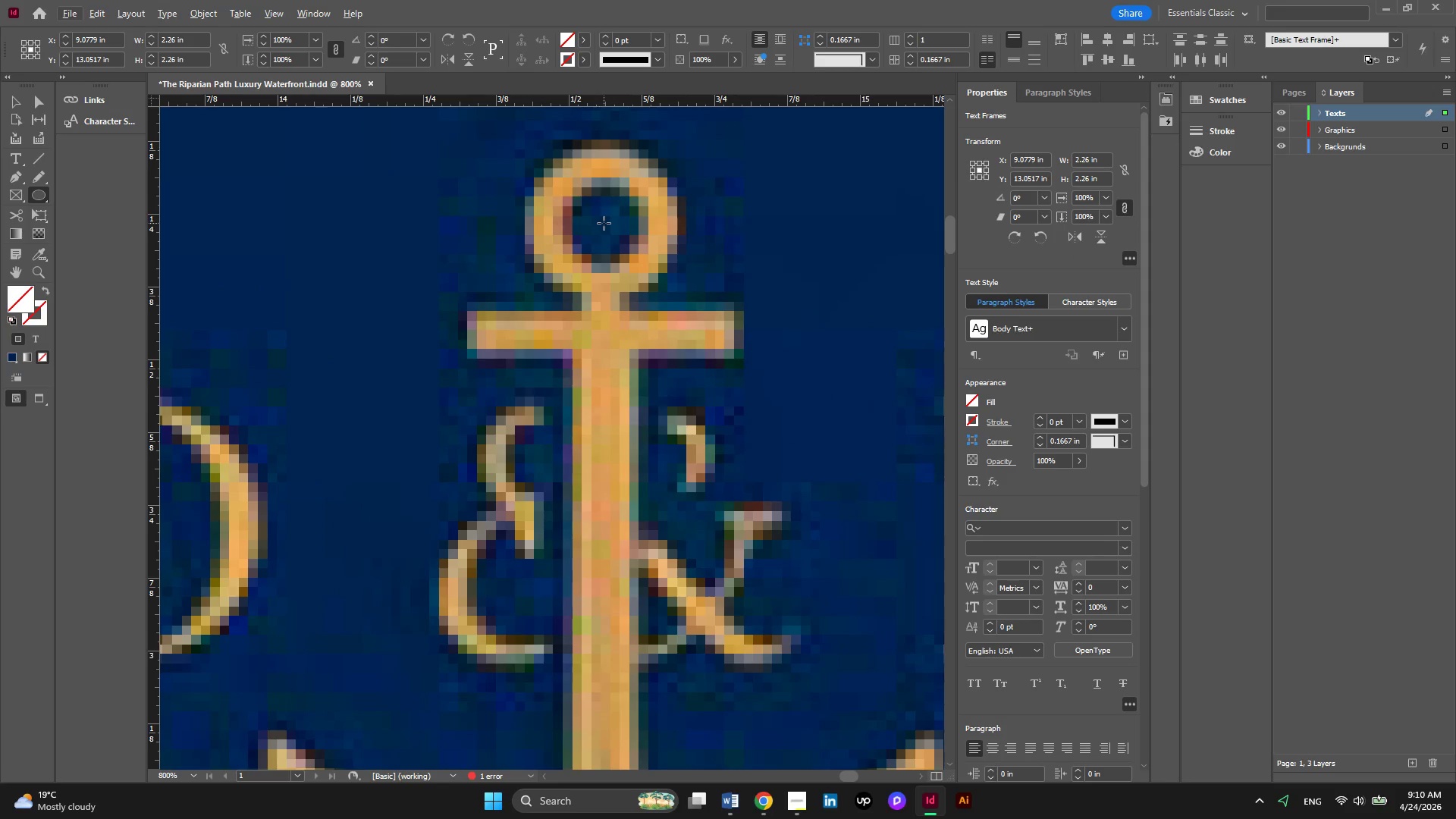 
left_click_drag(start_coordinate=[604, 221], to_coordinate=[728, 345])
 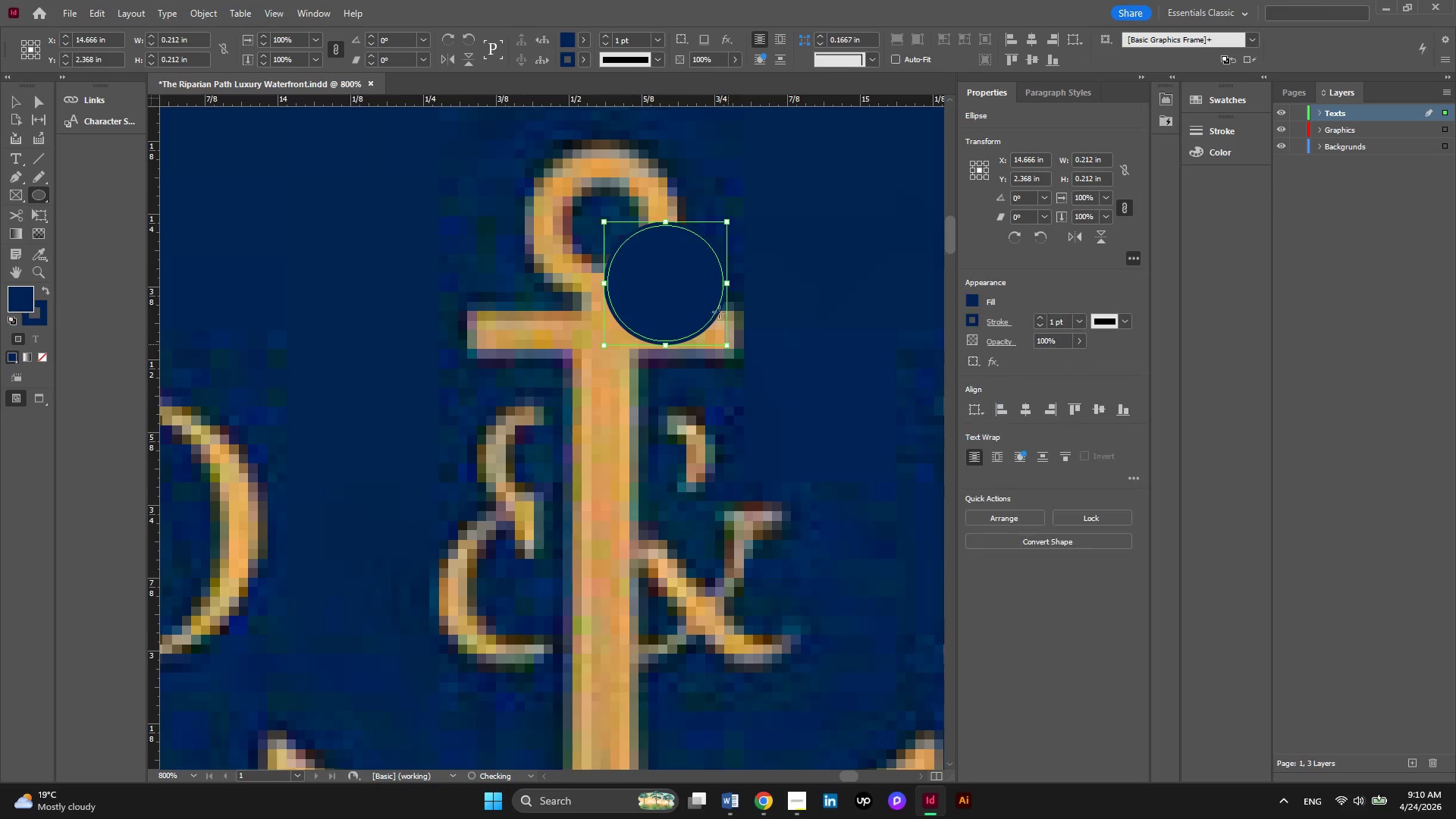 
hold_key(key=ShiftLeft, duration=0.94)
 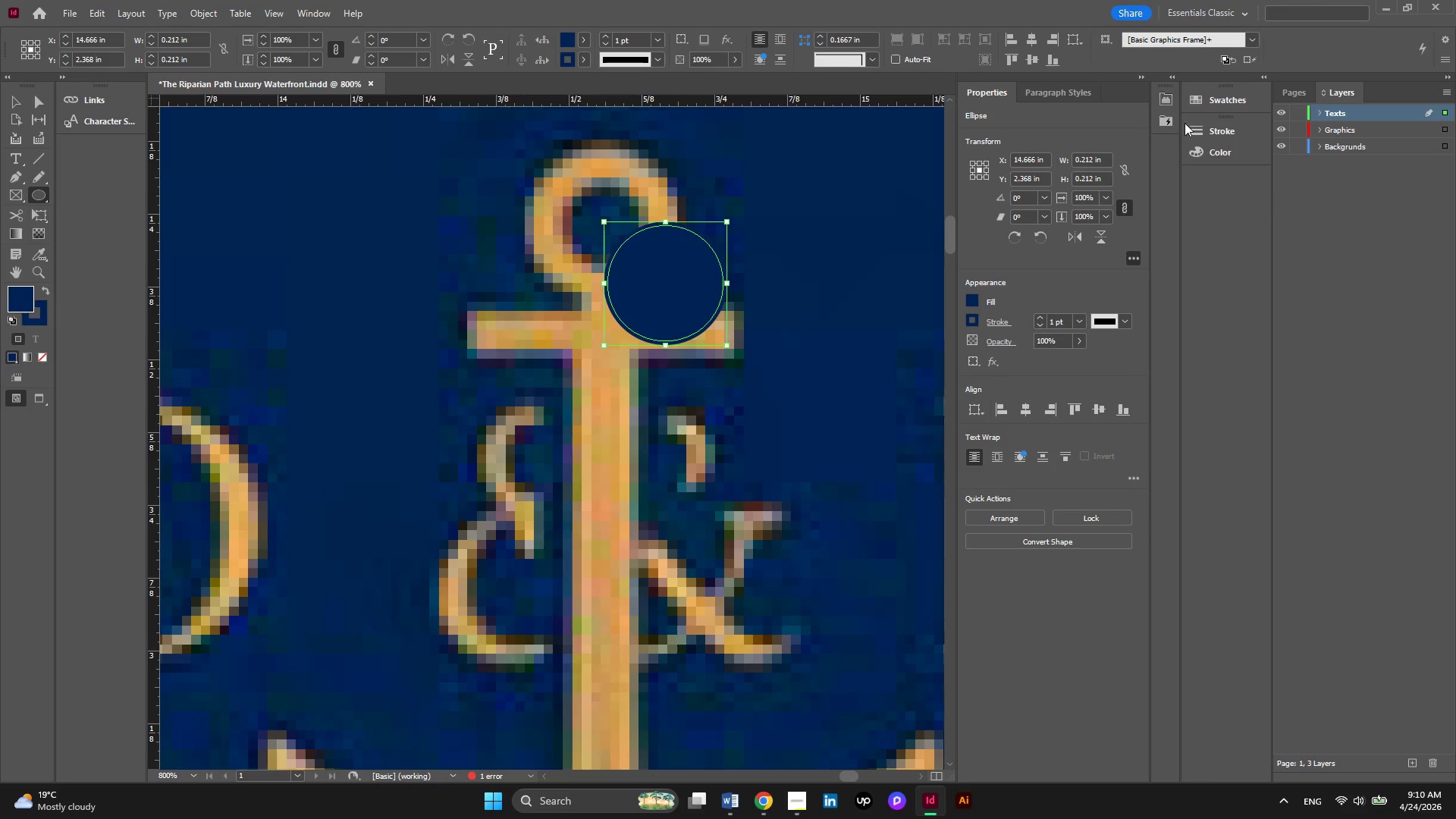 
left_click([1211, 103])
 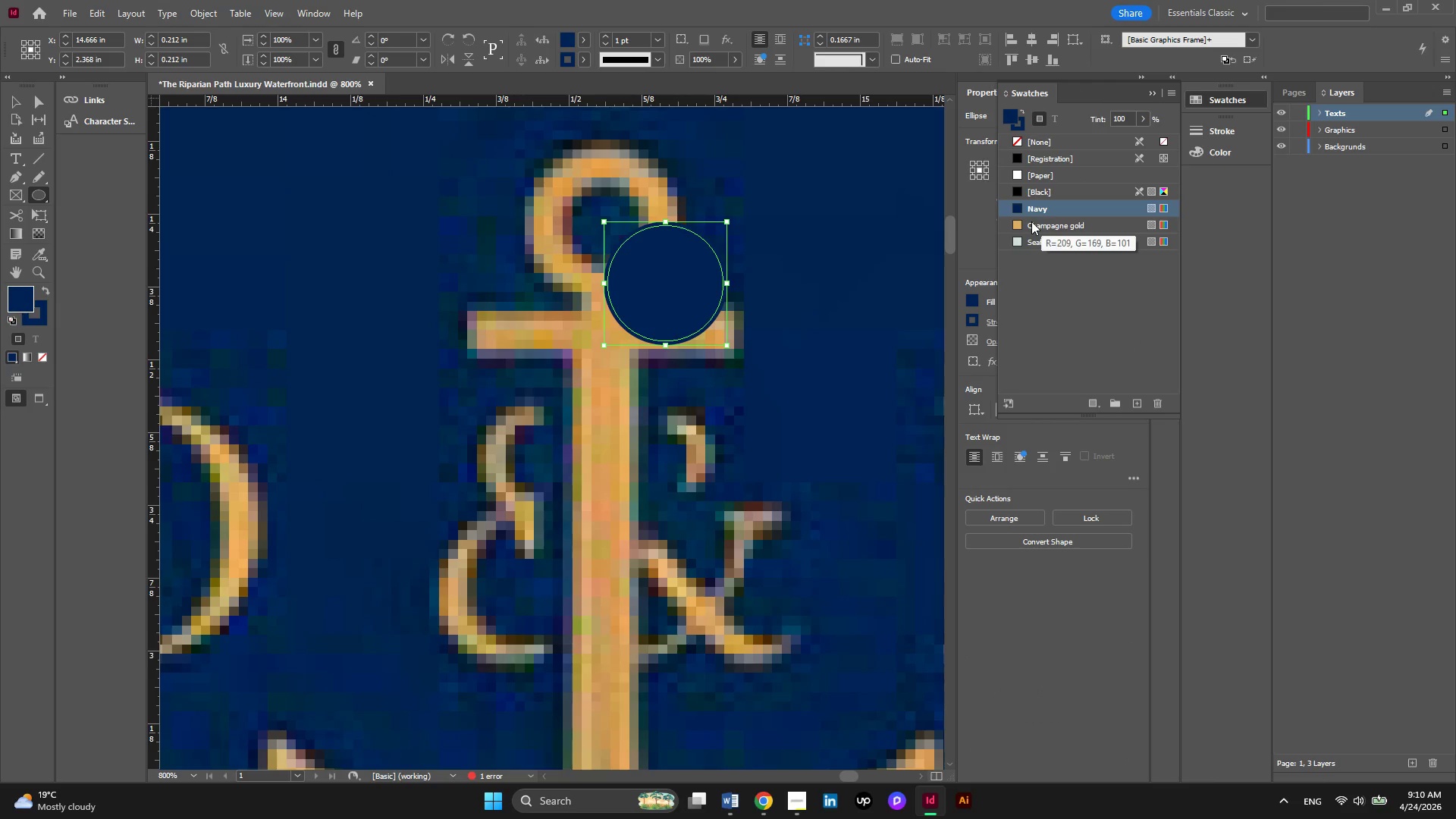 
wait(7.36)
 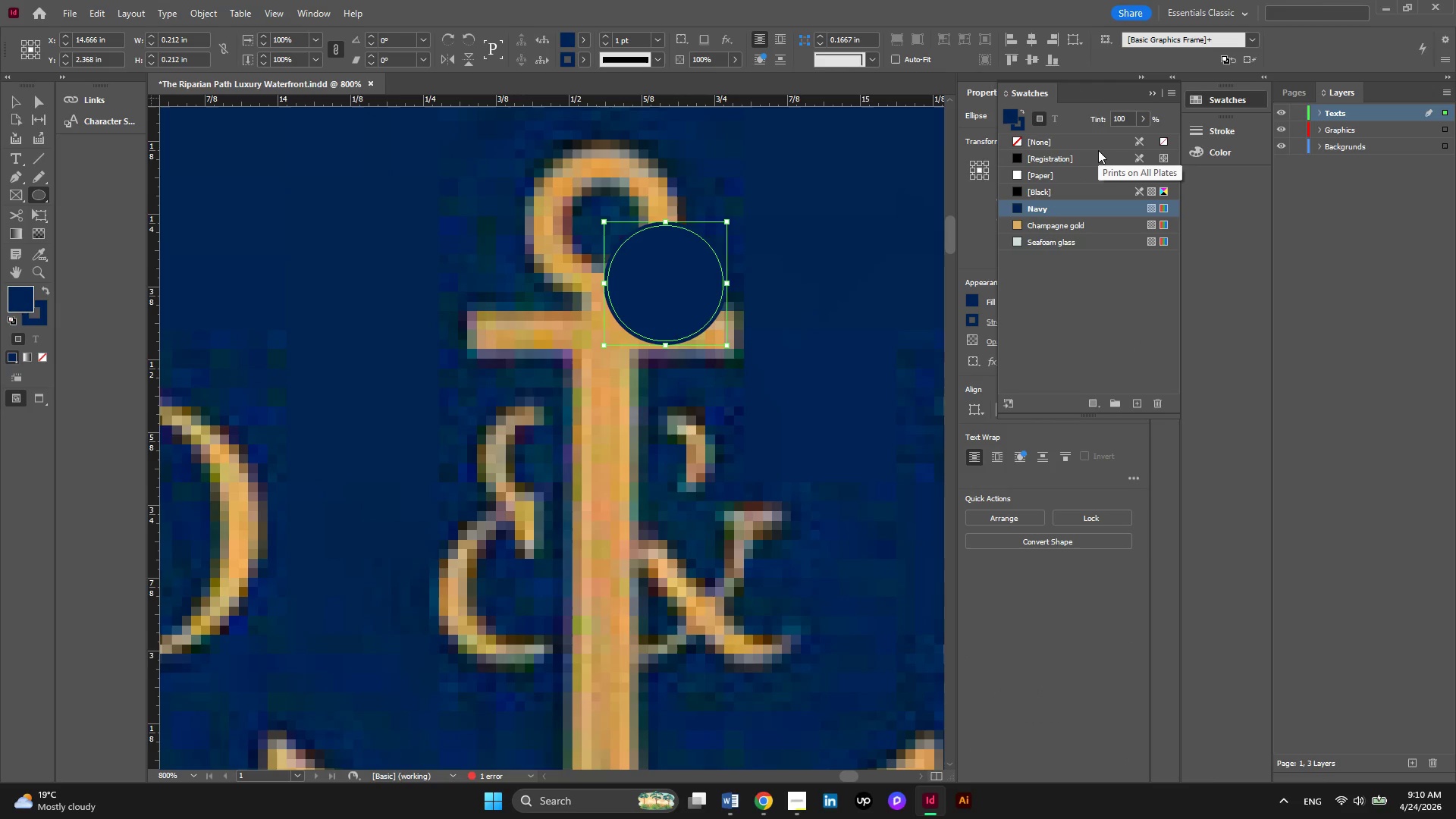 
left_click([1021, 115])
 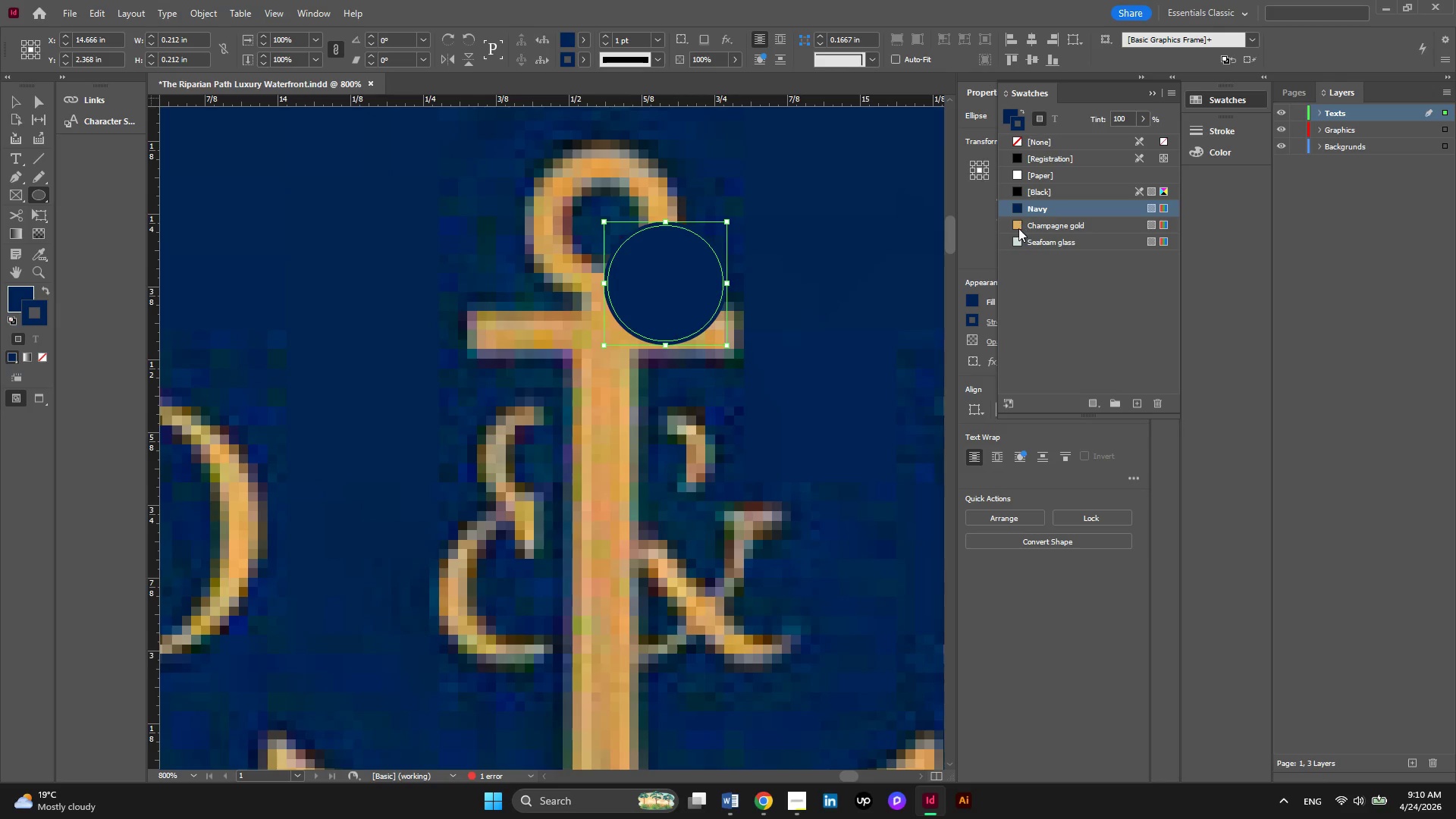 
left_click([1018, 228])
 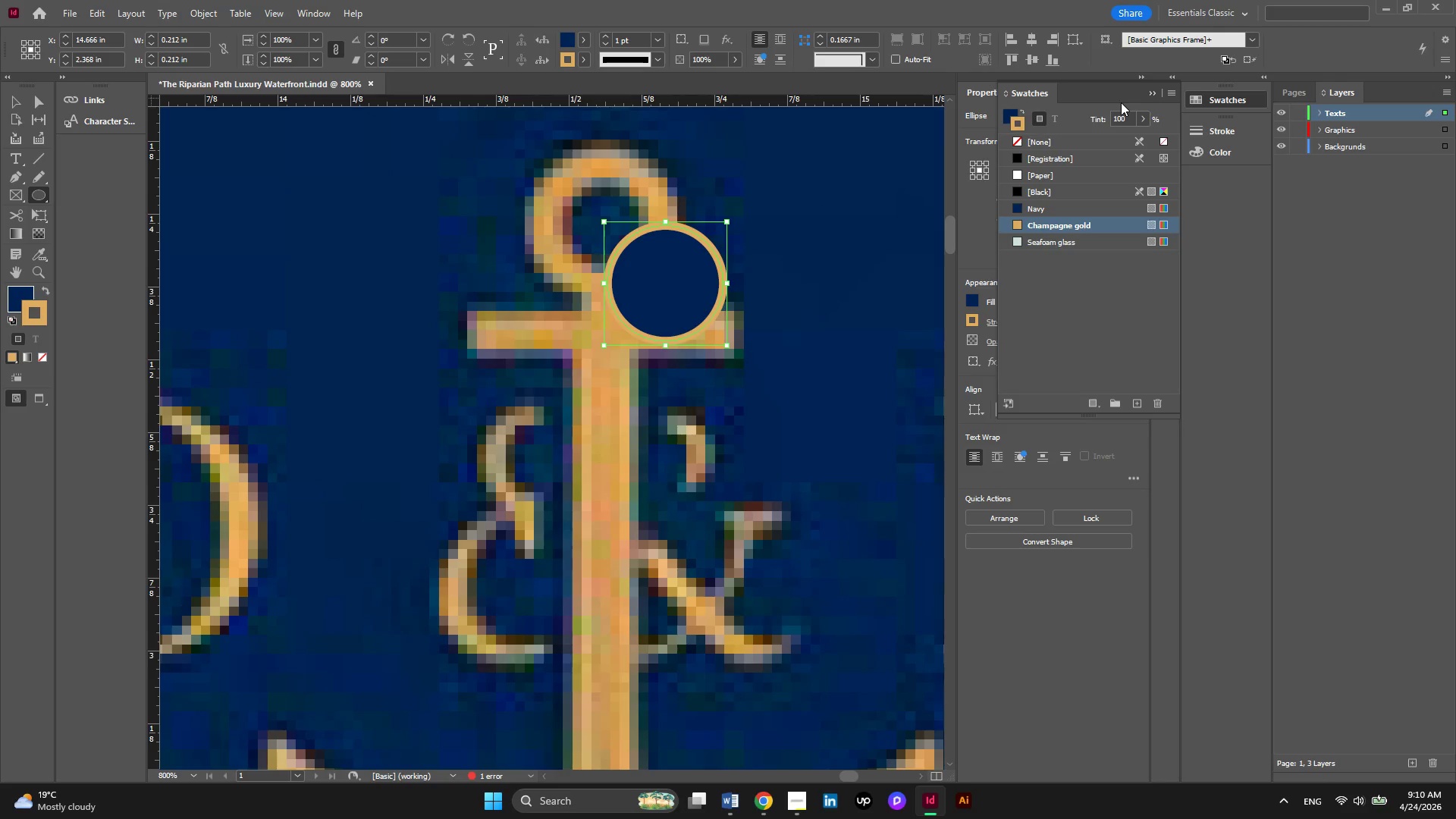 
left_click([1153, 91])
 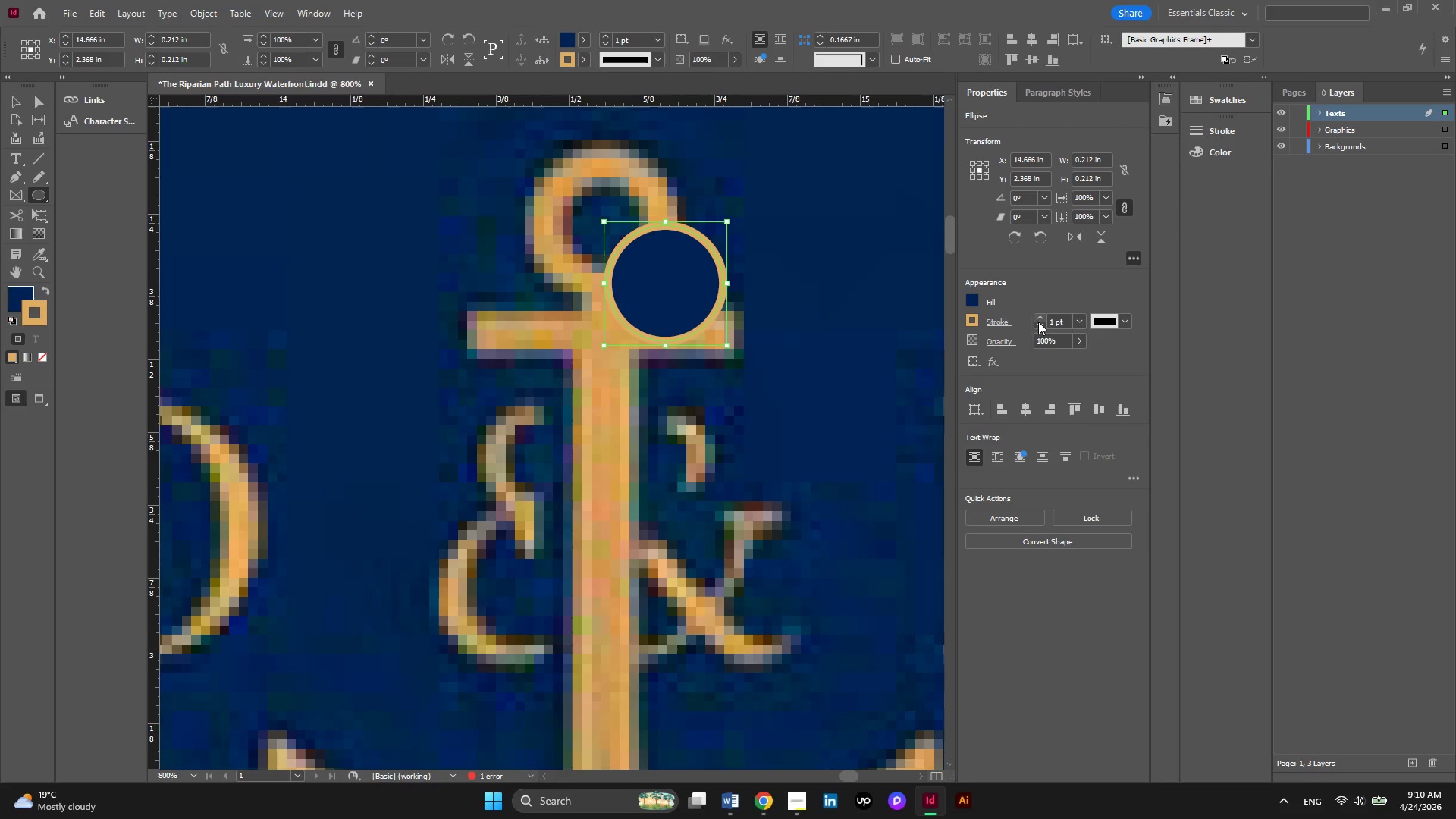 
left_click([1043, 318])
 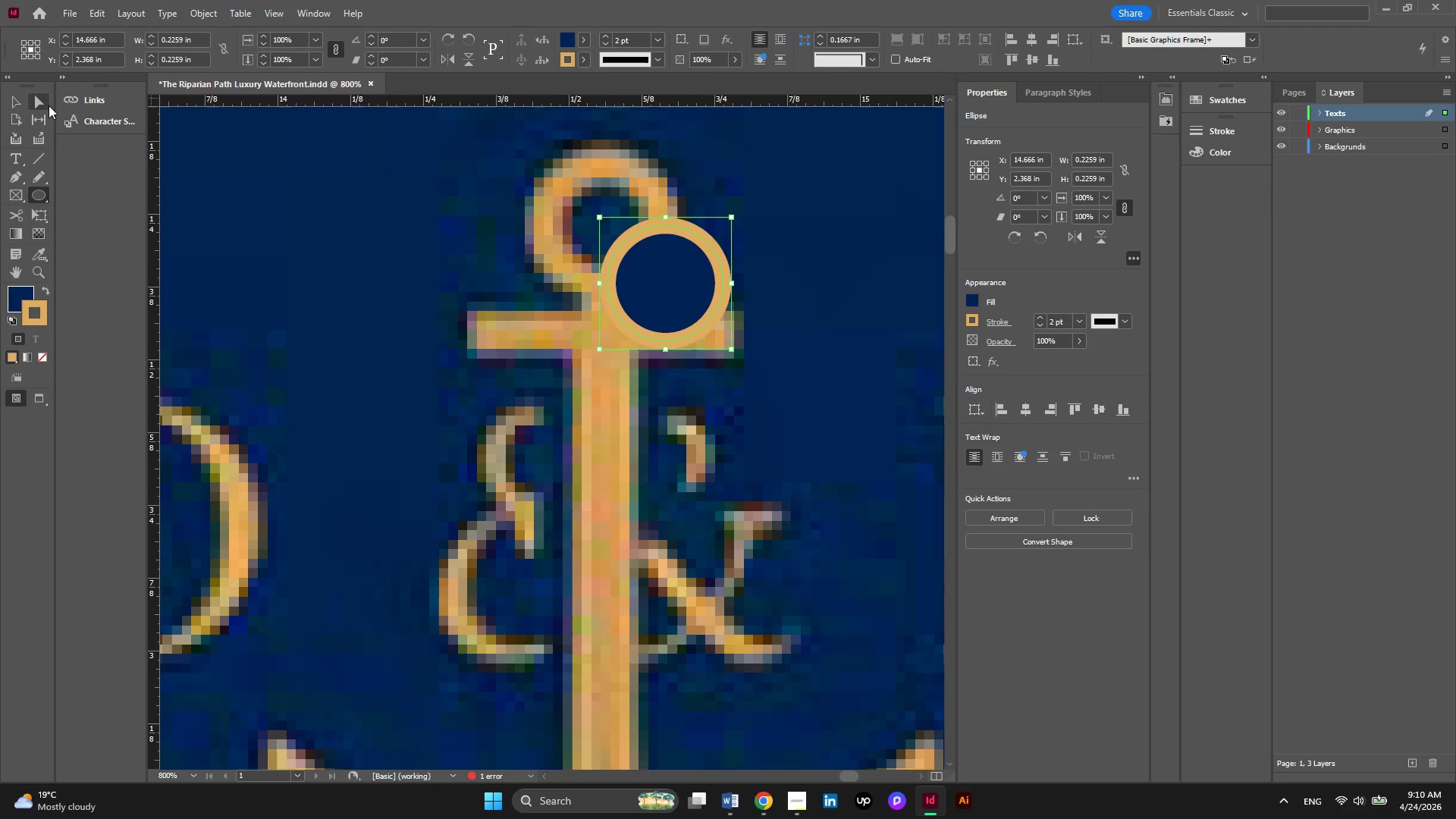 
left_click([24, 97])
 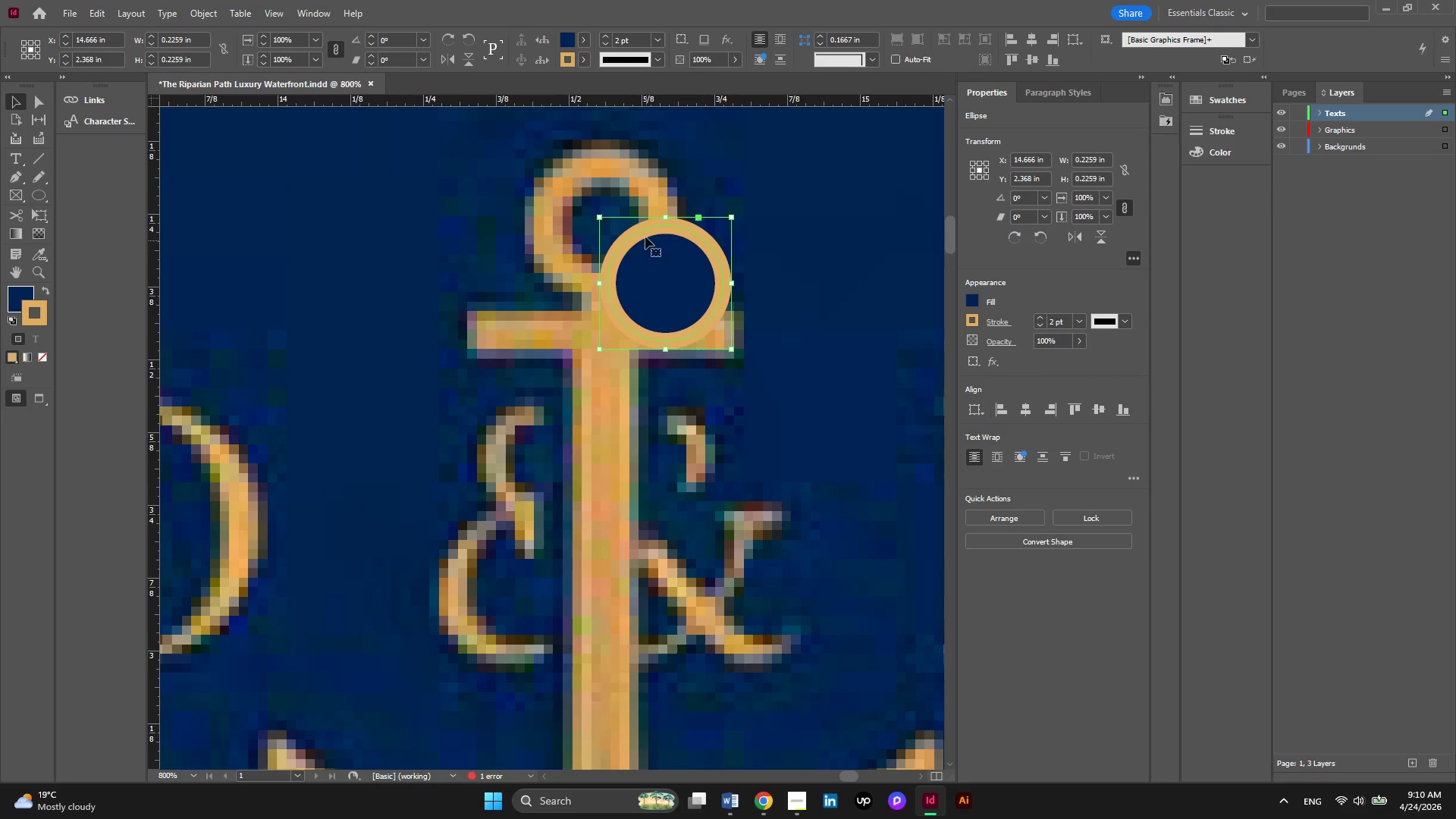 
left_click_drag(start_coordinate=[639, 234], to_coordinate=[572, 174])
 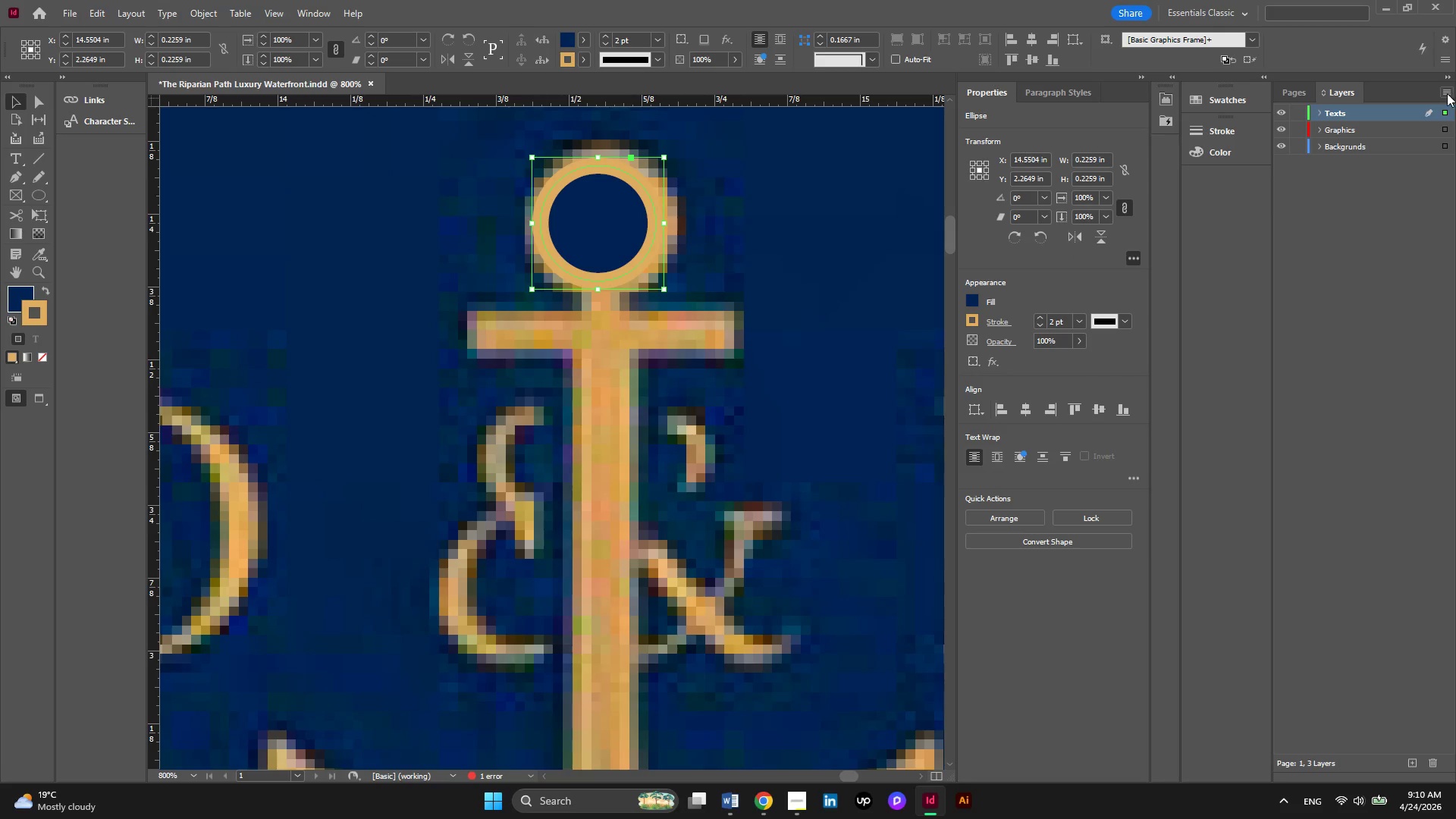 
left_click_drag(start_coordinate=[1444, 108], to_coordinate=[1446, 131])
 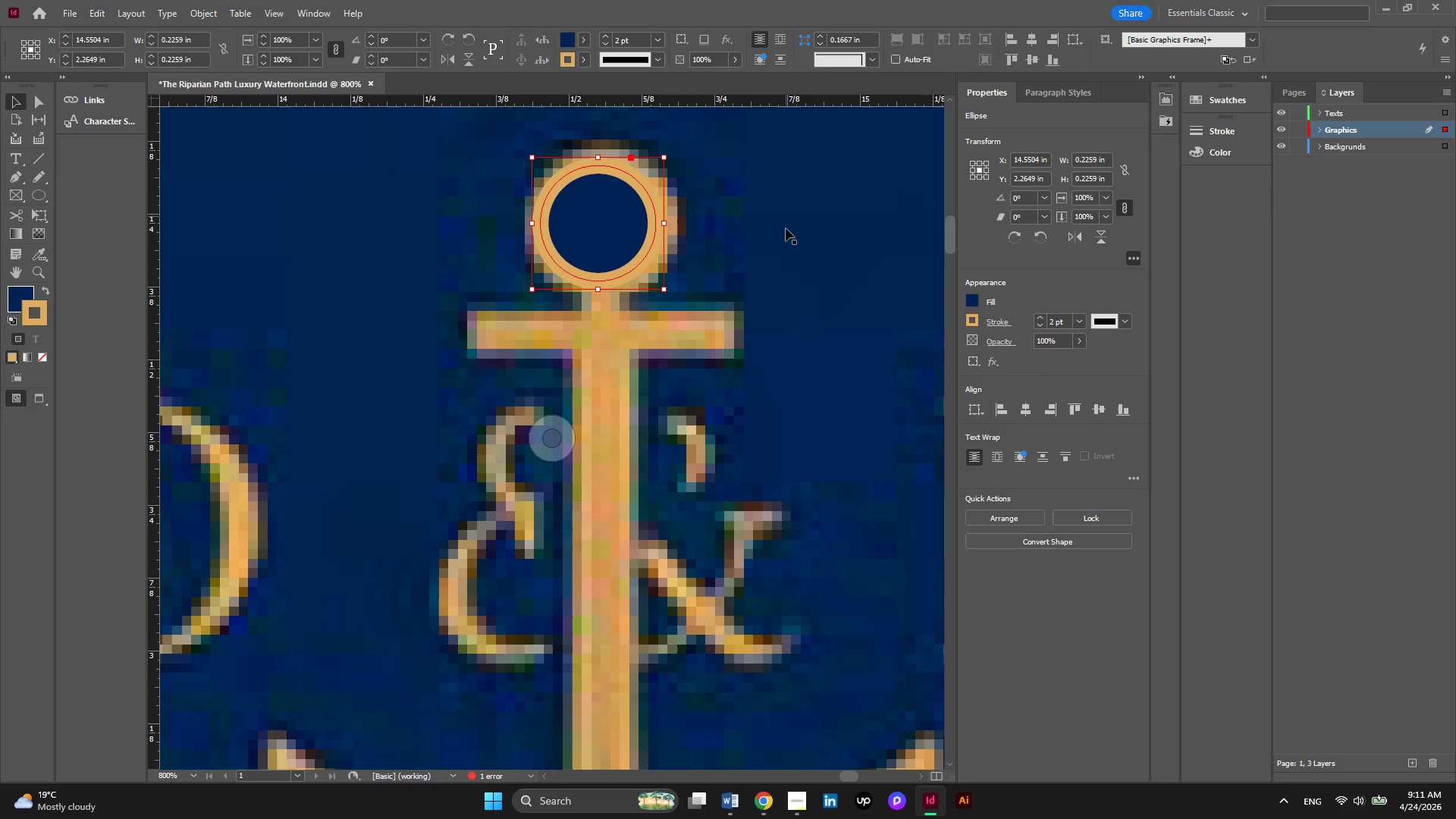 
hold_key(key=AltLeft, duration=0.31)
scroll: coordinate [765, 250], scroll_direction: down, amount: 2.0
 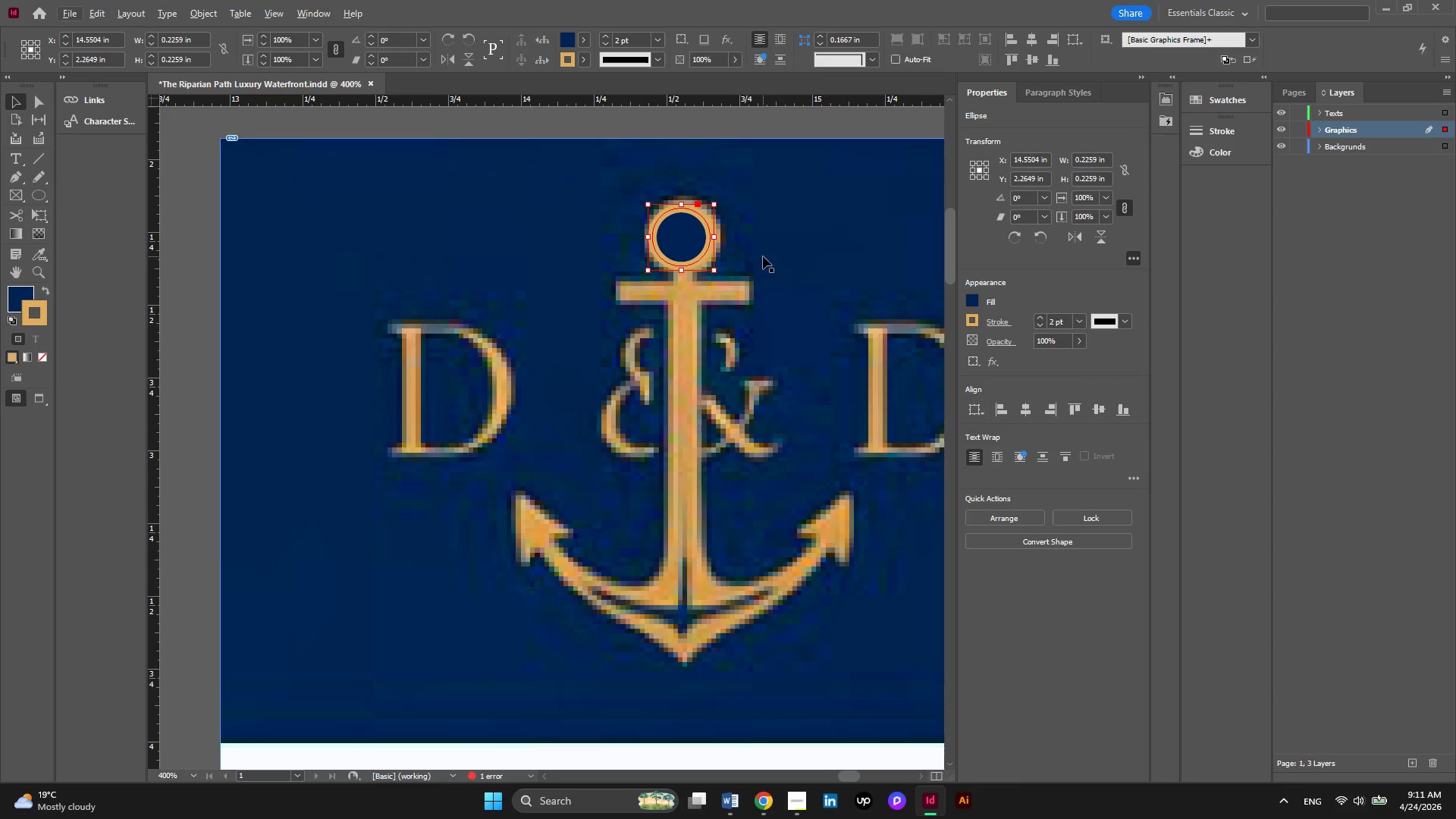 
hold_key(key=ControlLeft, duration=0.52)
scroll: coordinate [644, 294], scroll_direction: down, amount: 3.0
 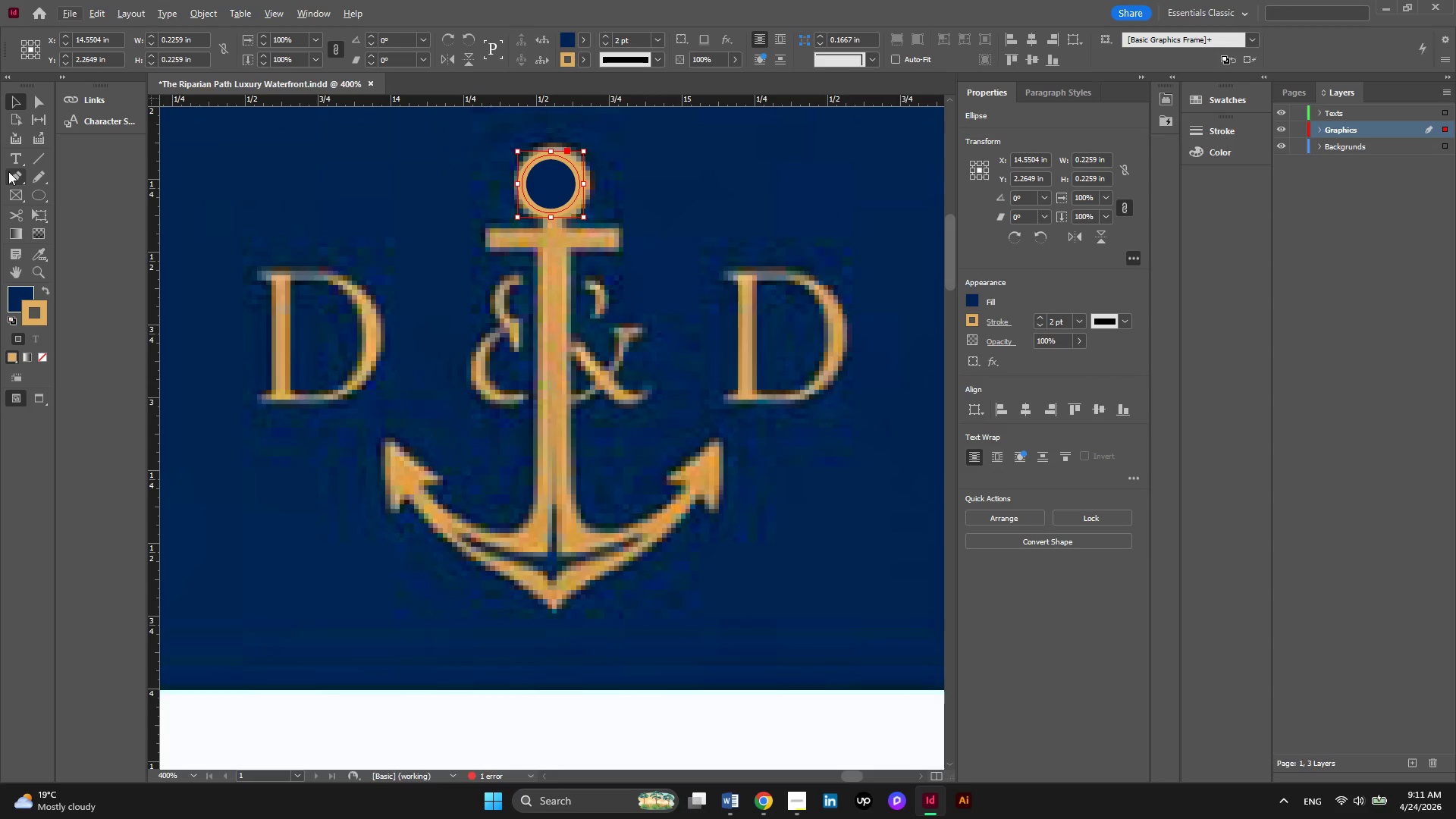 
right_click([32, 198])
 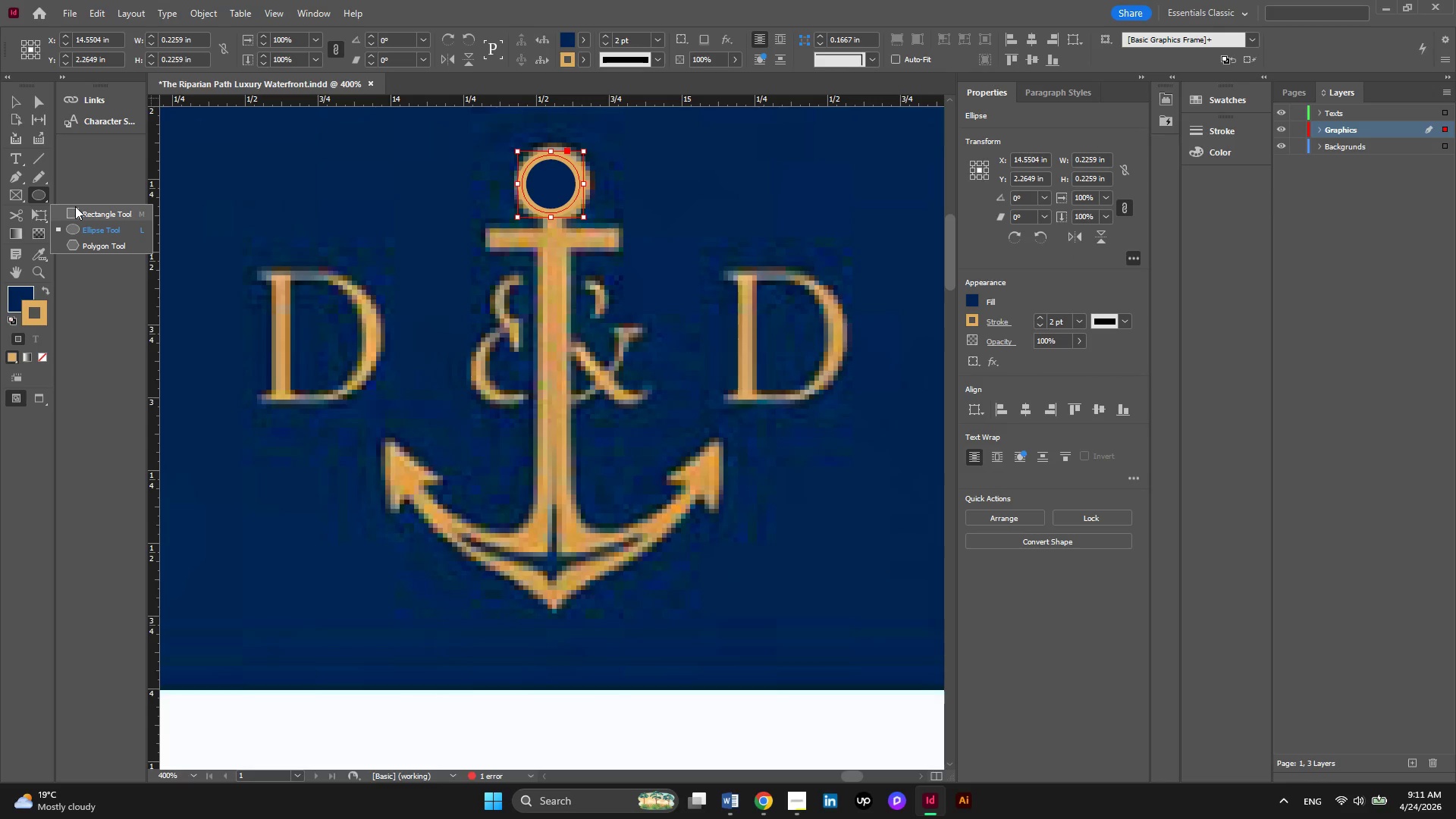 
left_click([75, 206])
 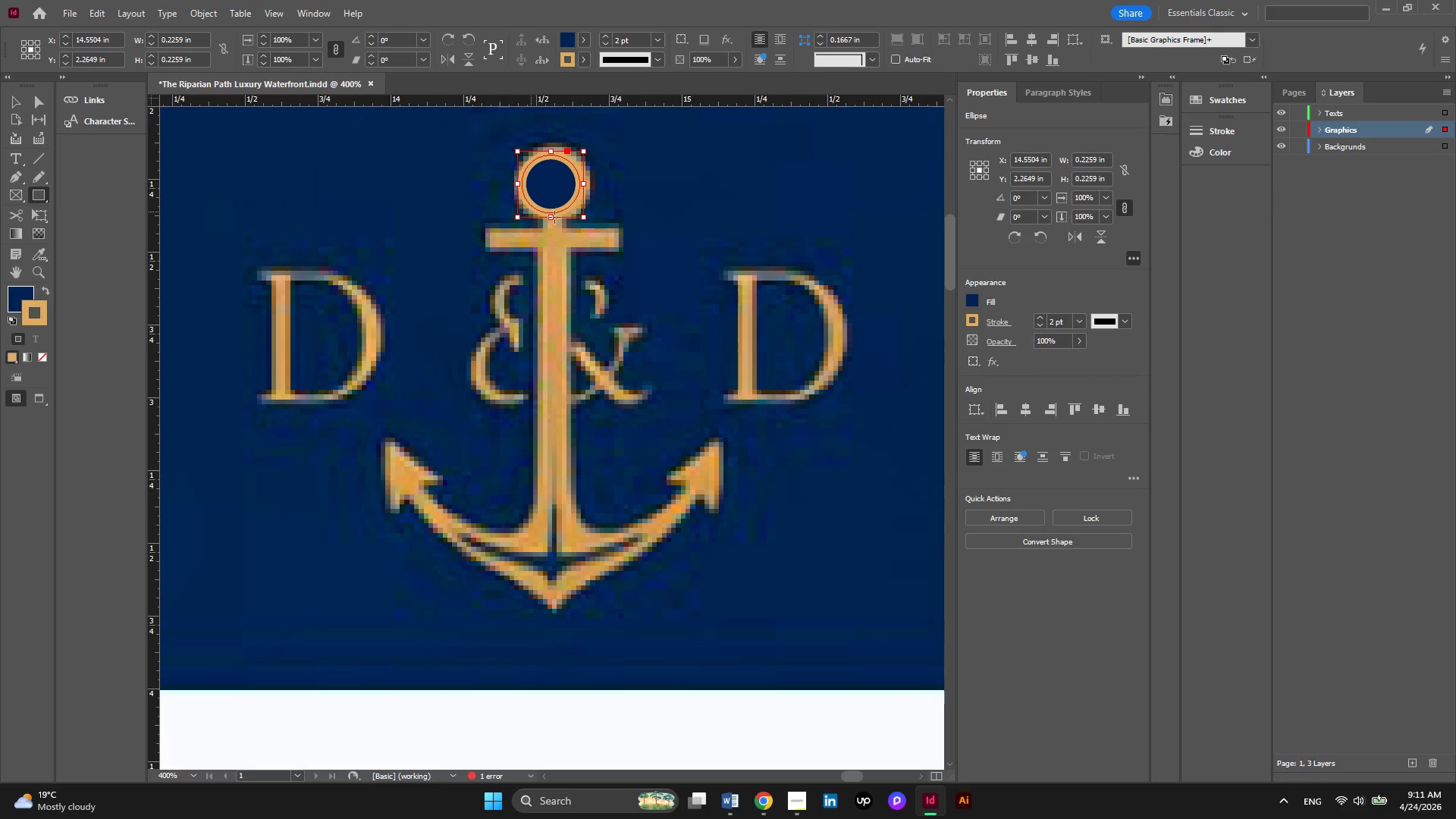 
hold_key(key=AltLeft, duration=0.34)
scroll: coordinate [572, 219], scroll_direction: up, amount: 2.0
 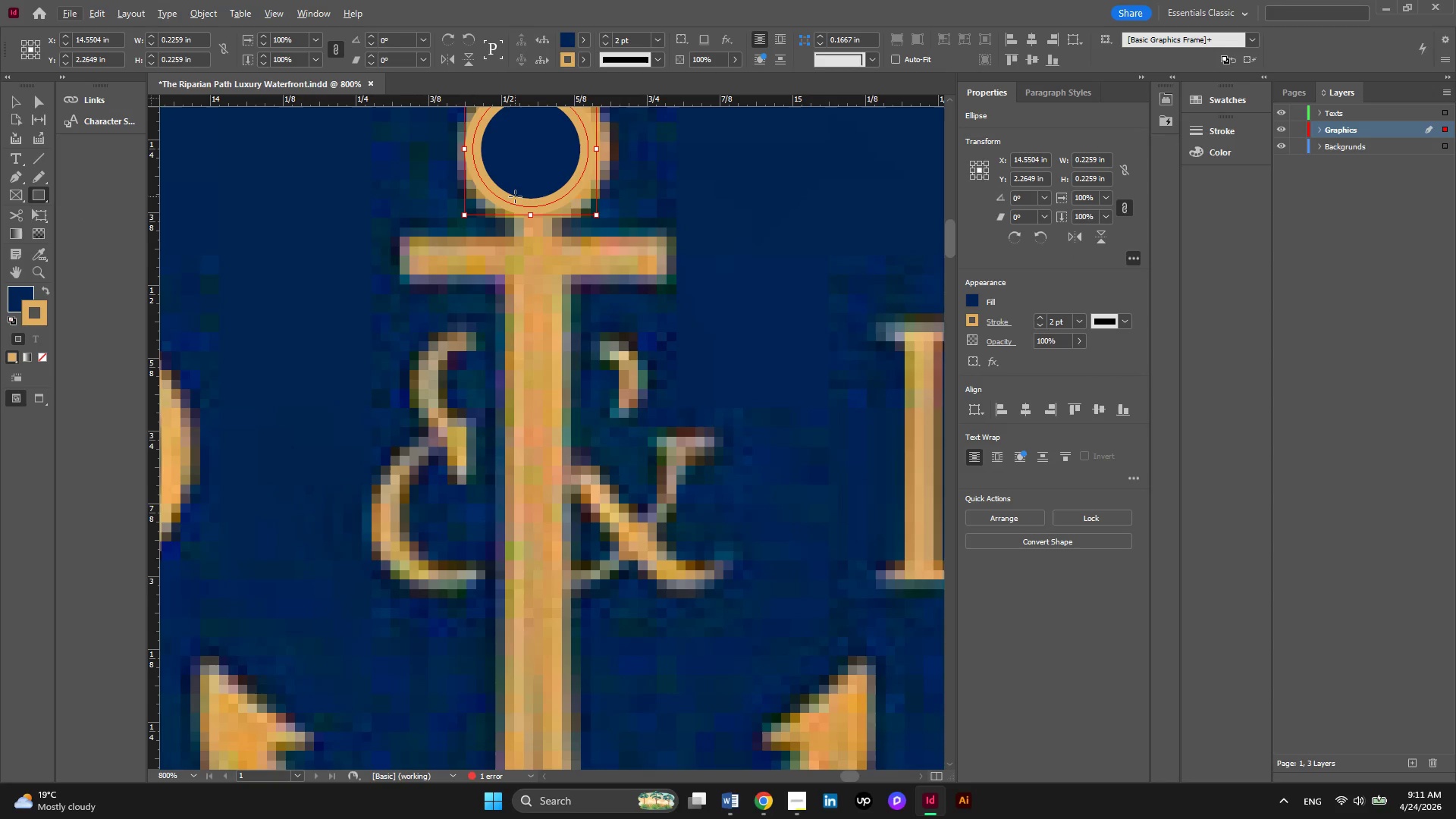 
left_click_drag(start_coordinate=[515, 196], to_coordinate=[561, 613])
 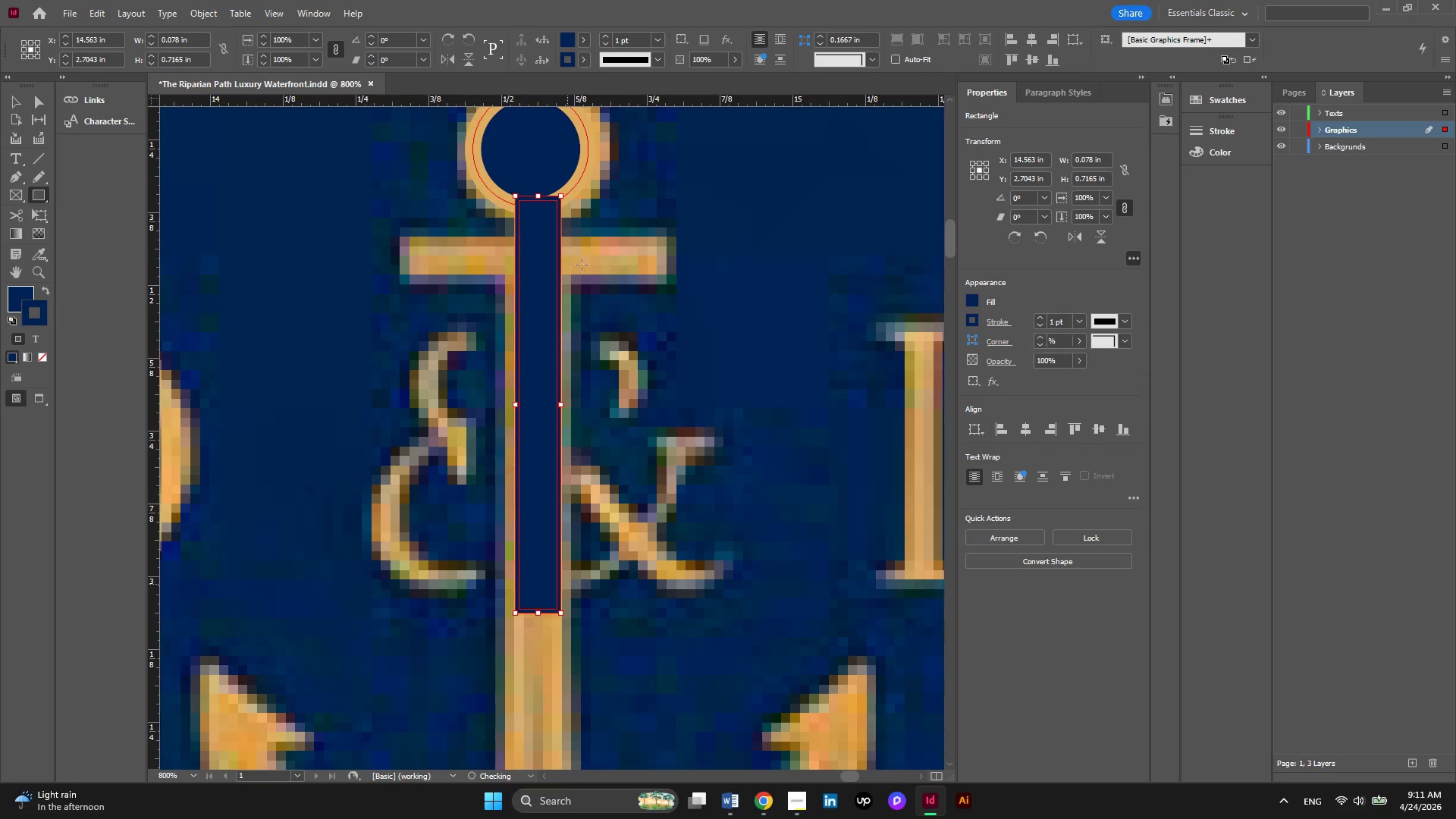 
scroll: coordinate [581, 209], scroll_direction: down, amount: 5.0
 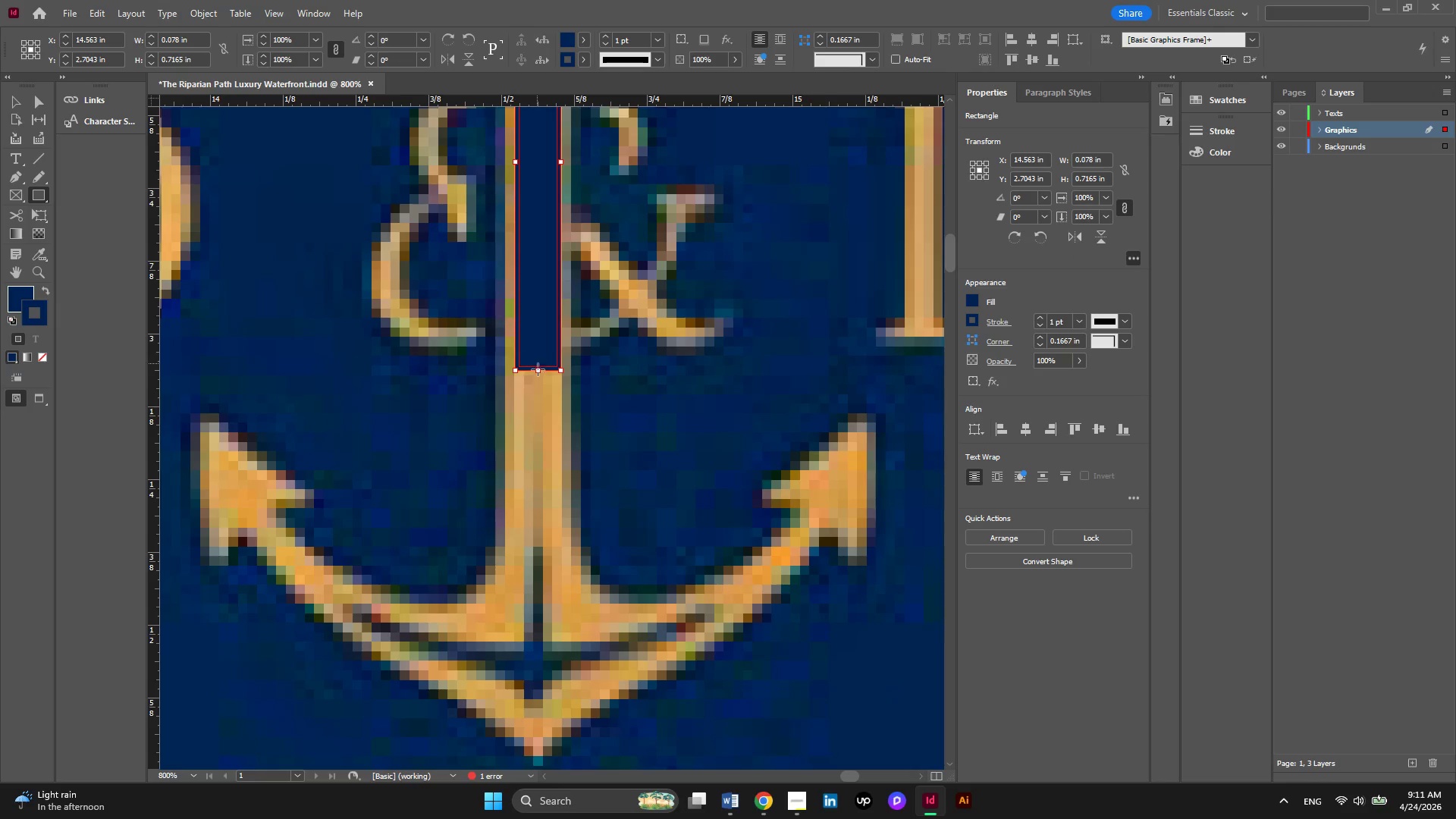 
left_click([11, 105])
 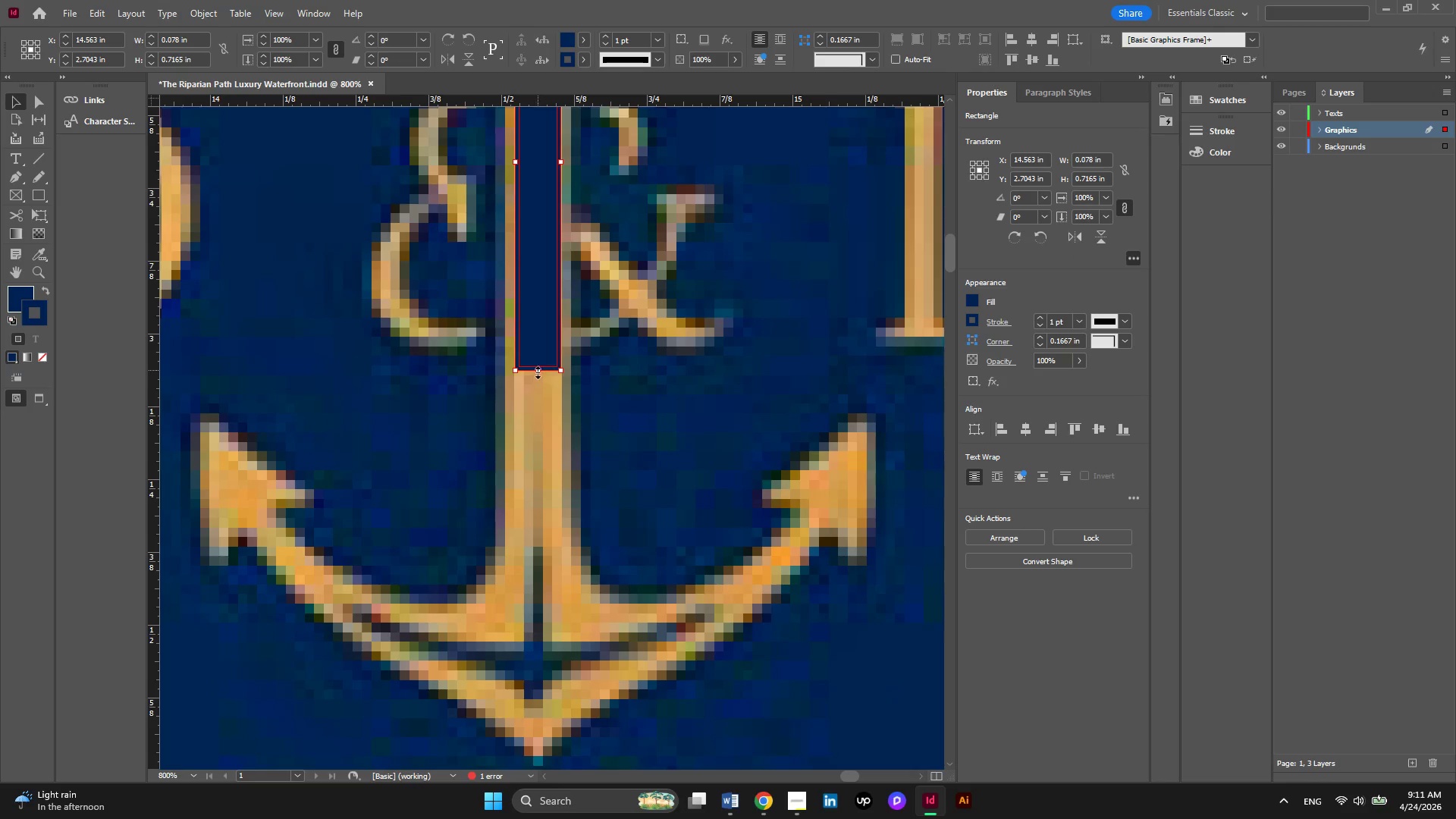 
left_click_drag(start_coordinate=[538, 372], to_coordinate=[531, 537])
 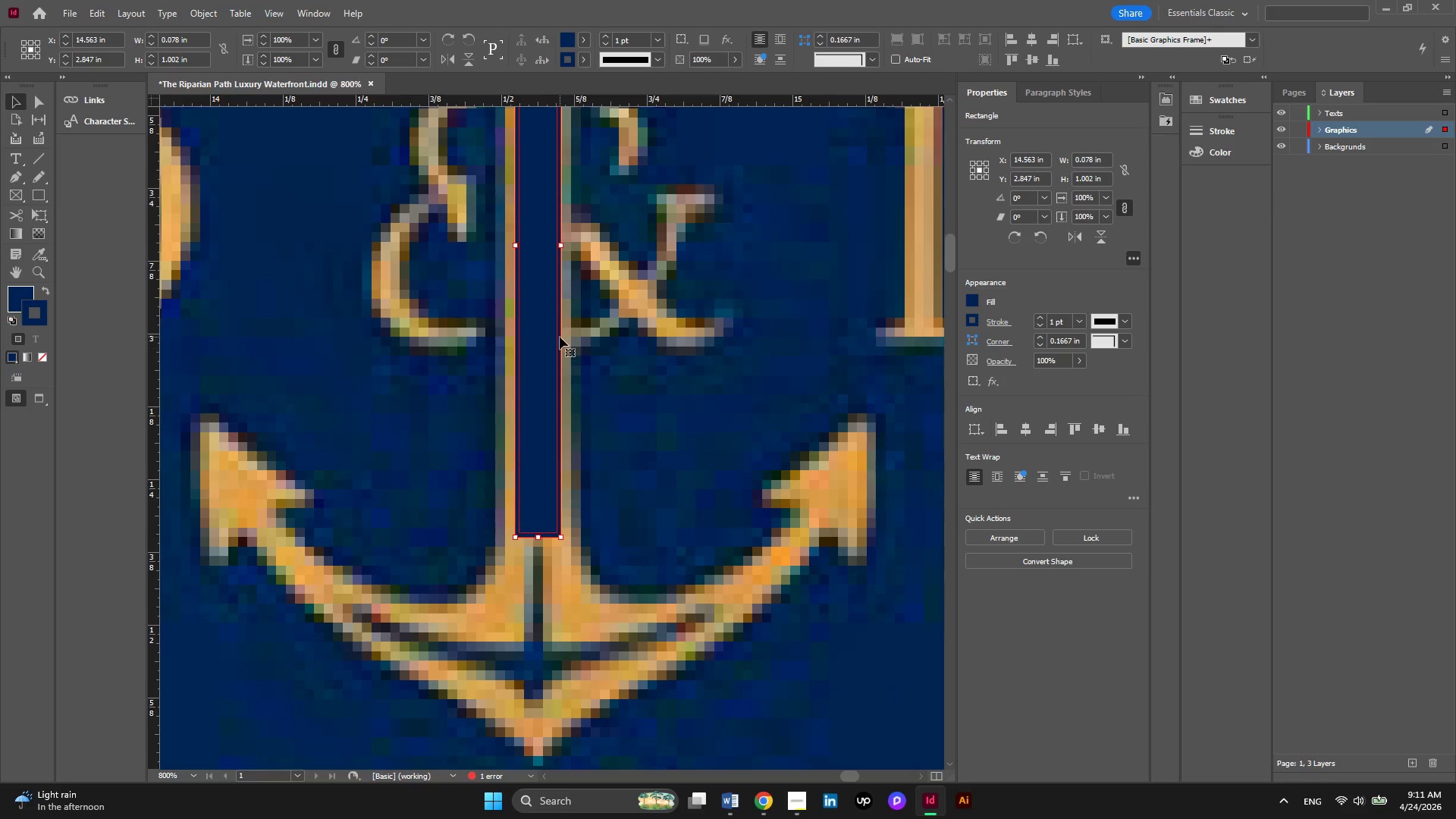 
scroll: coordinate [555, 348], scroll_direction: up, amount: 10.0
 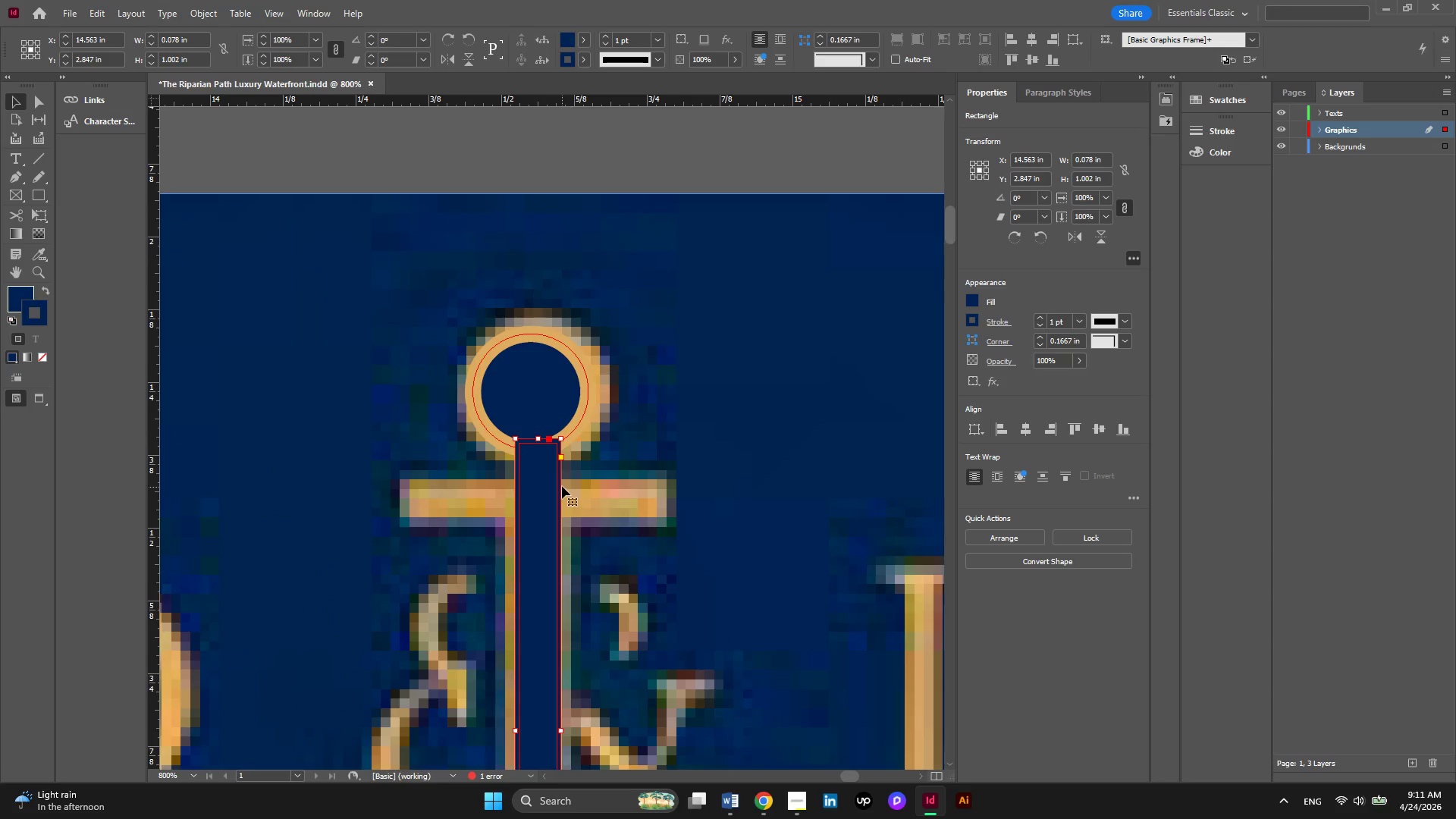 
key(Alt+AltLeft)
 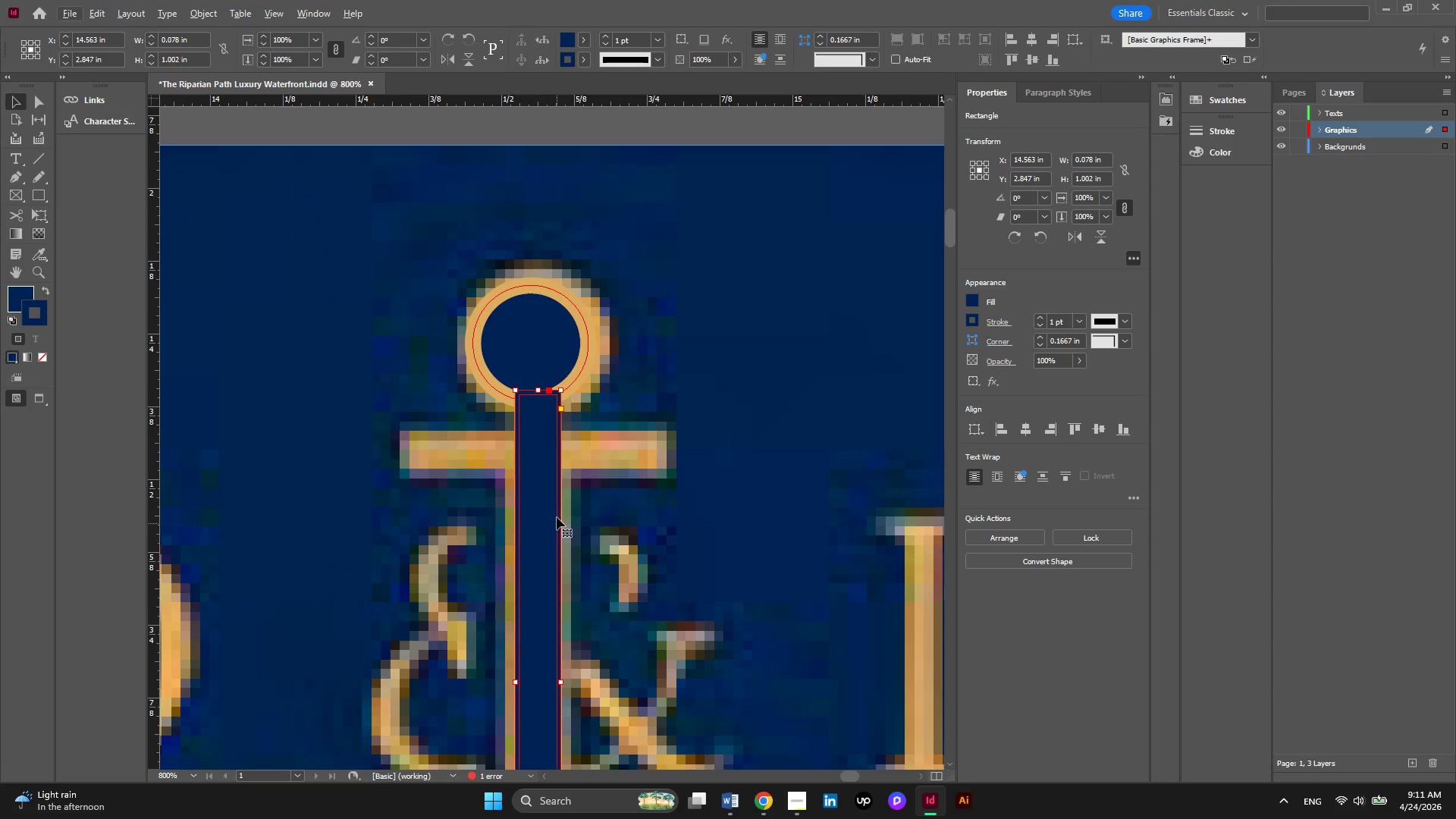 
scroll: coordinate [516, 387], scroll_direction: down, amount: 4.0
 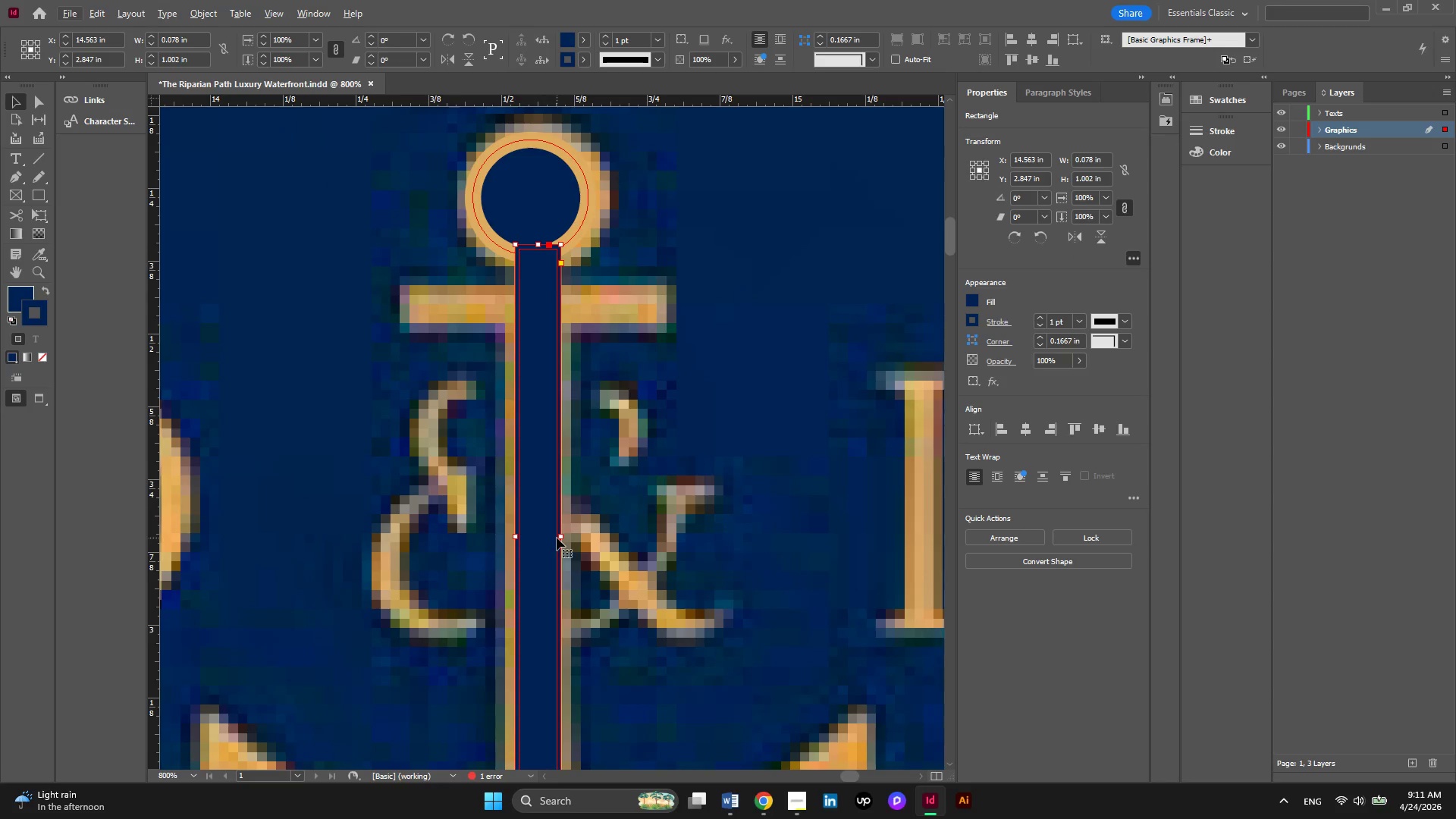 
left_click_drag(start_coordinate=[563, 538], to_coordinate=[551, 538])
 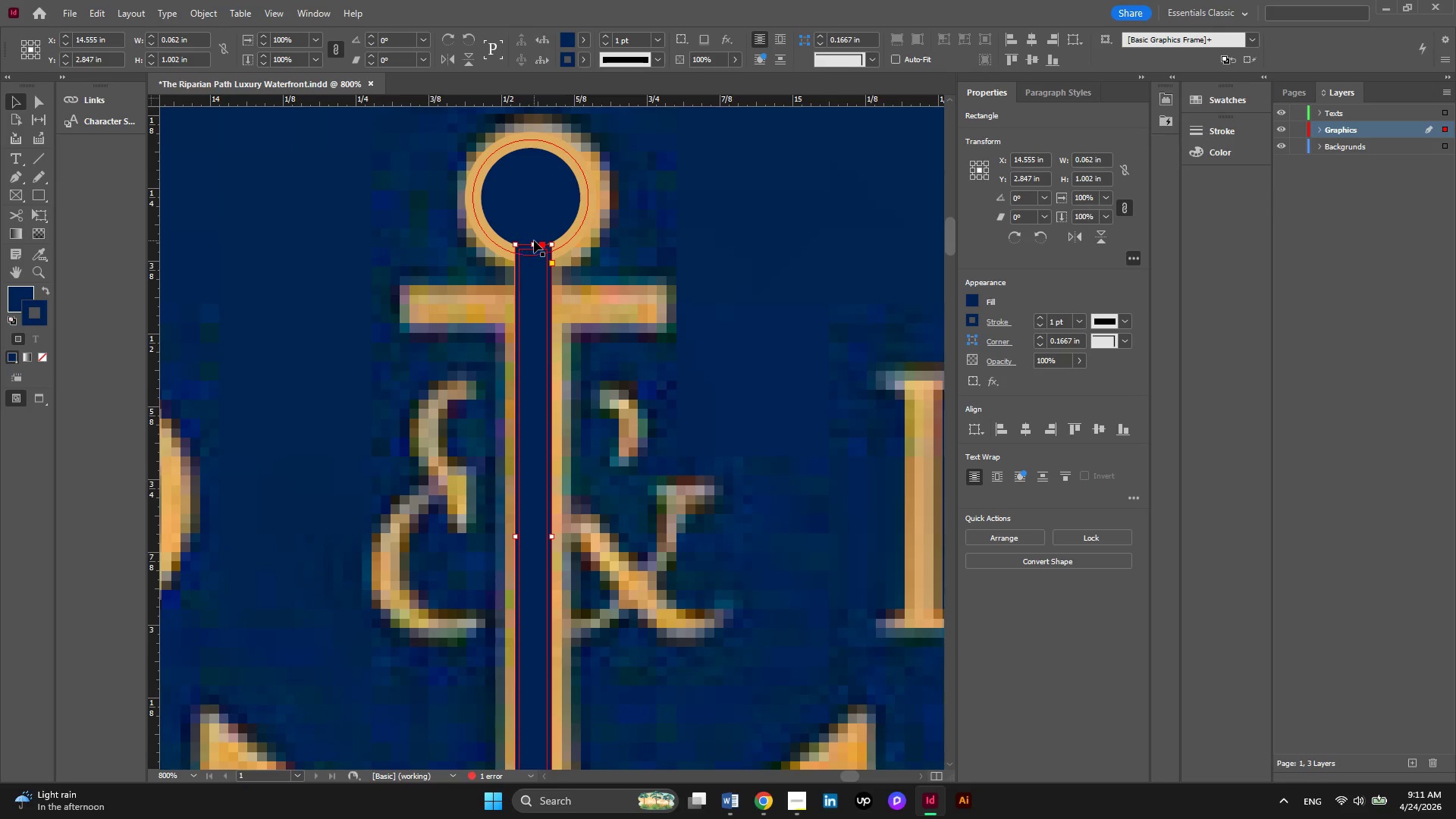 
left_click_drag(start_coordinate=[532, 246], to_coordinate=[532, 258])
 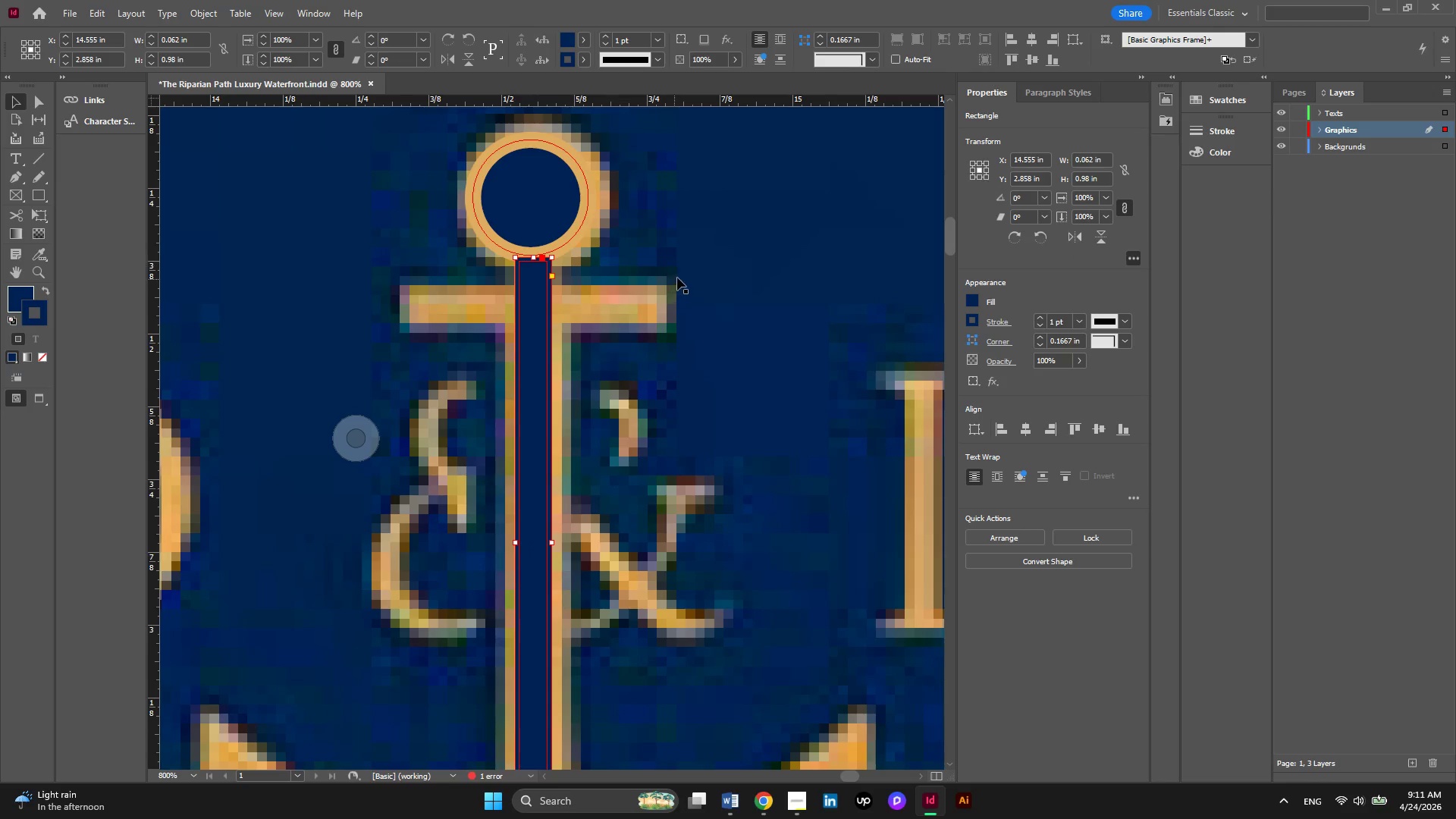 
scroll: coordinate [671, 263], scroll_direction: down, amount: 3.0
 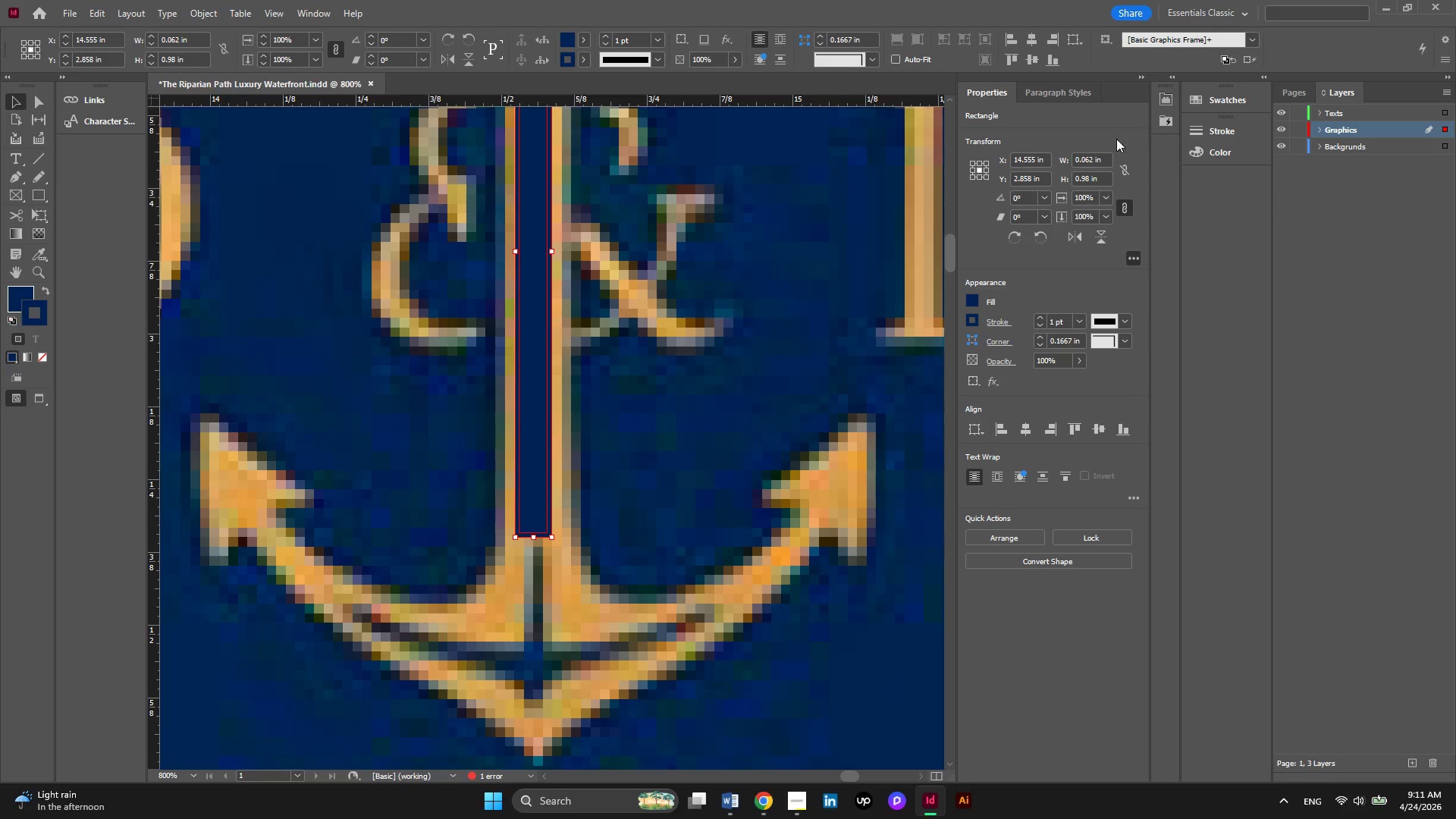 
left_click([1227, 109])
 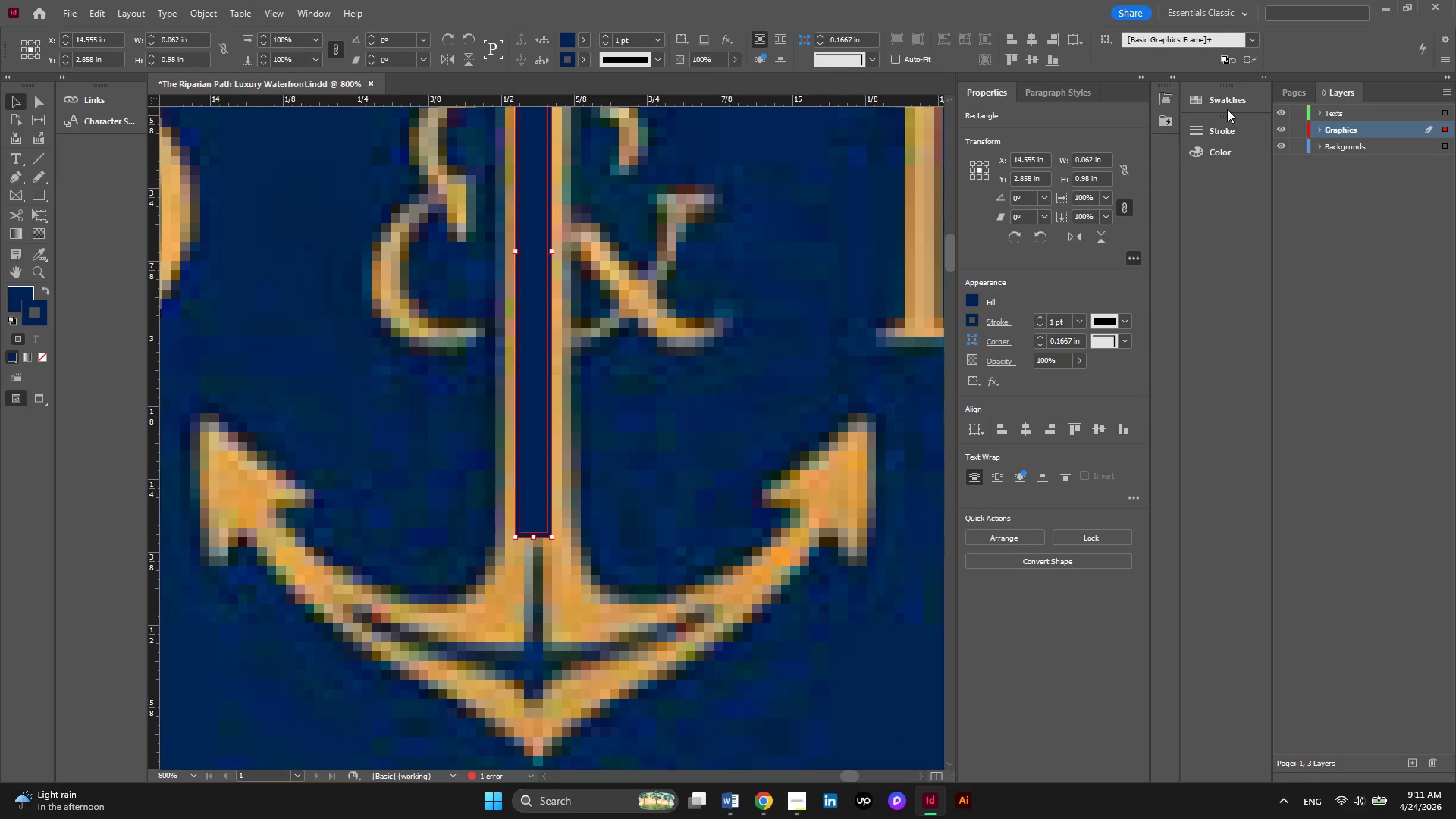 
left_click([1227, 109])
 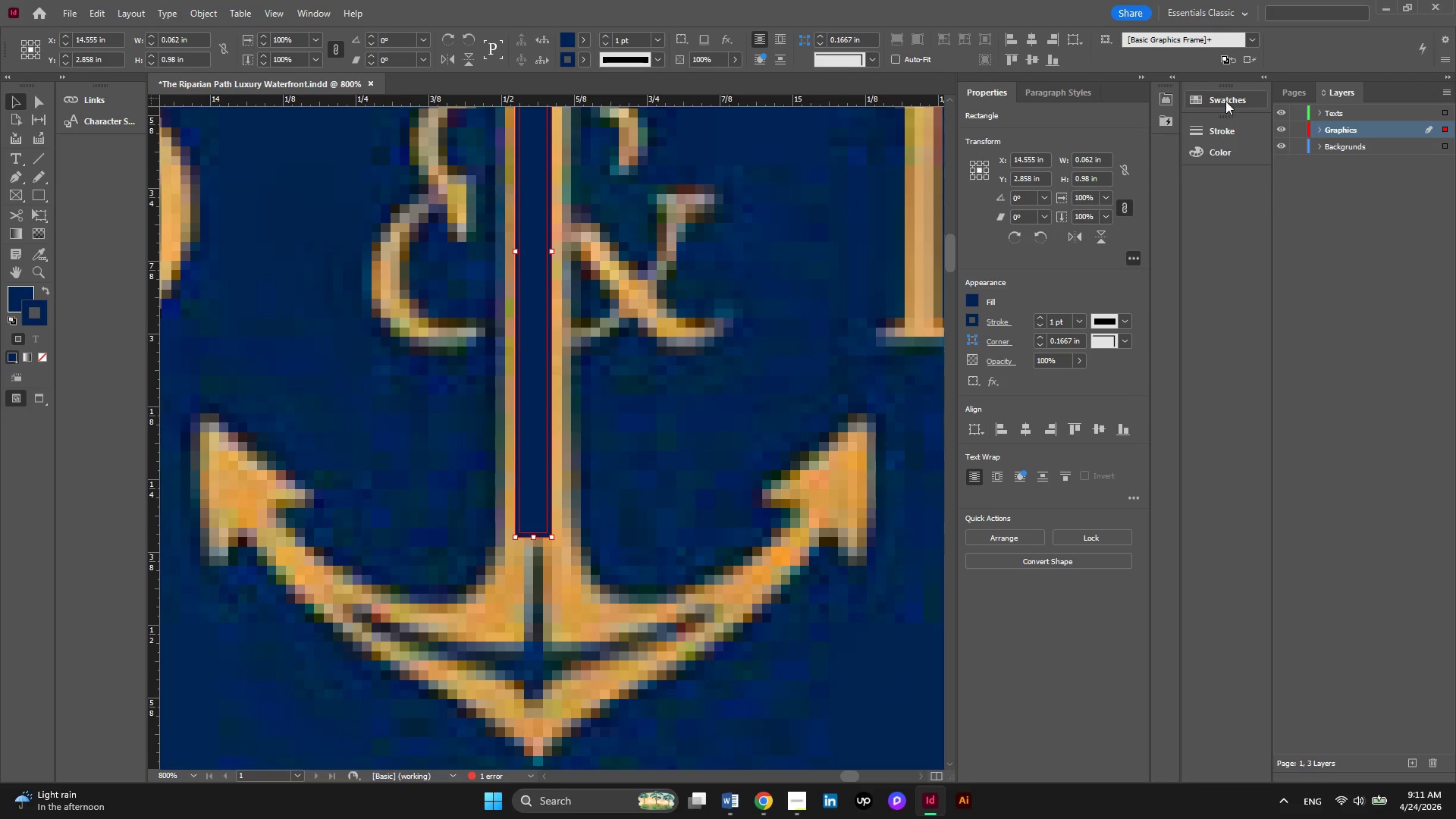 
left_click([1225, 99])
 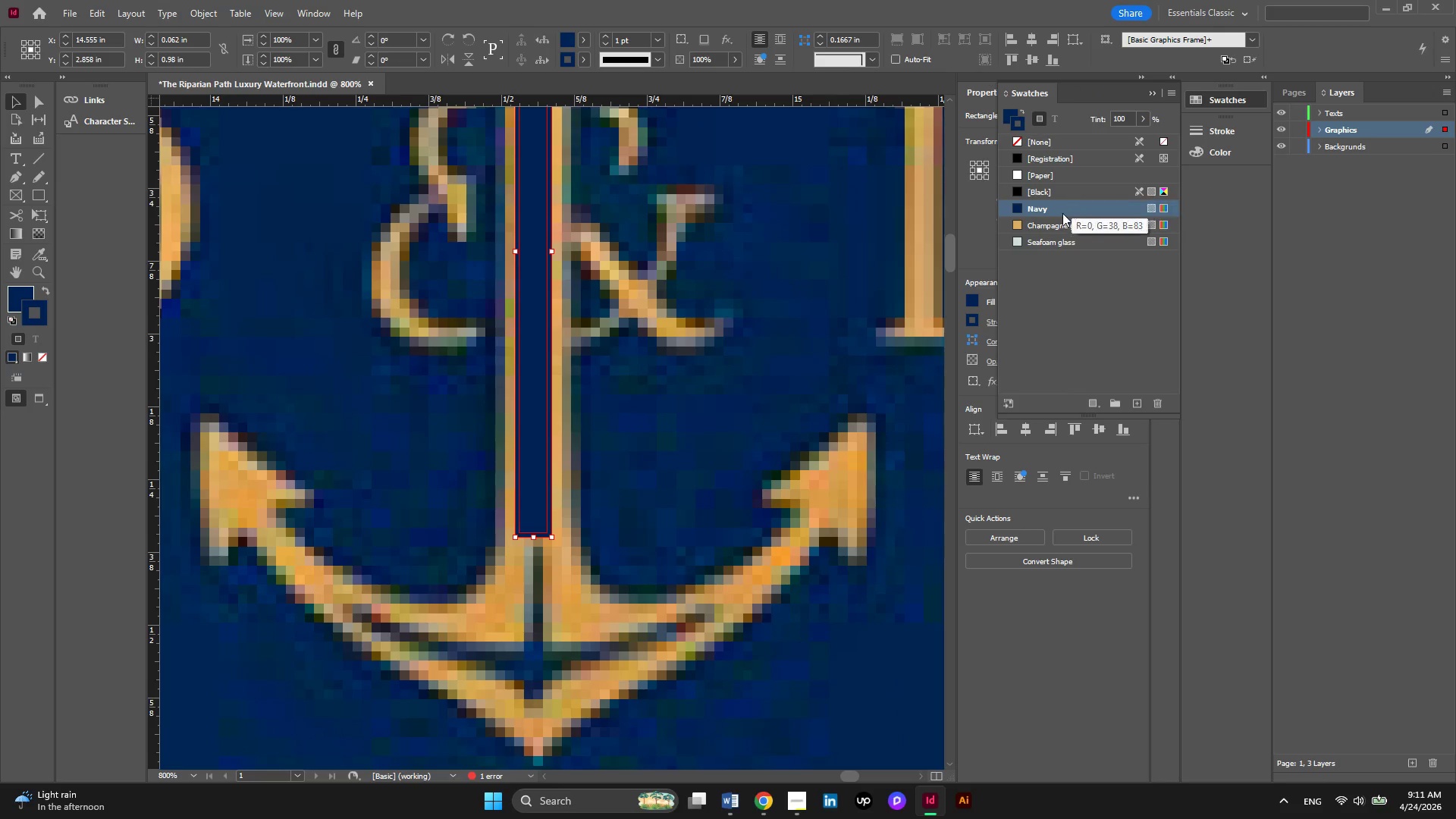 
left_click([1020, 224])
 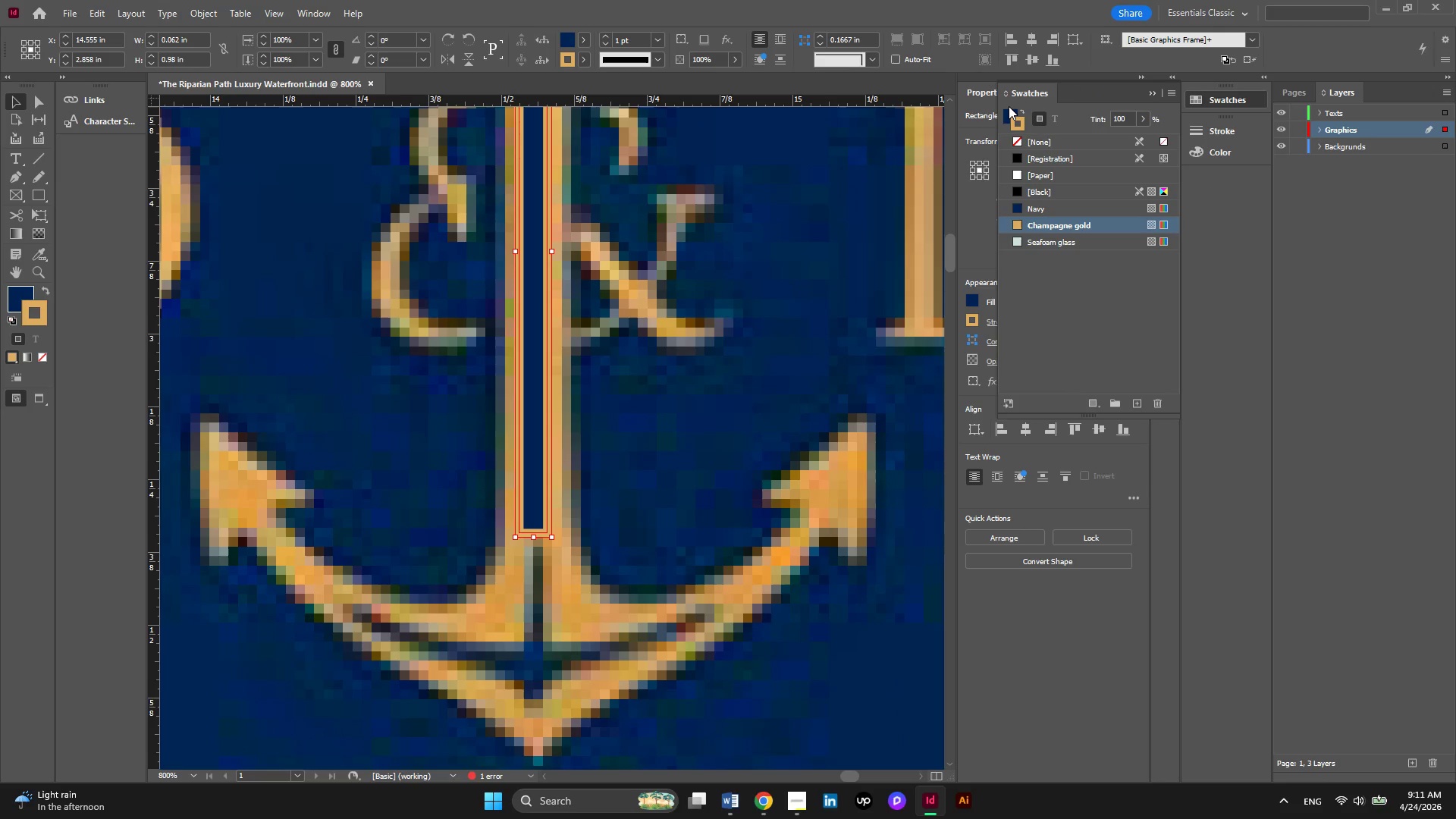 
left_click([1009, 106])
 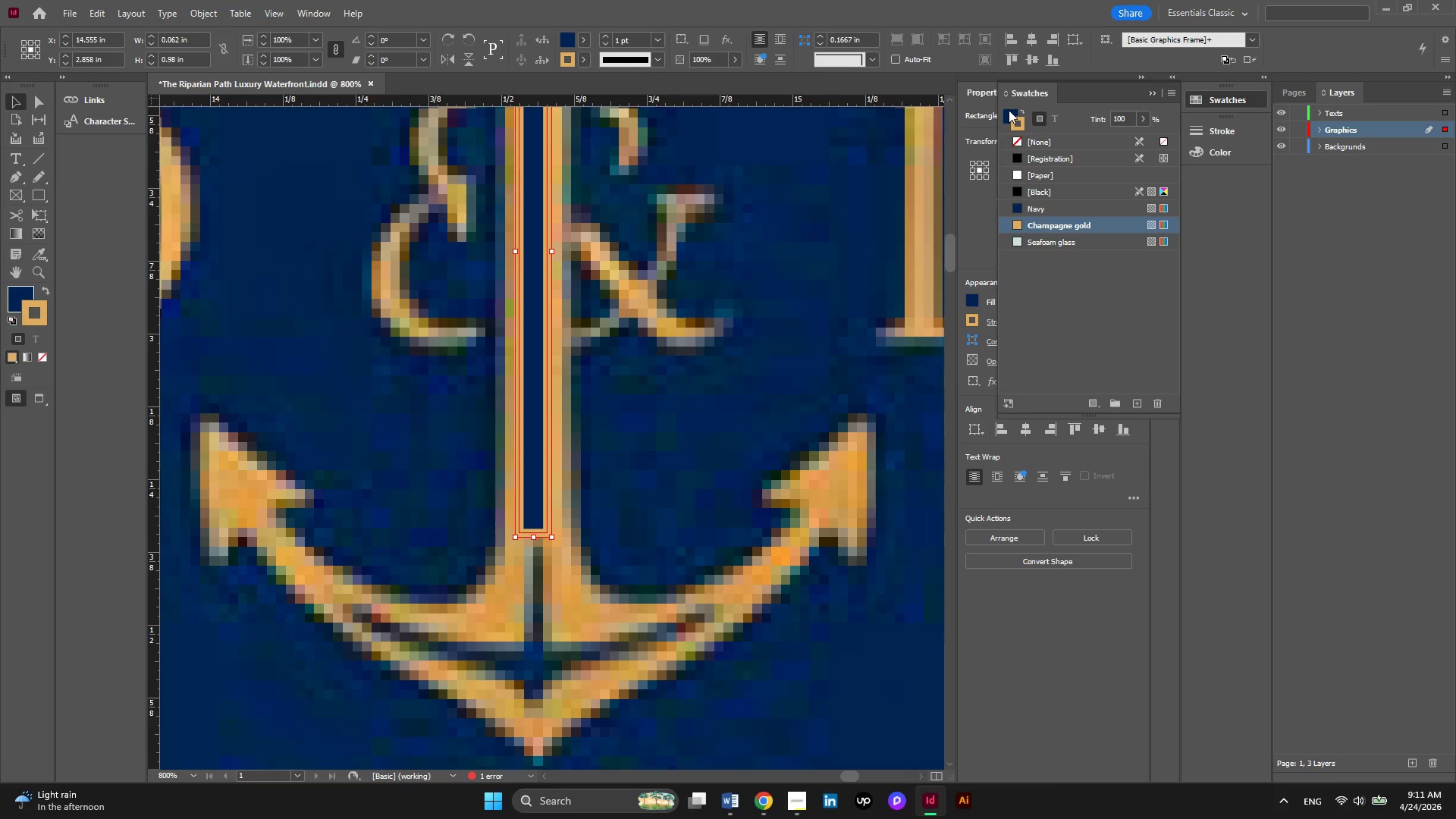 
left_click([1009, 110])
 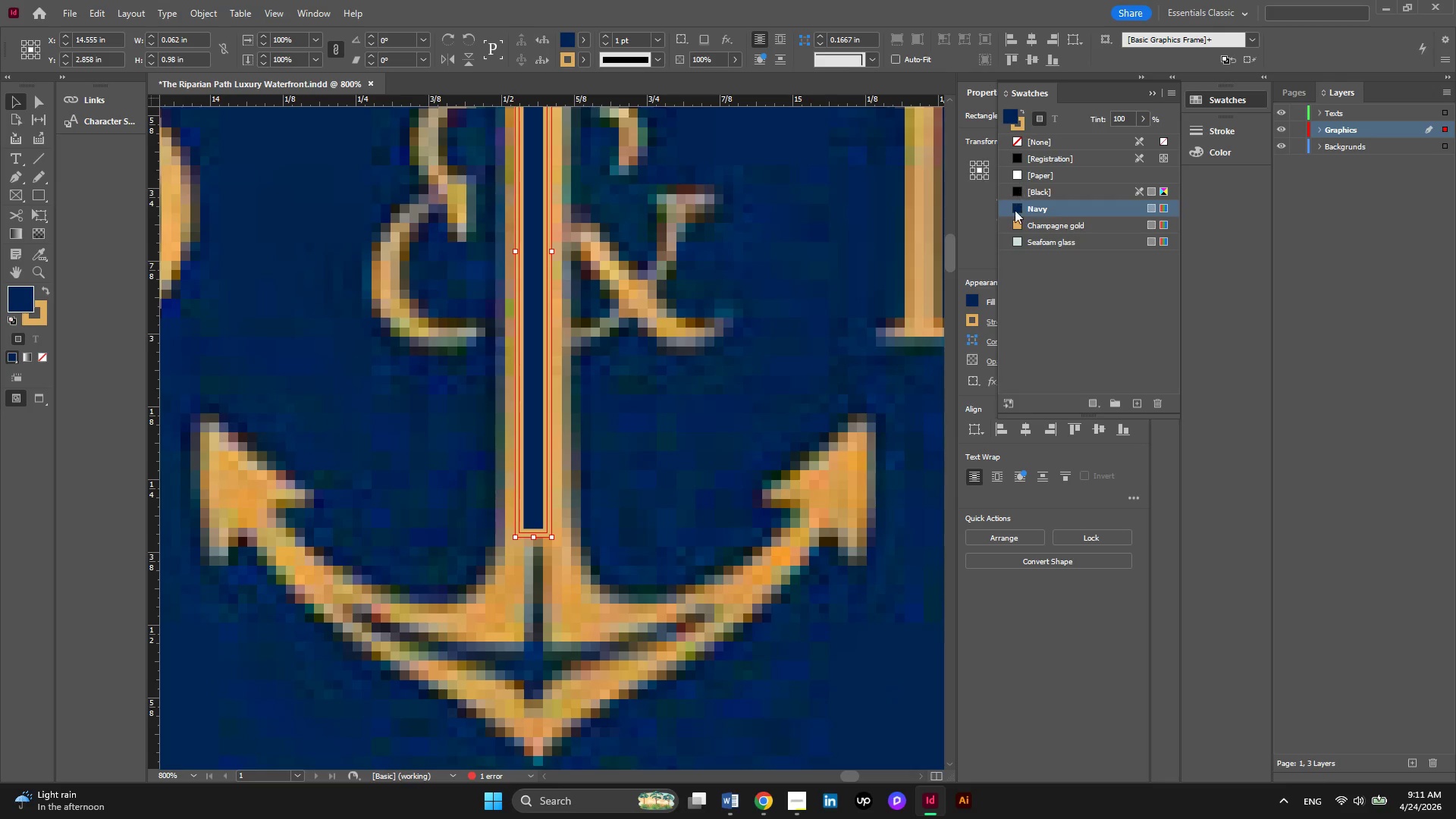 
left_click([1015, 224])
 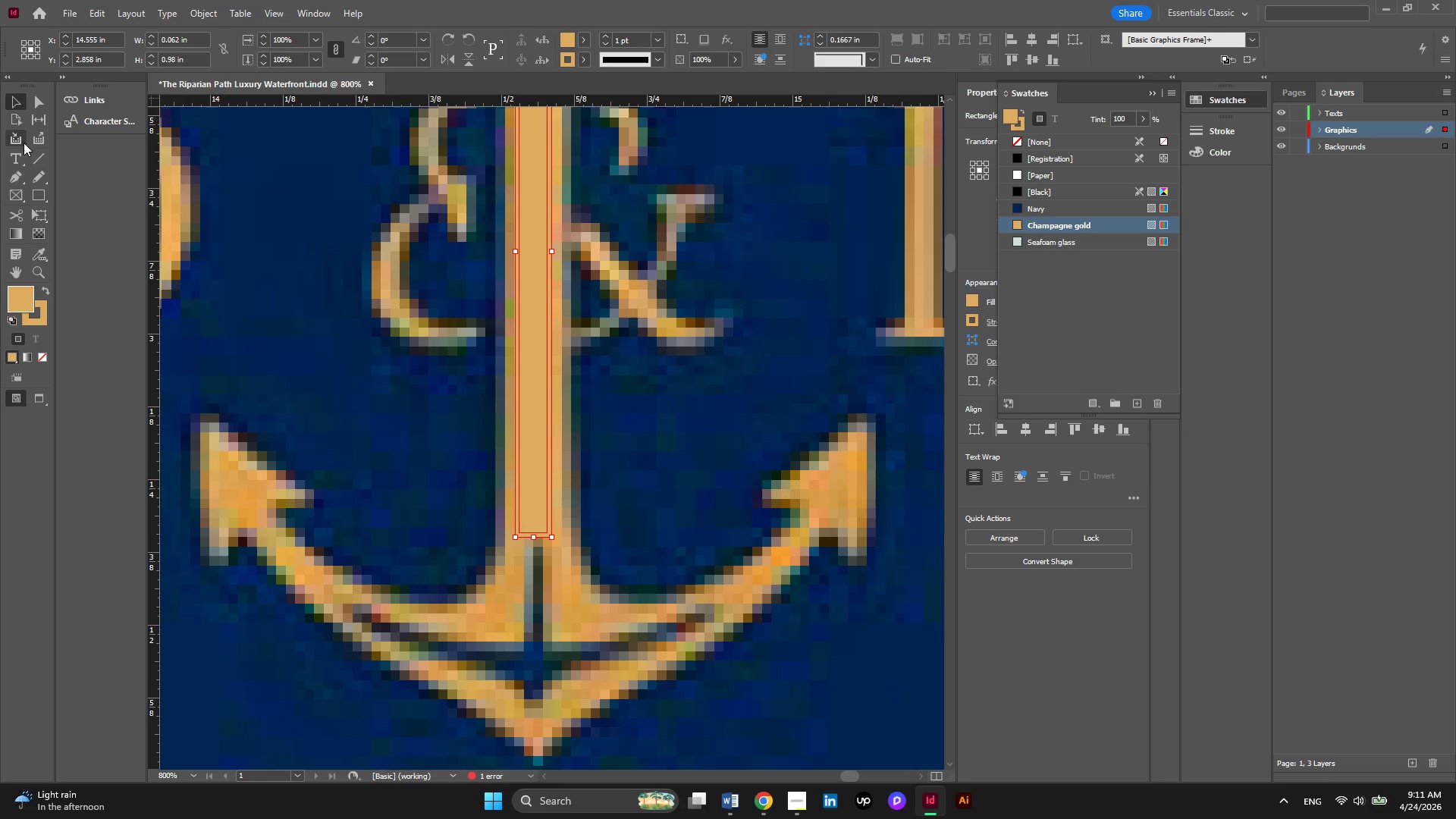 
left_click([17, 171])
 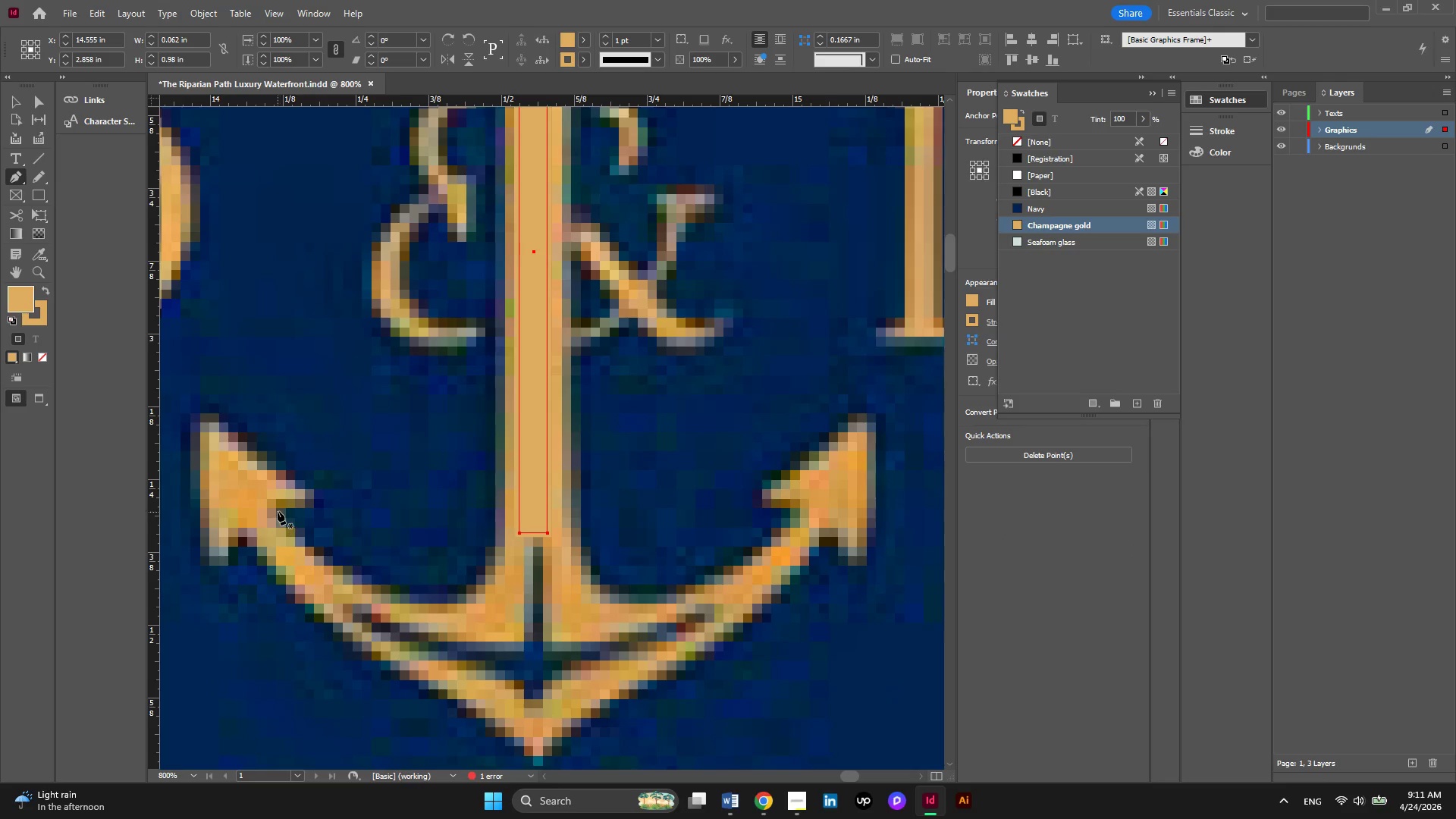 
left_click([278, 511])
 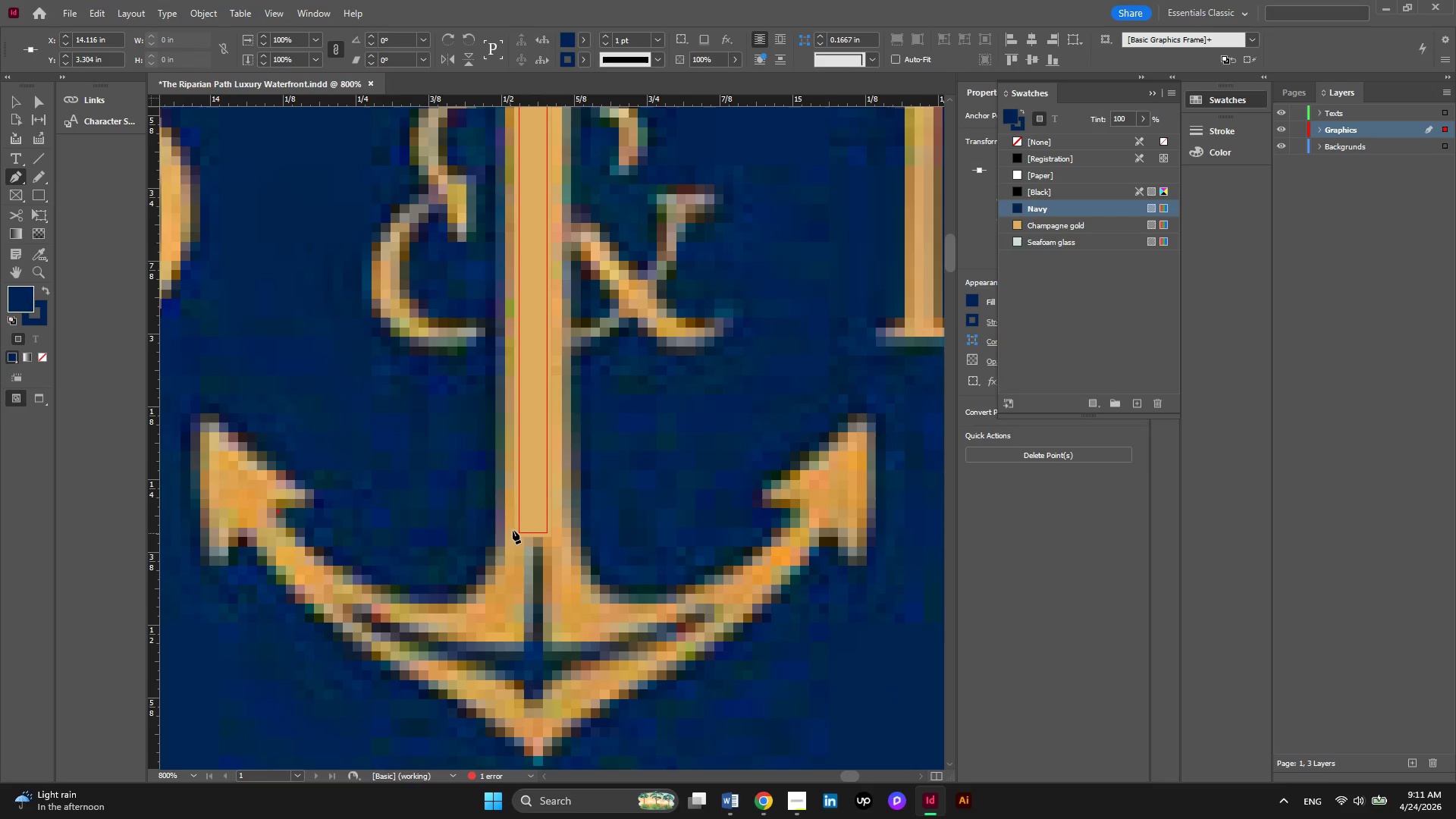 
left_click_drag(start_coordinate=[515, 529], to_coordinate=[576, 325])
 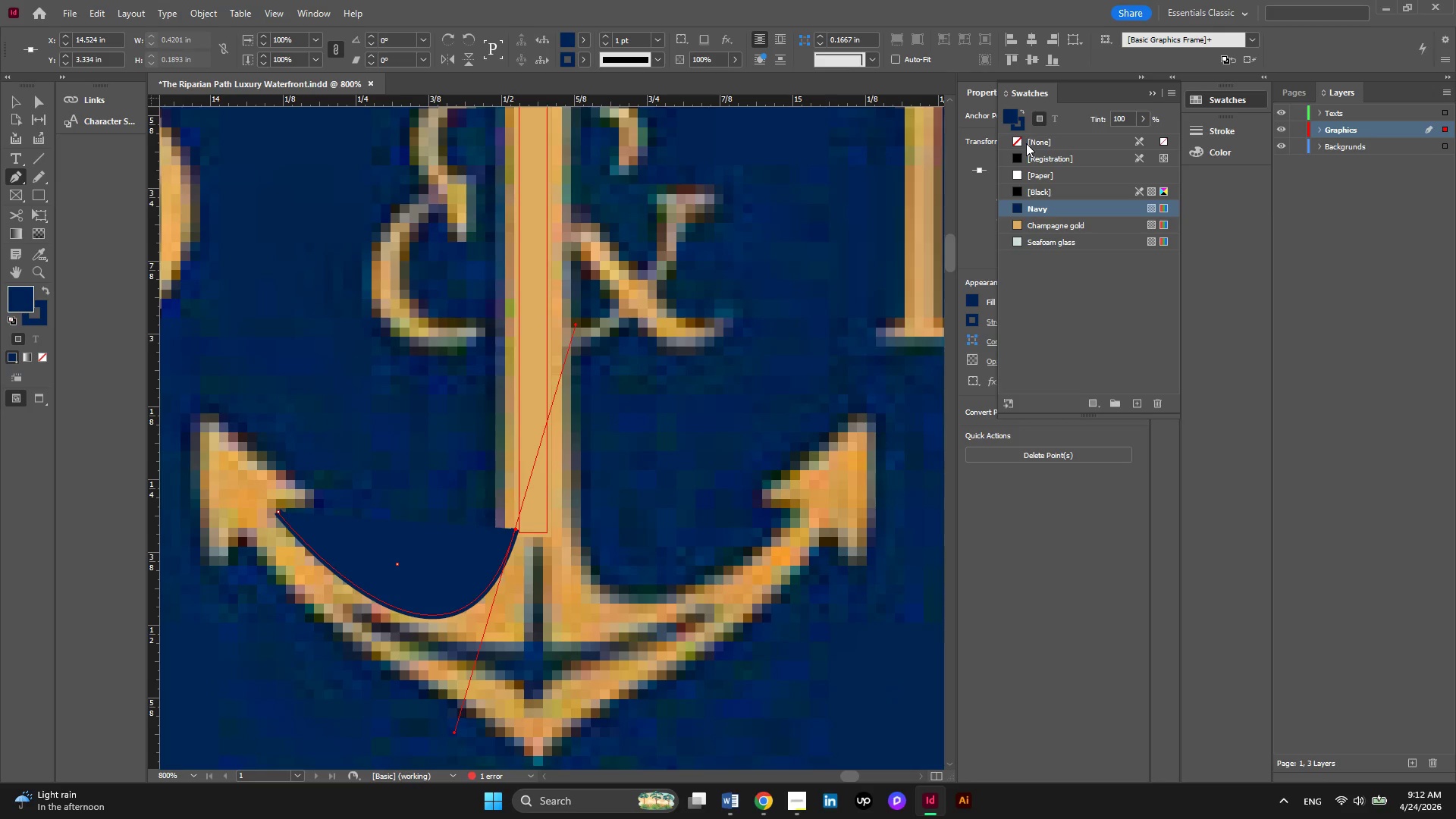 
wait(6.81)
 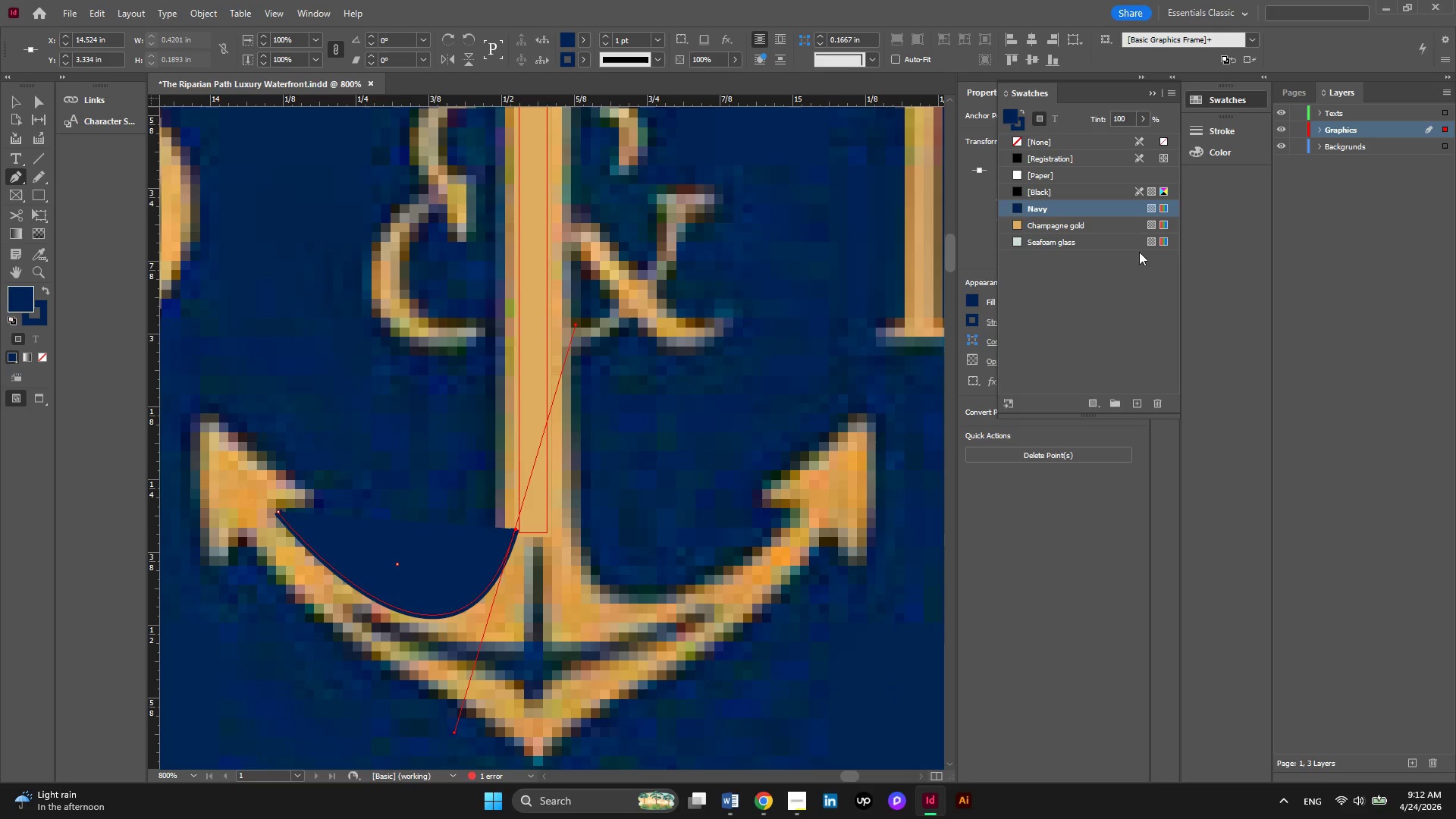 
left_click([1018, 143])
 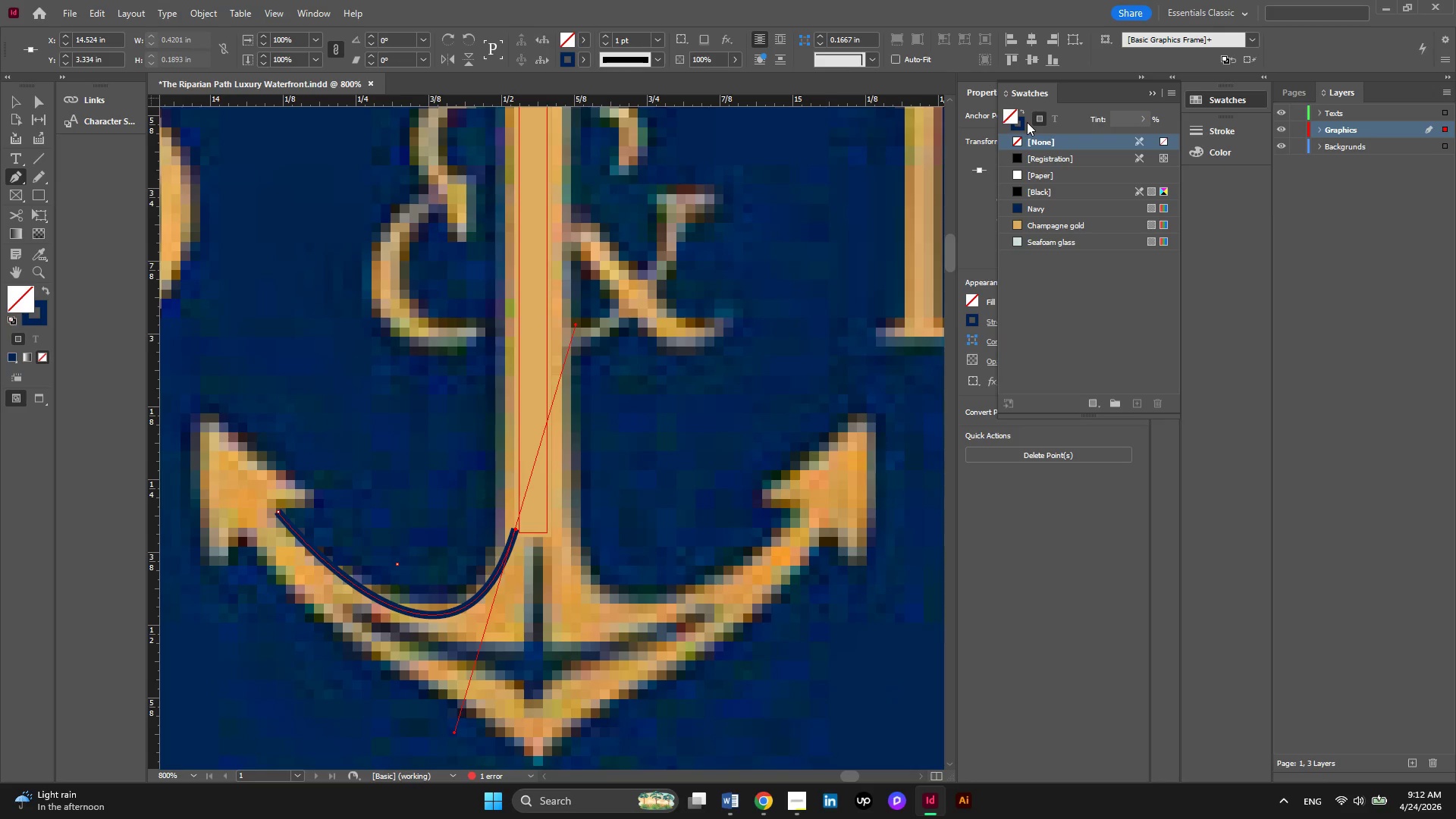 
left_click([1023, 124])
 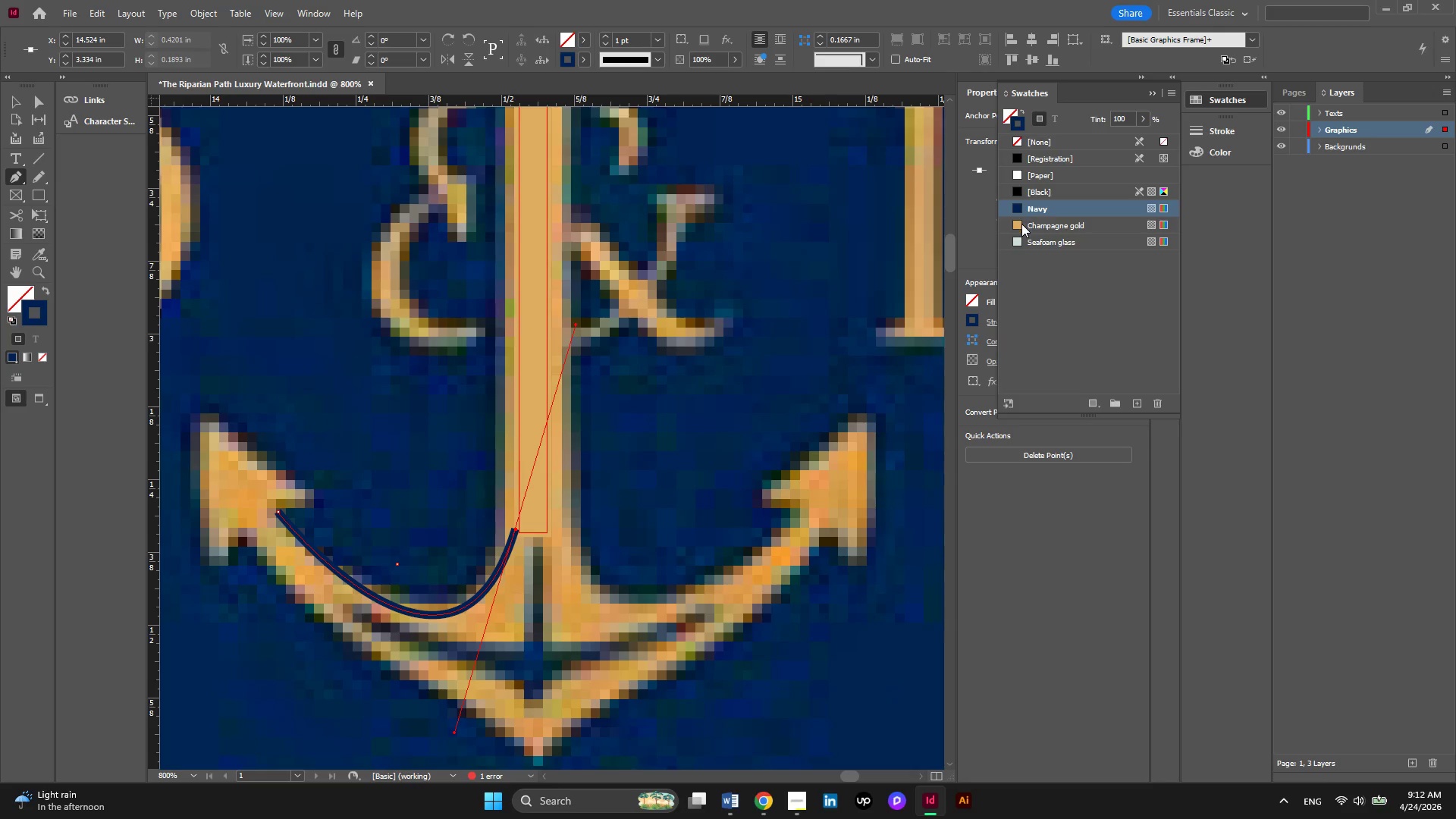 
left_click([1021, 224])
 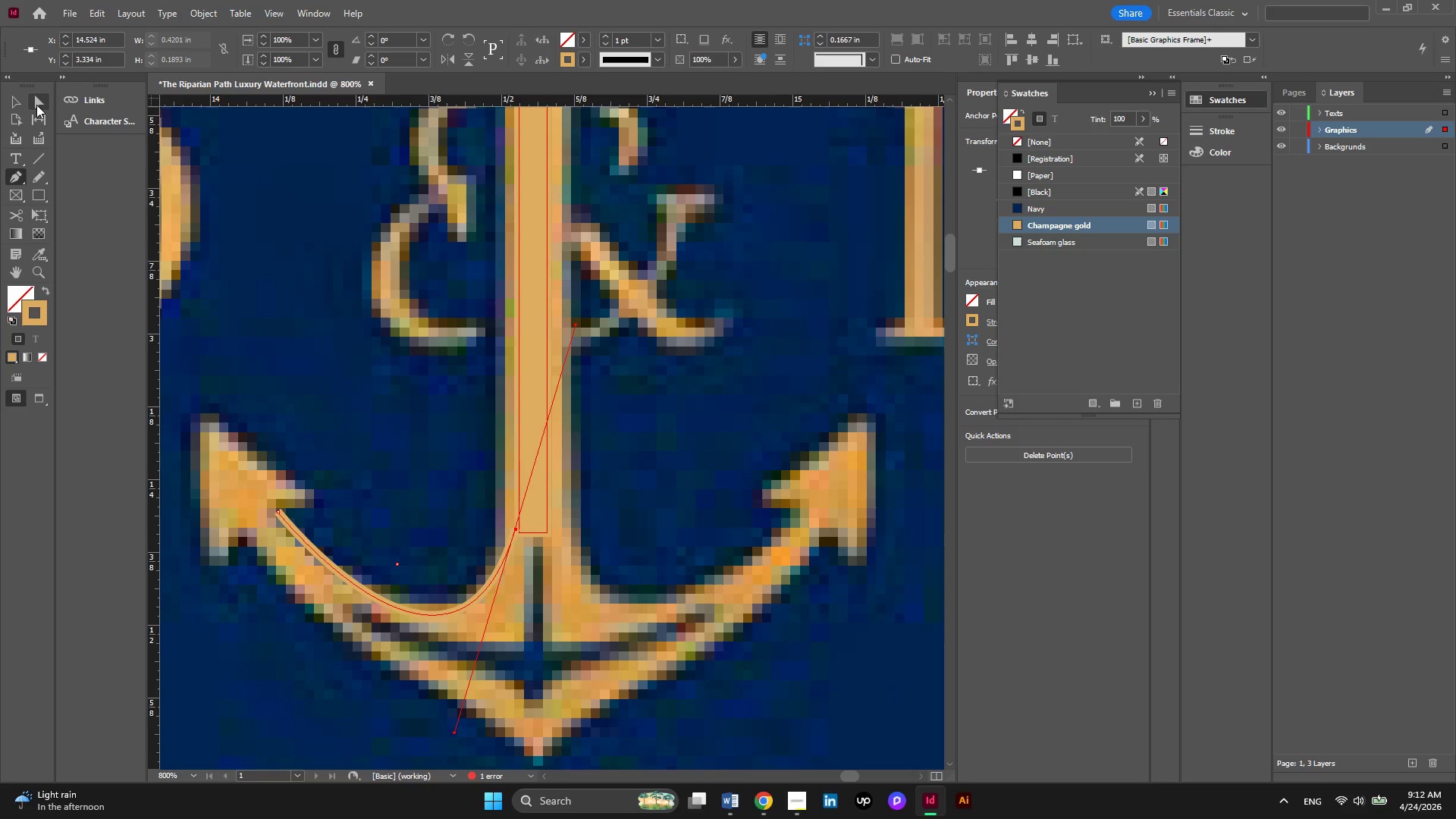 
left_click([20, 171])
 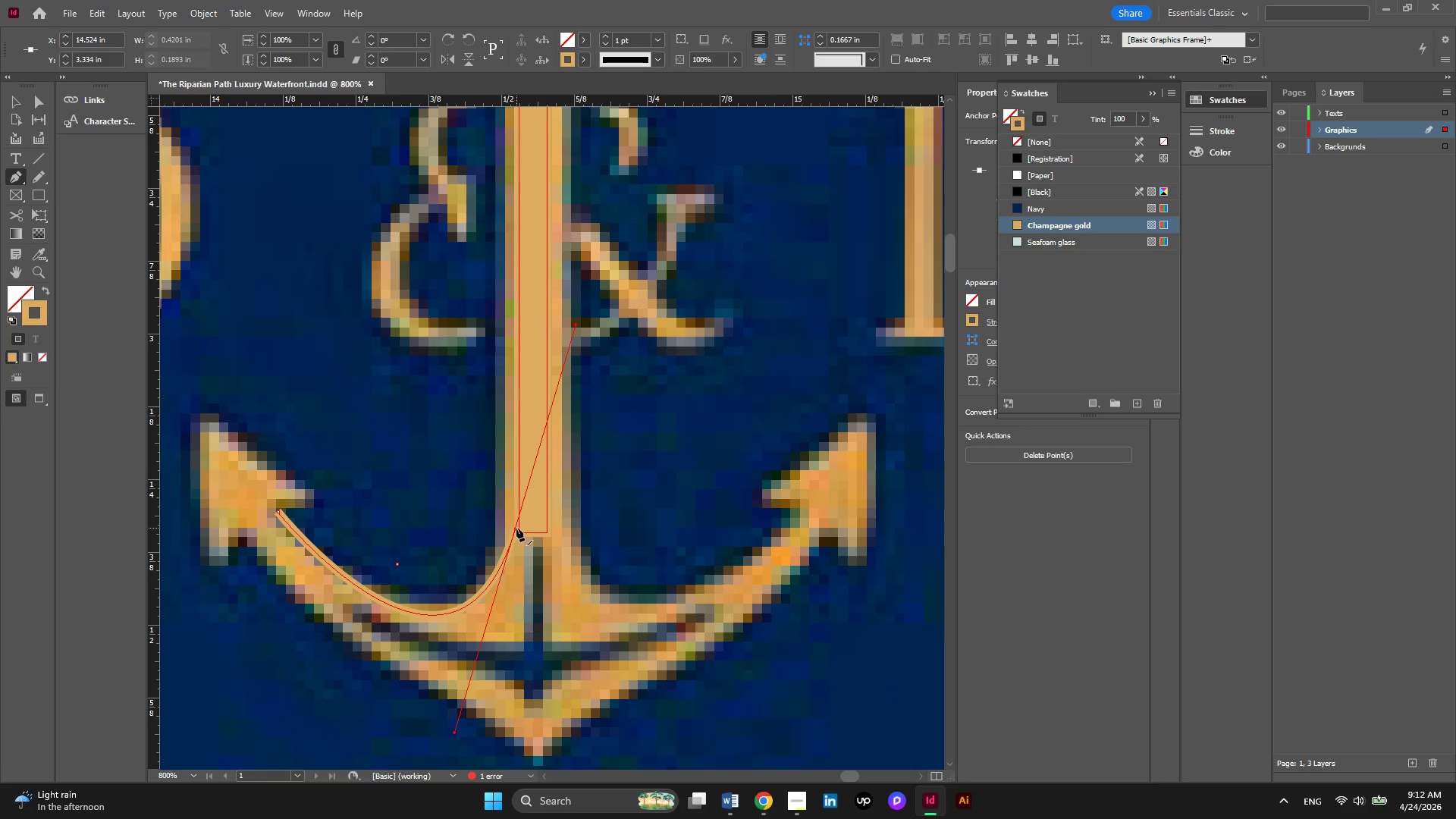 
left_click([516, 528])
 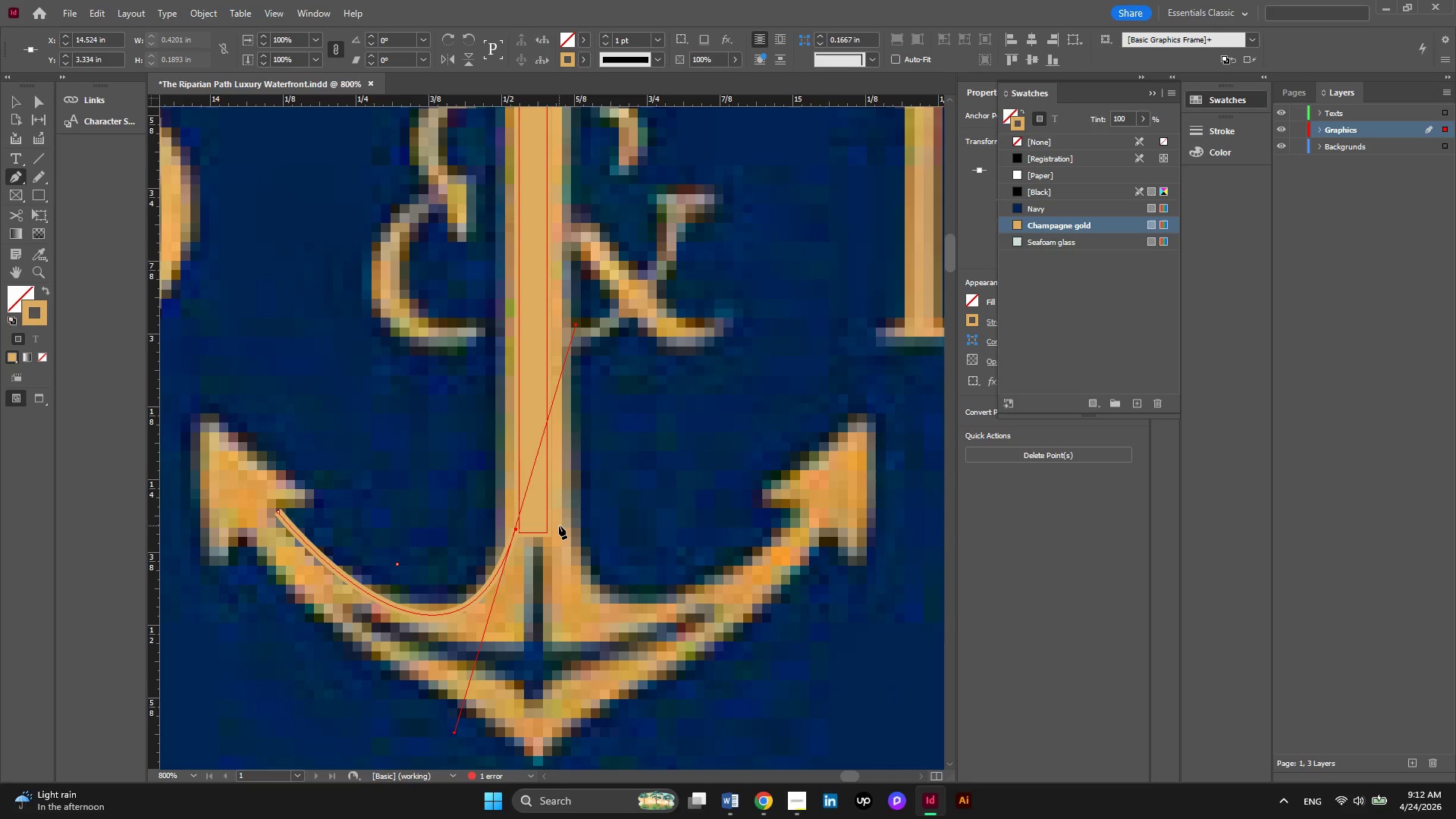 
left_click([559, 526])
 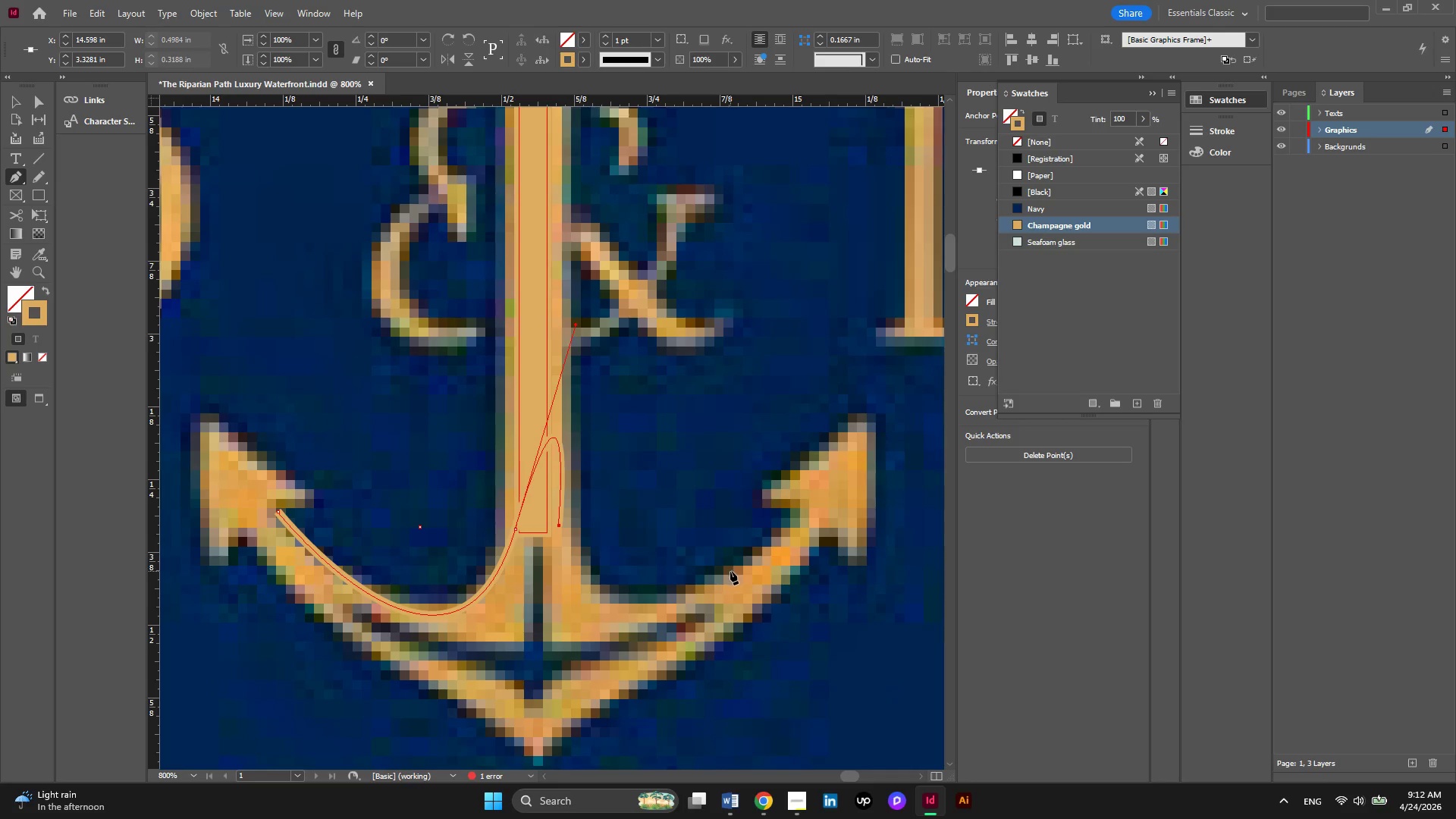 
left_click_drag(start_coordinate=[730, 575], to_coordinate=[884, 480])
 